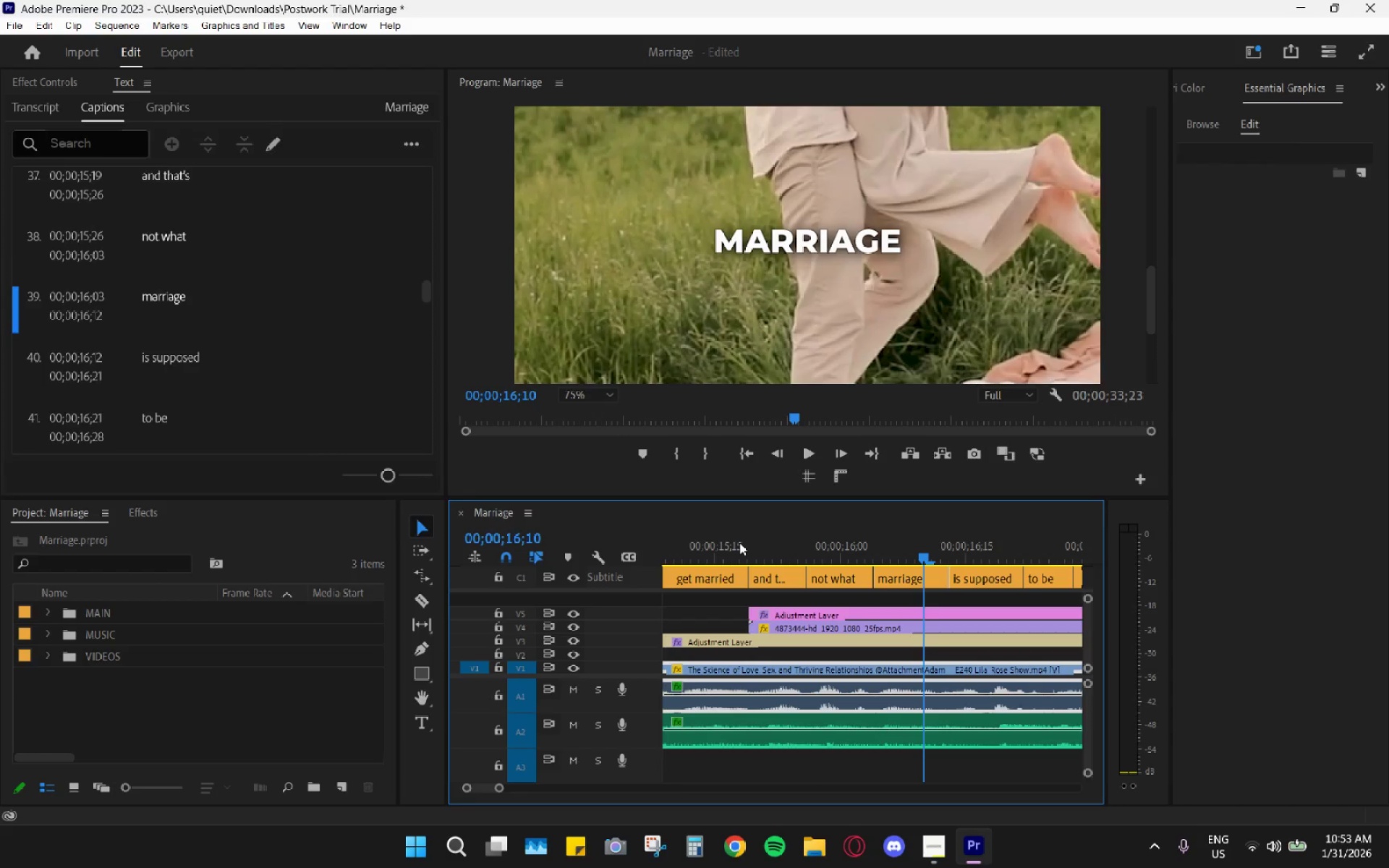 
left_click_drag(start_coordinate=[746, 548], to_coordinate=[752, 553])
 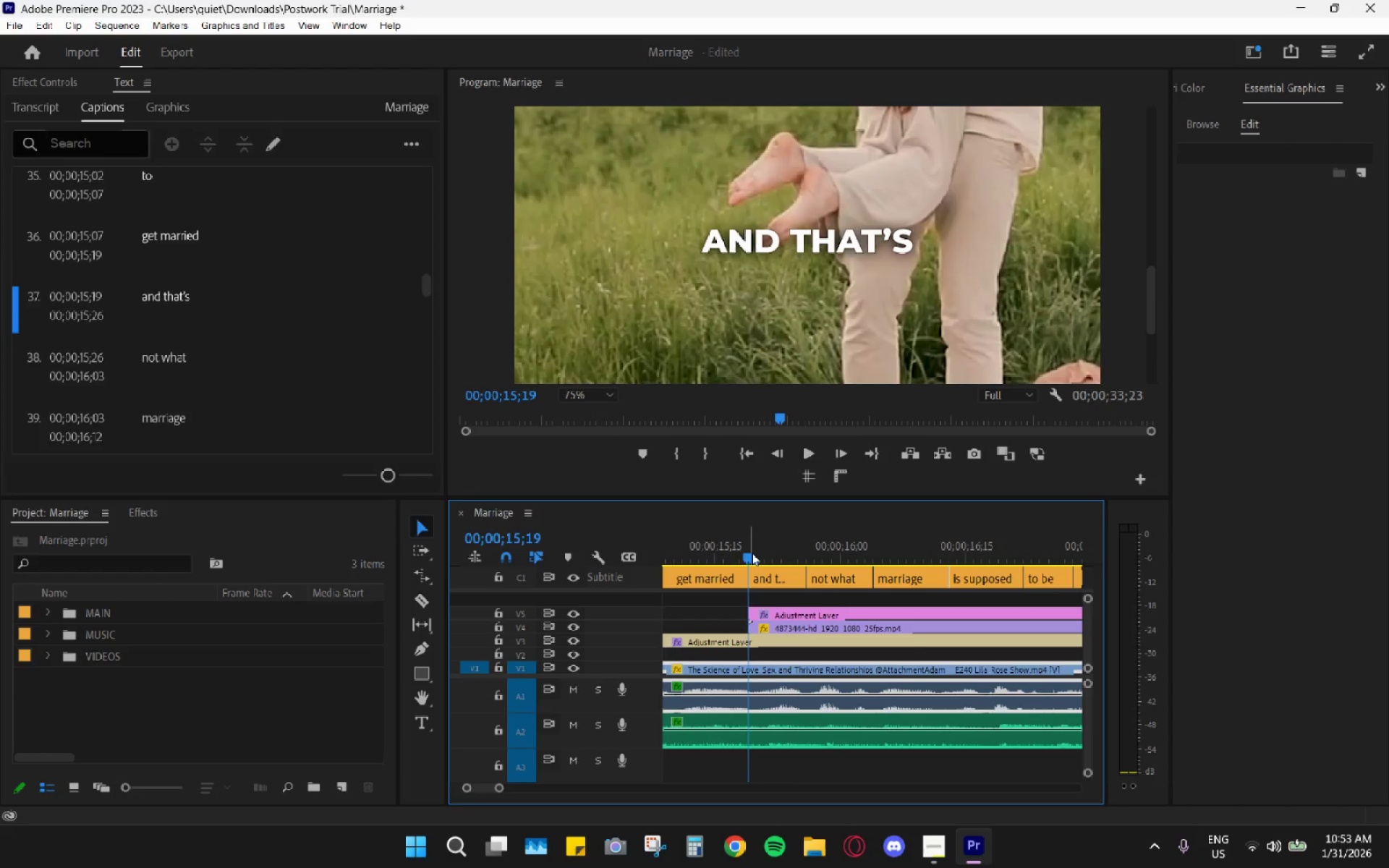 
key(Space)
 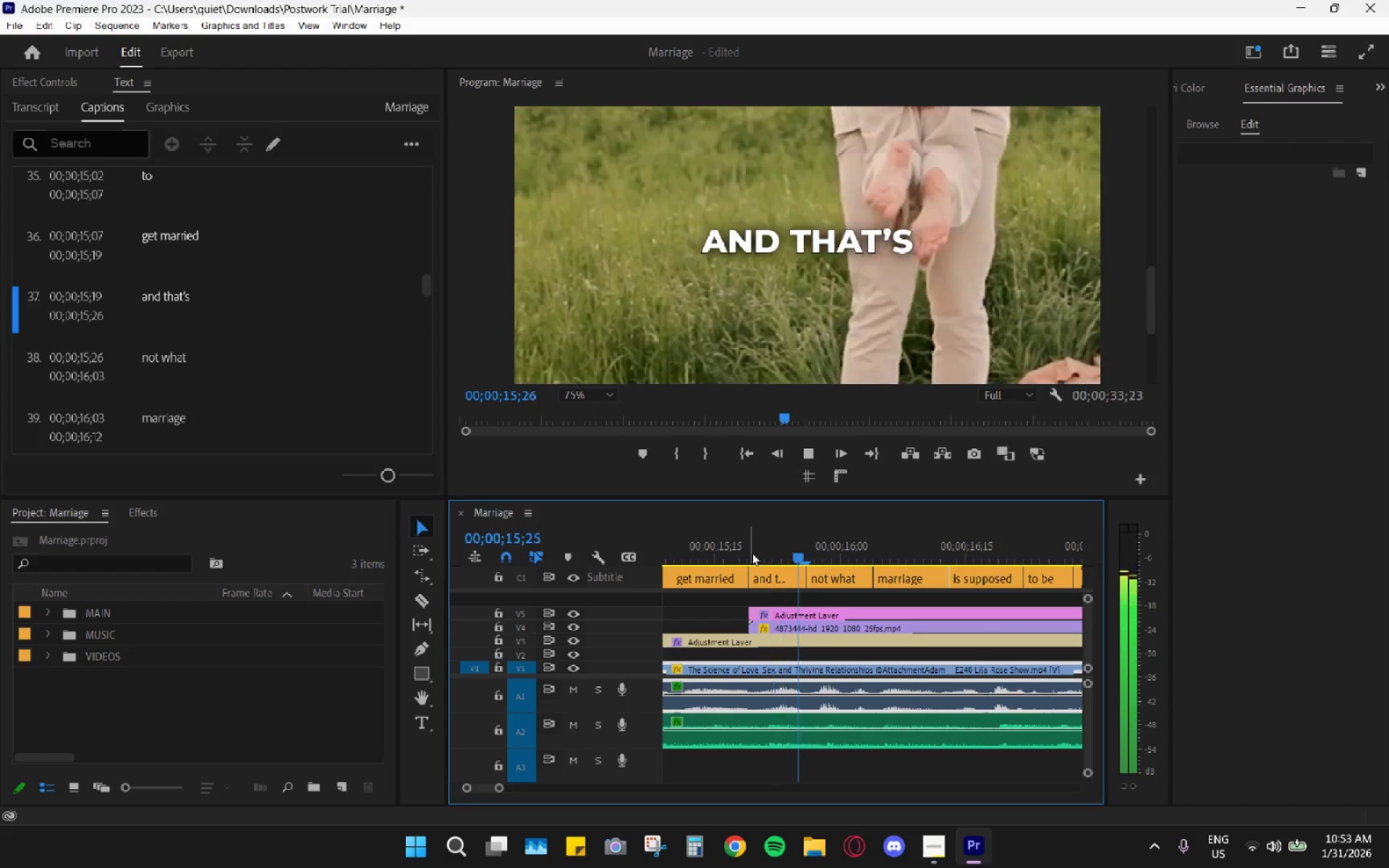 
key(Space)
 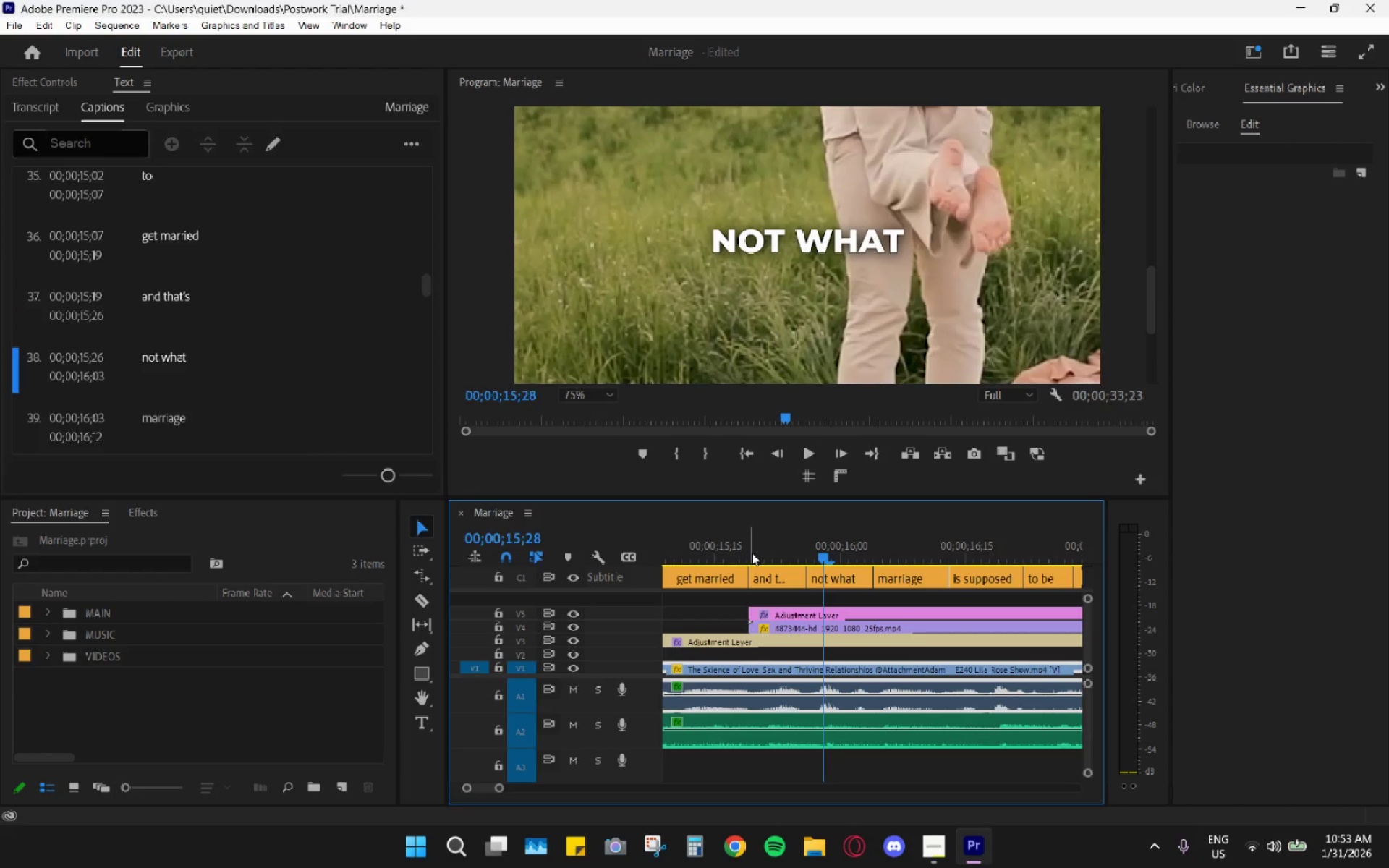 
key(Space)
 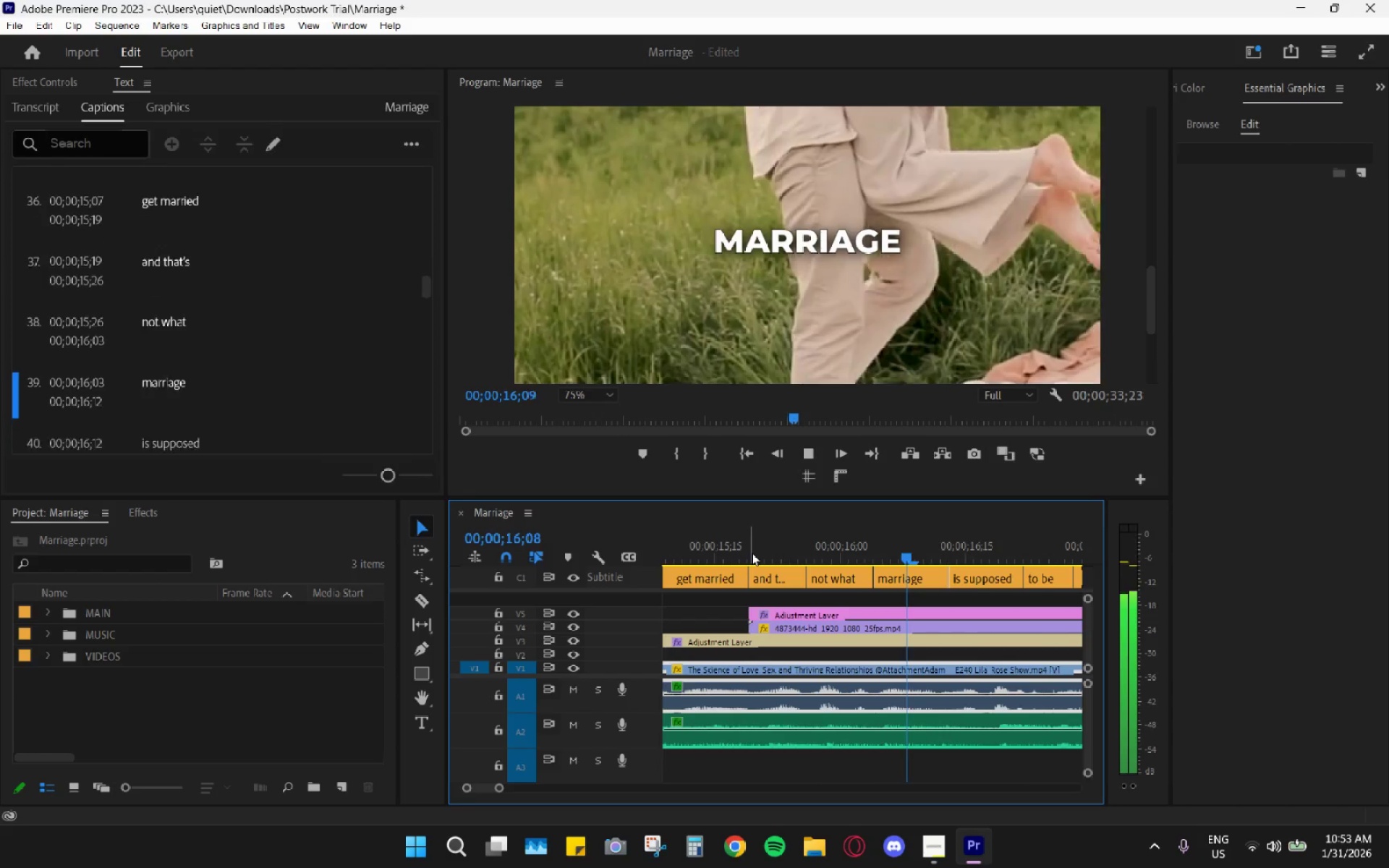 
key(Space)
 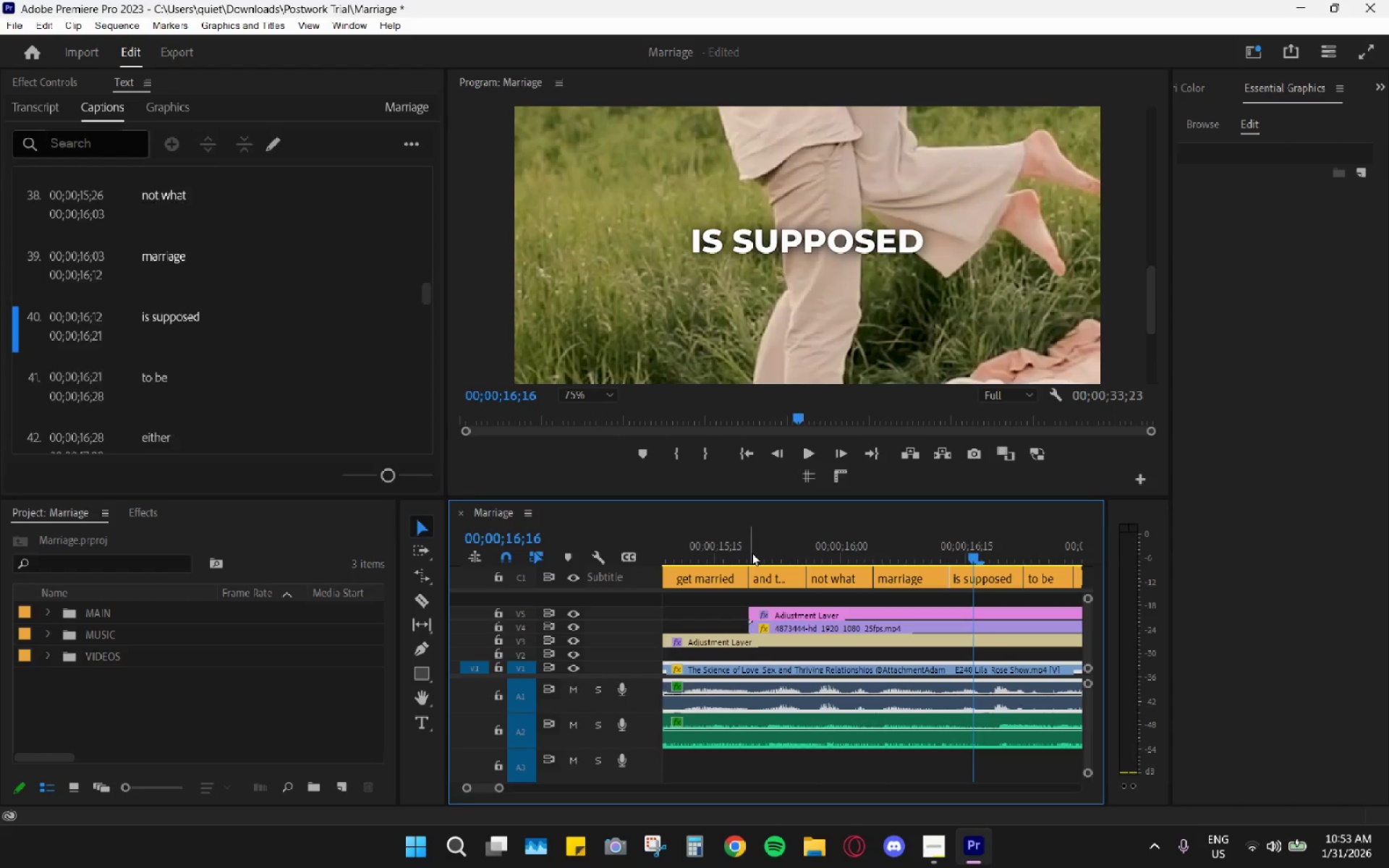 
key(Space)
 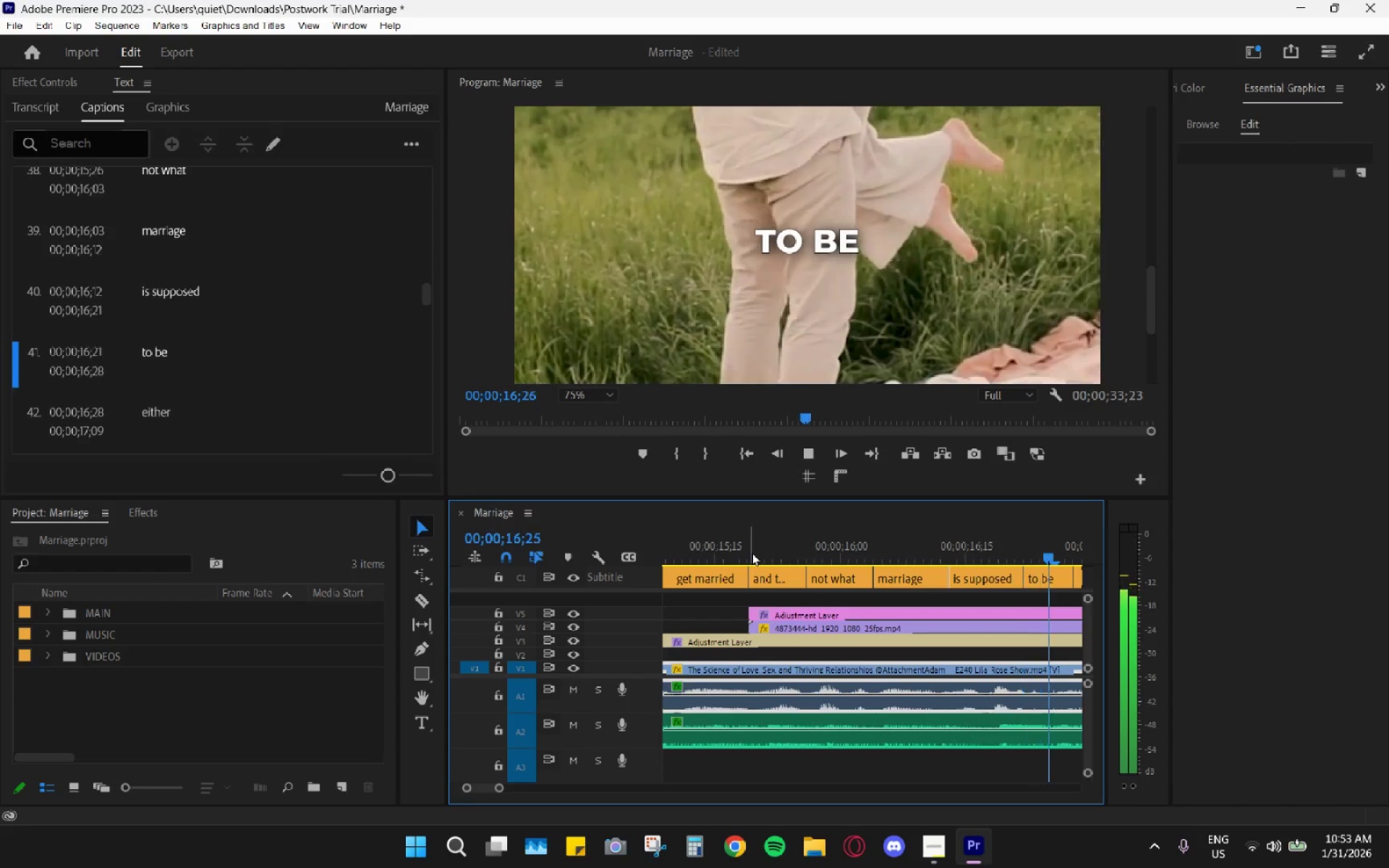 
key(Space)
 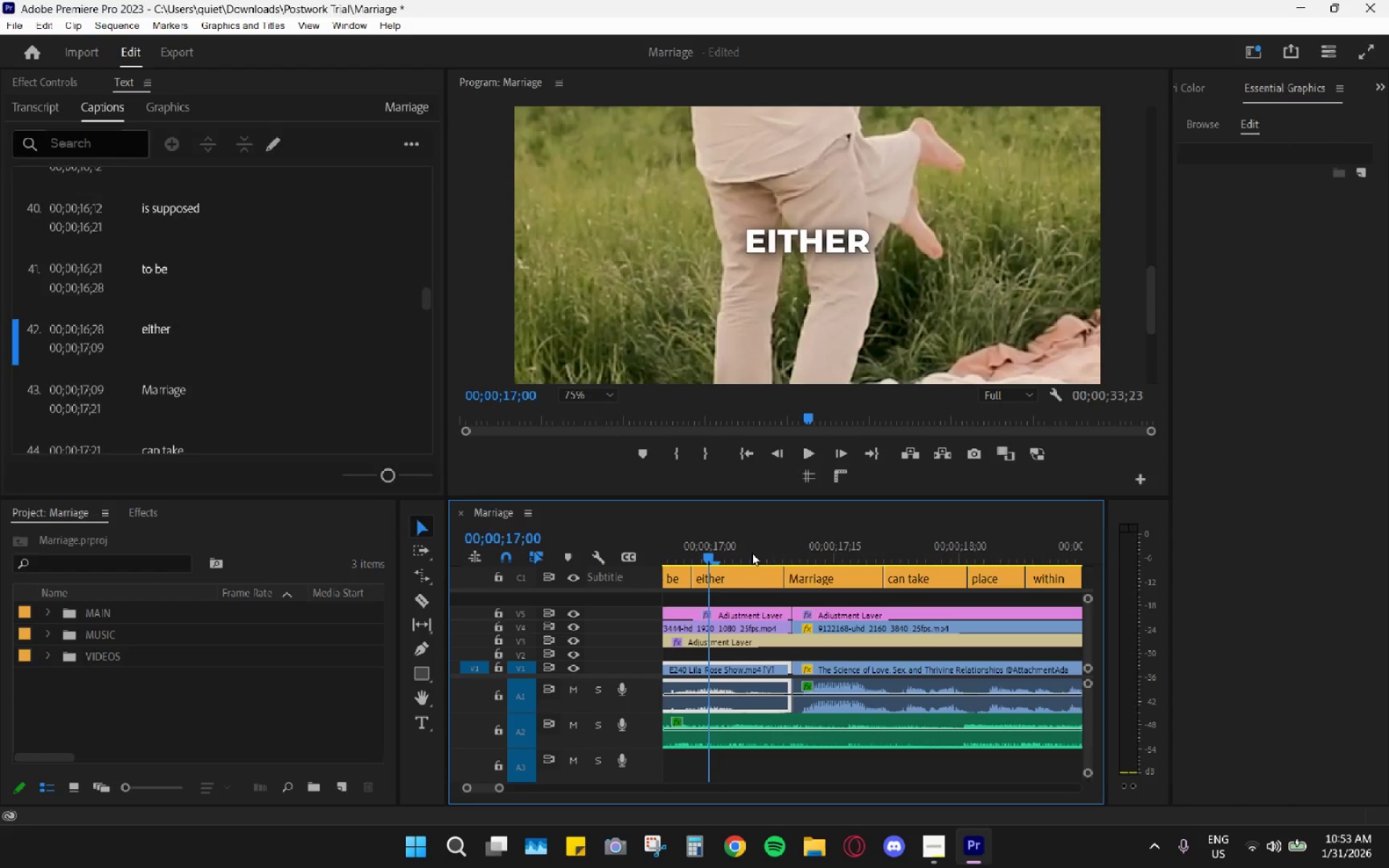 
key(Space)
 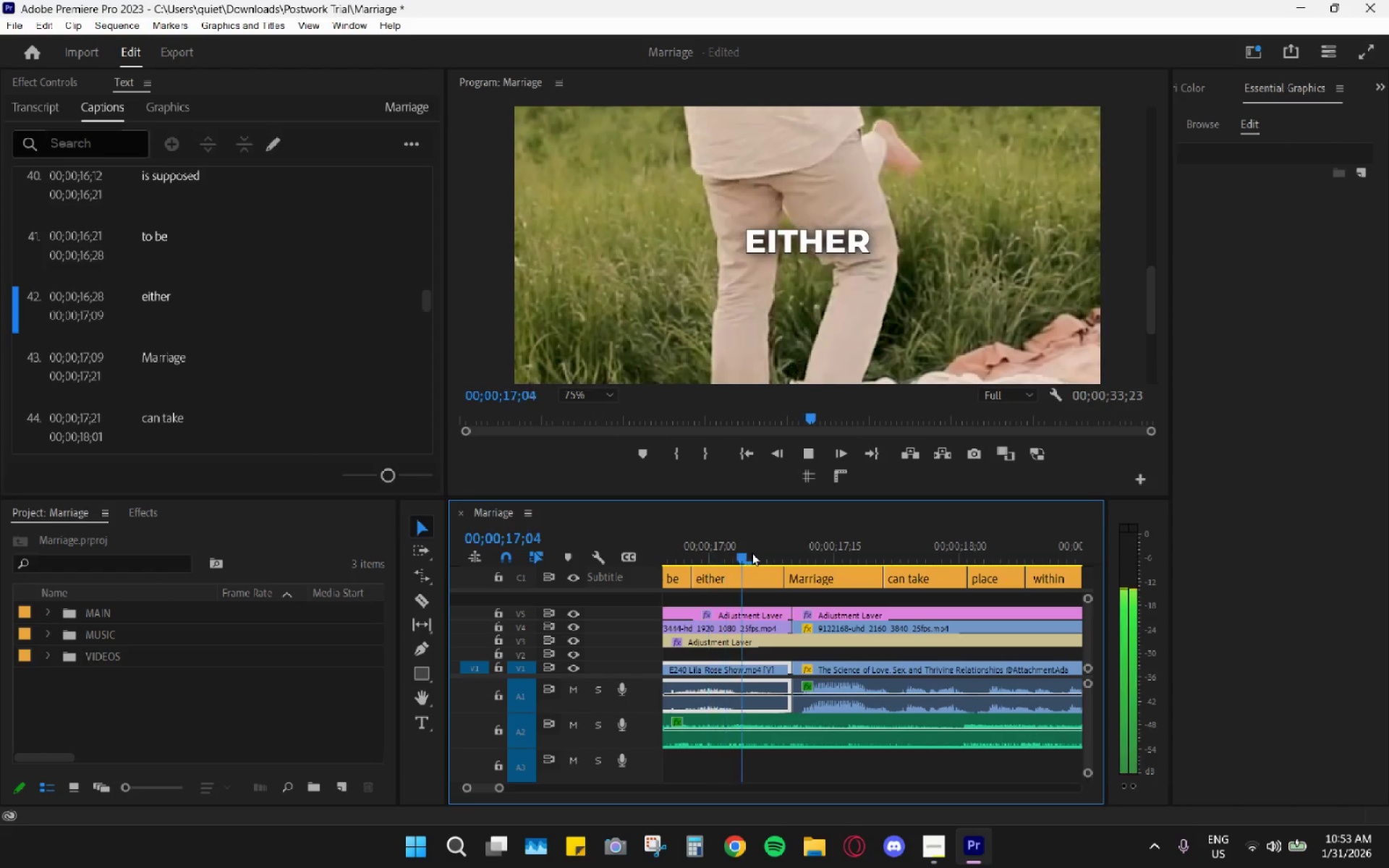 
key(Space)
 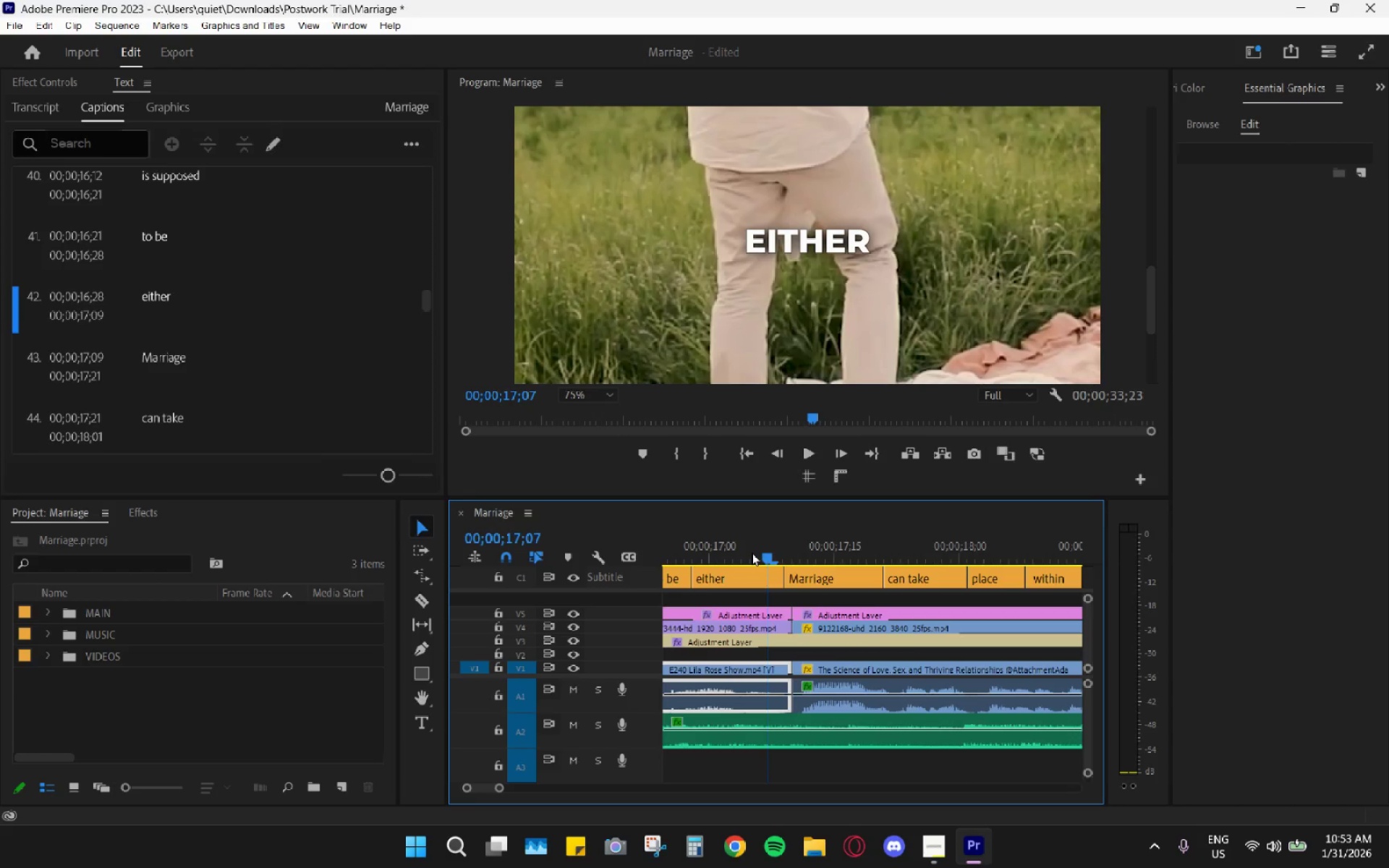 
key(Space)
 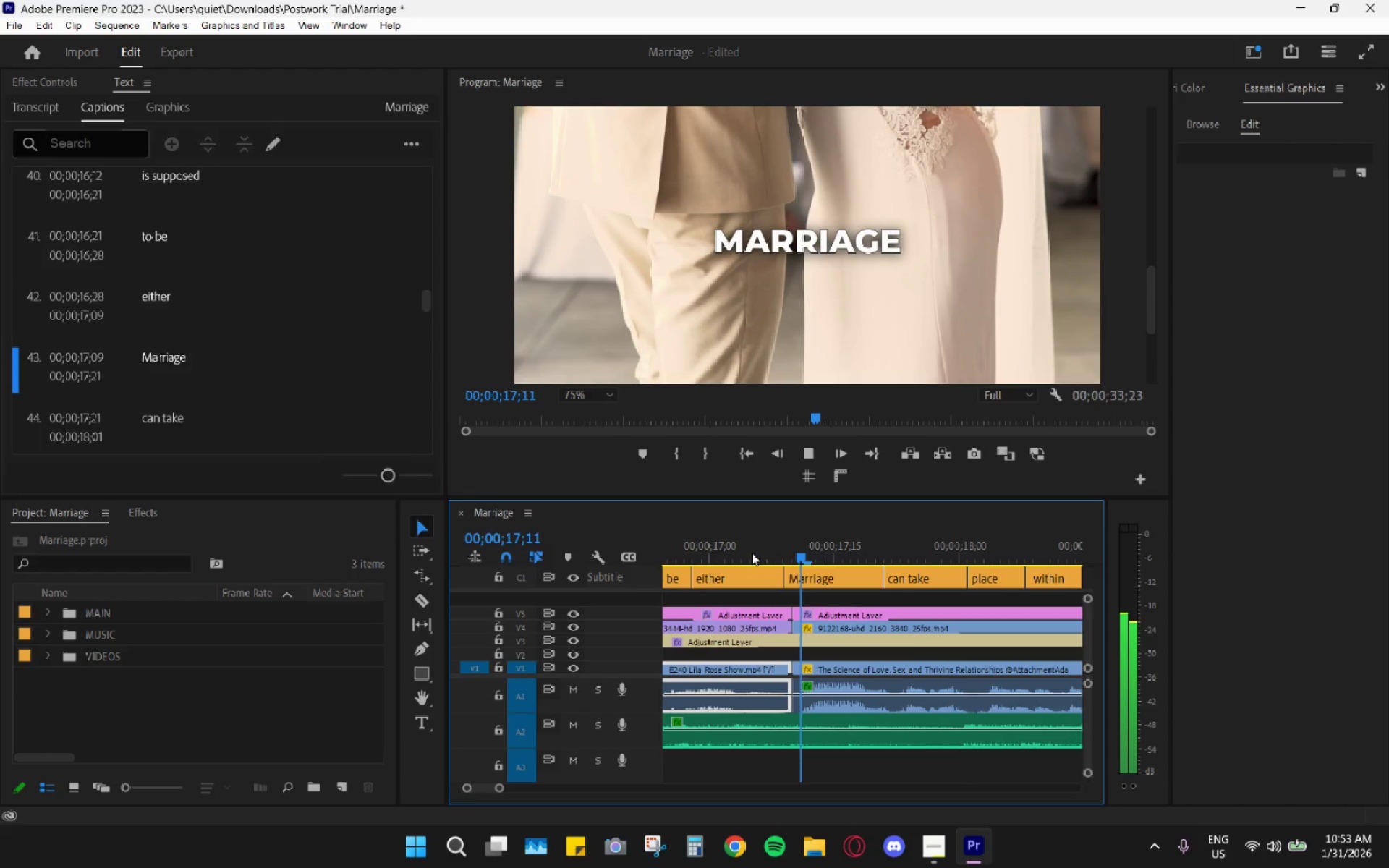 
key(Space)
 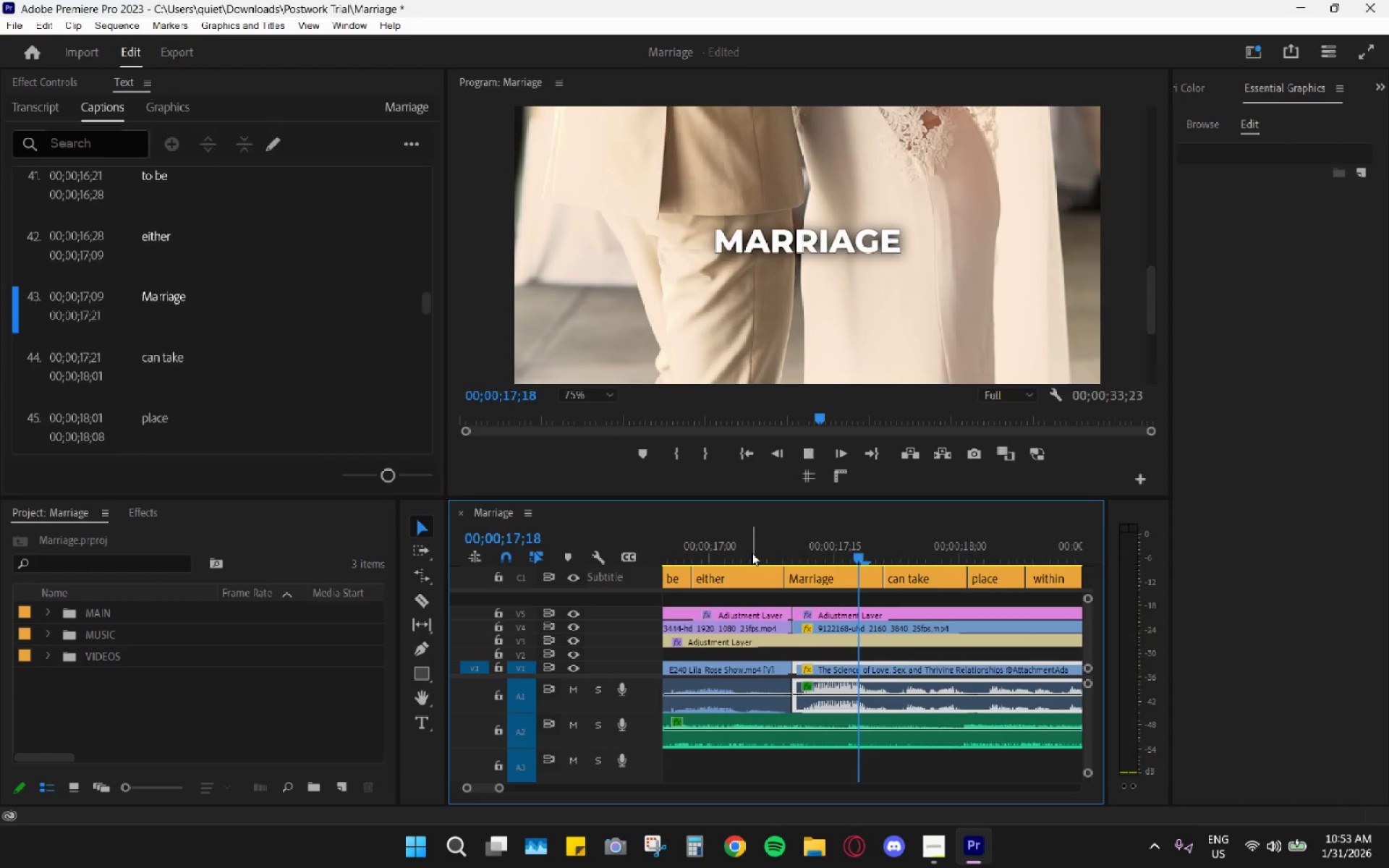 
key(Space)
 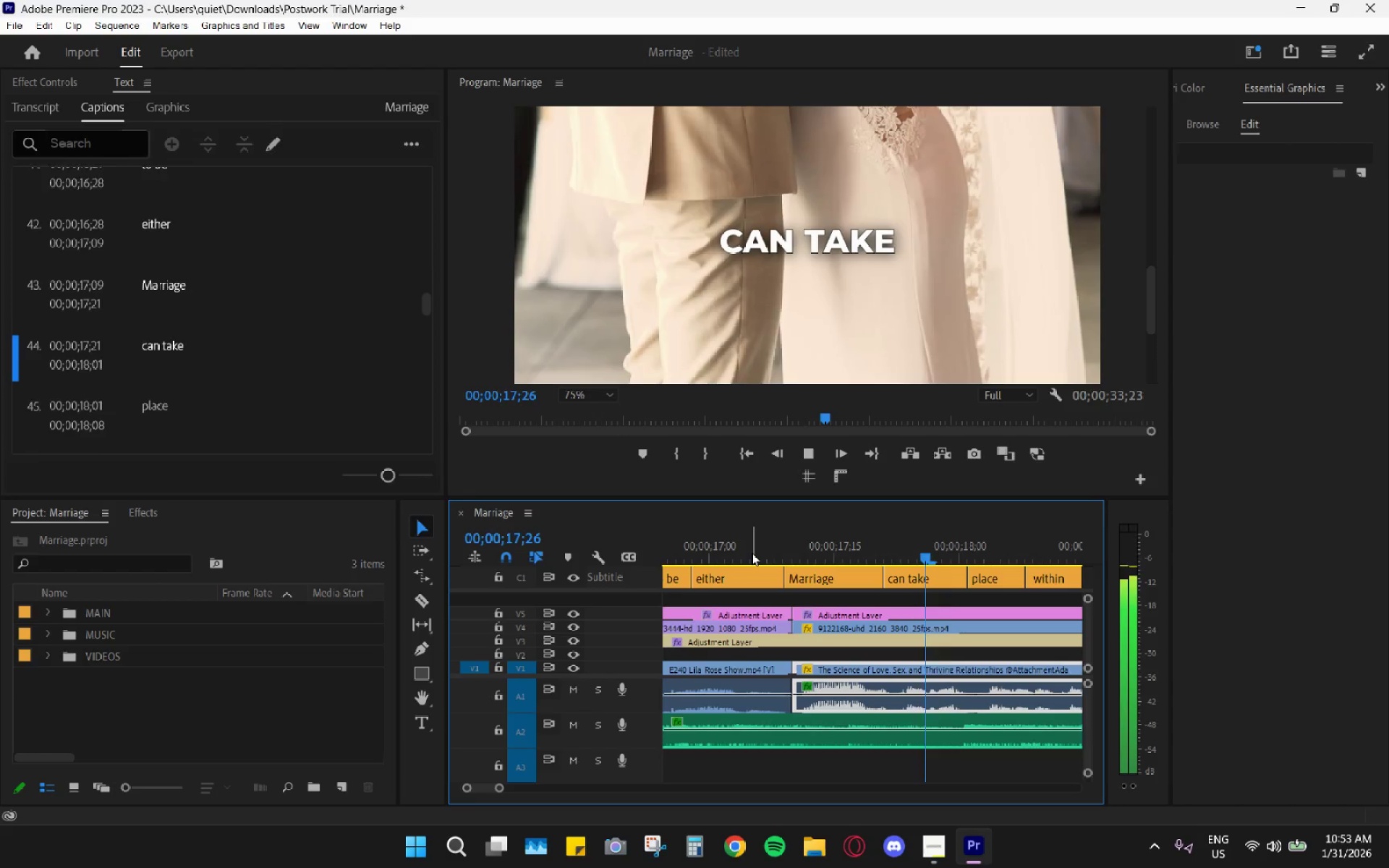 
key(Space)
 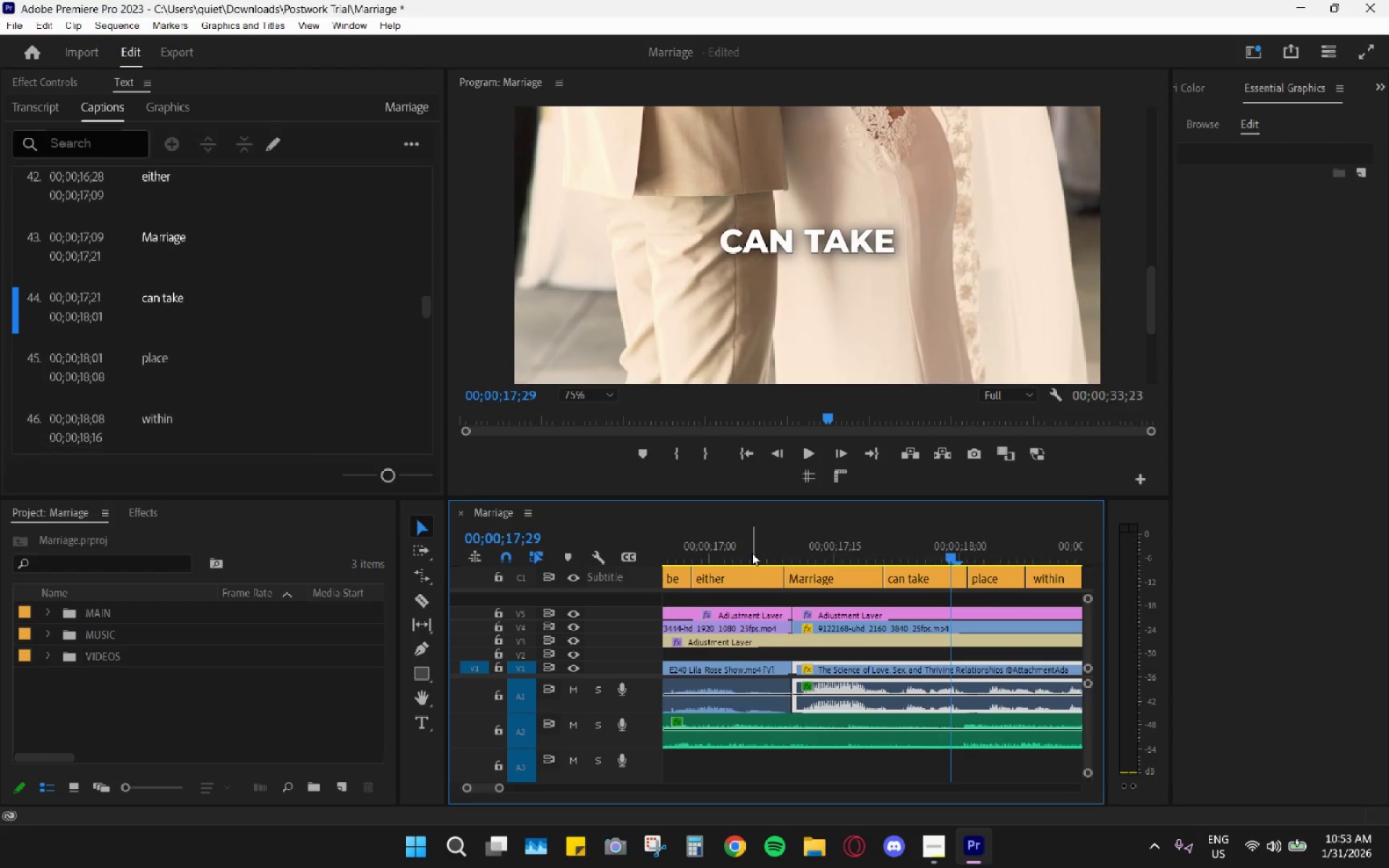 
key(Space)
 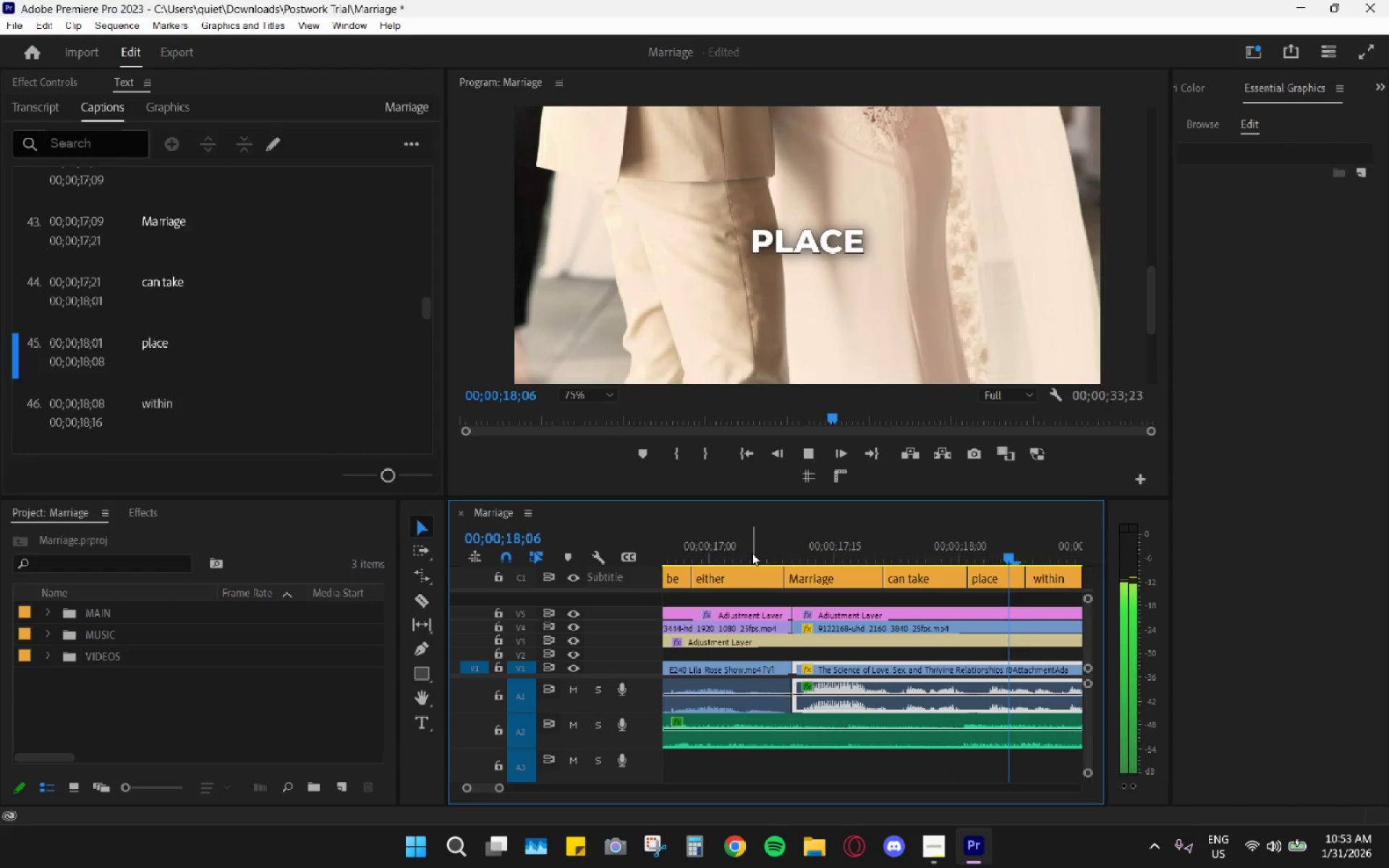 
key(Space)
 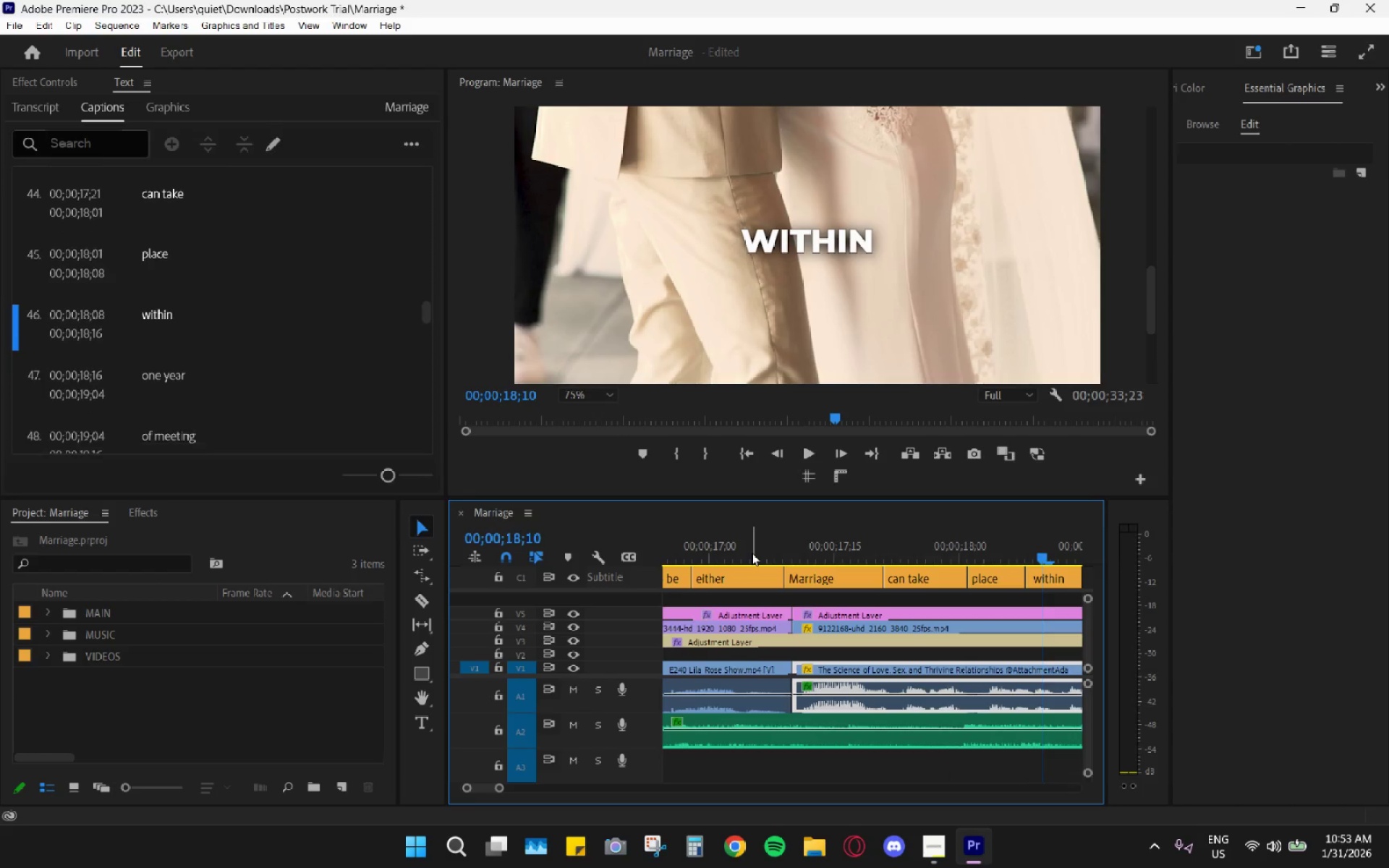 
key(Space)
 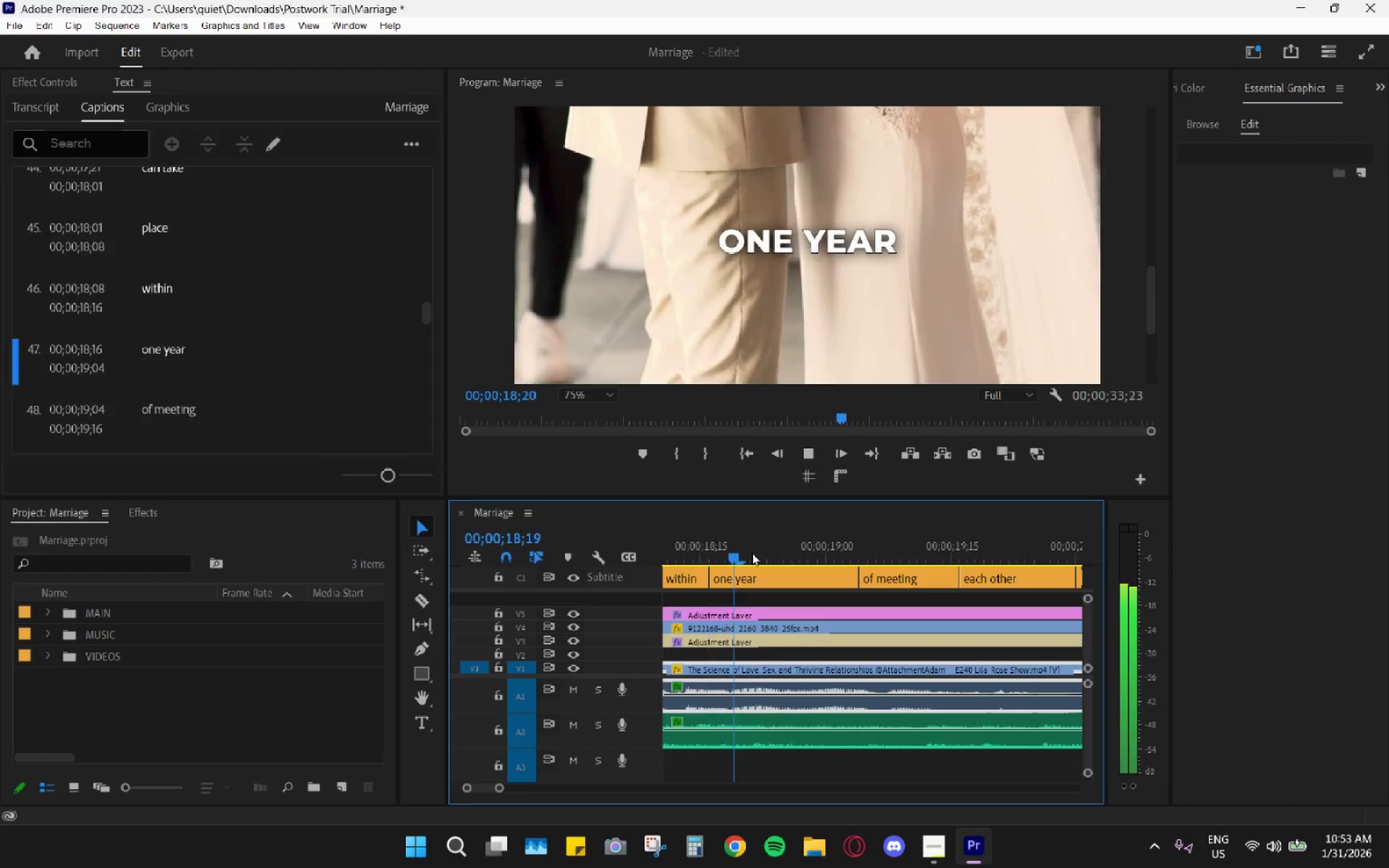 
key(Space)
 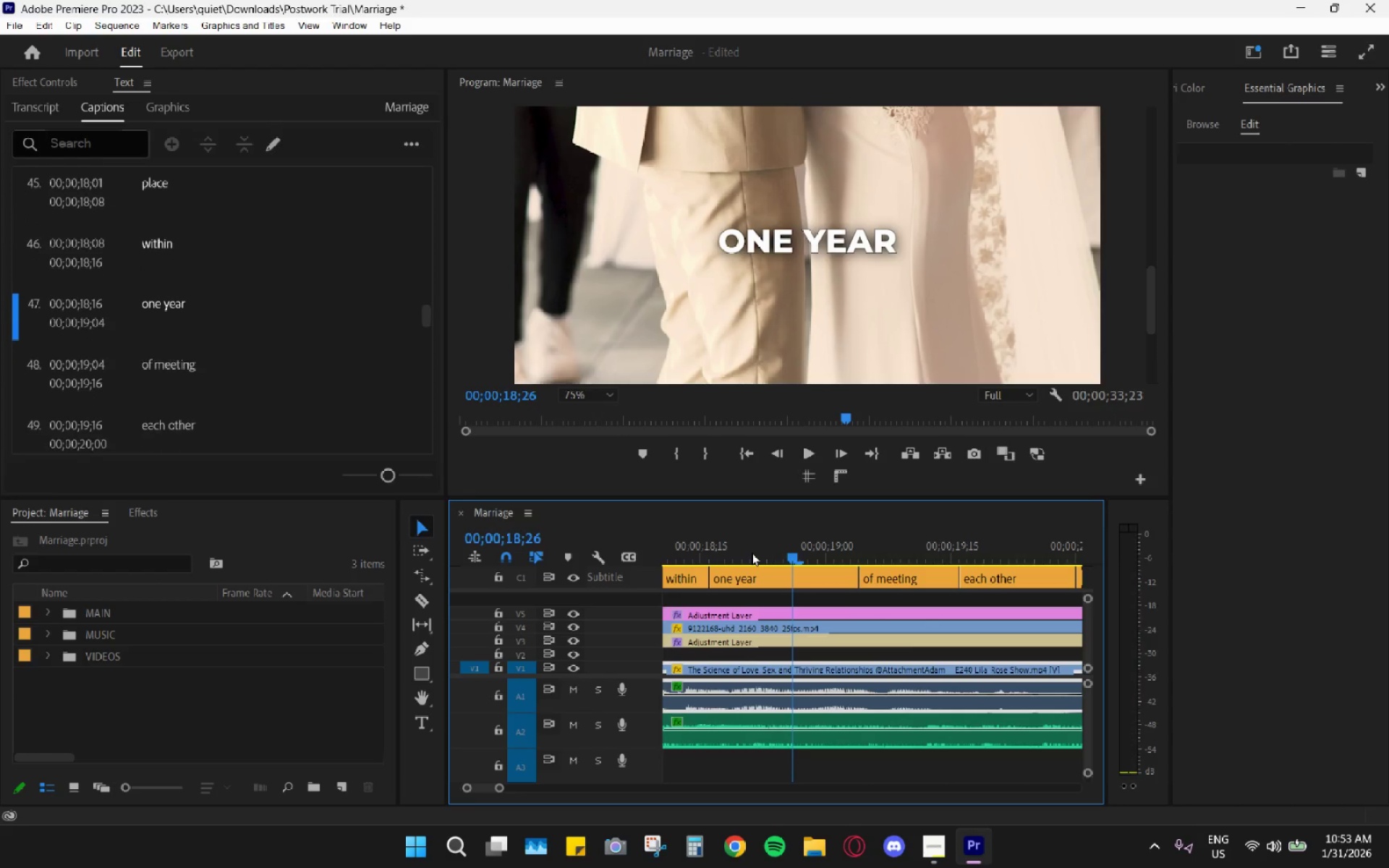 
key(Space)
 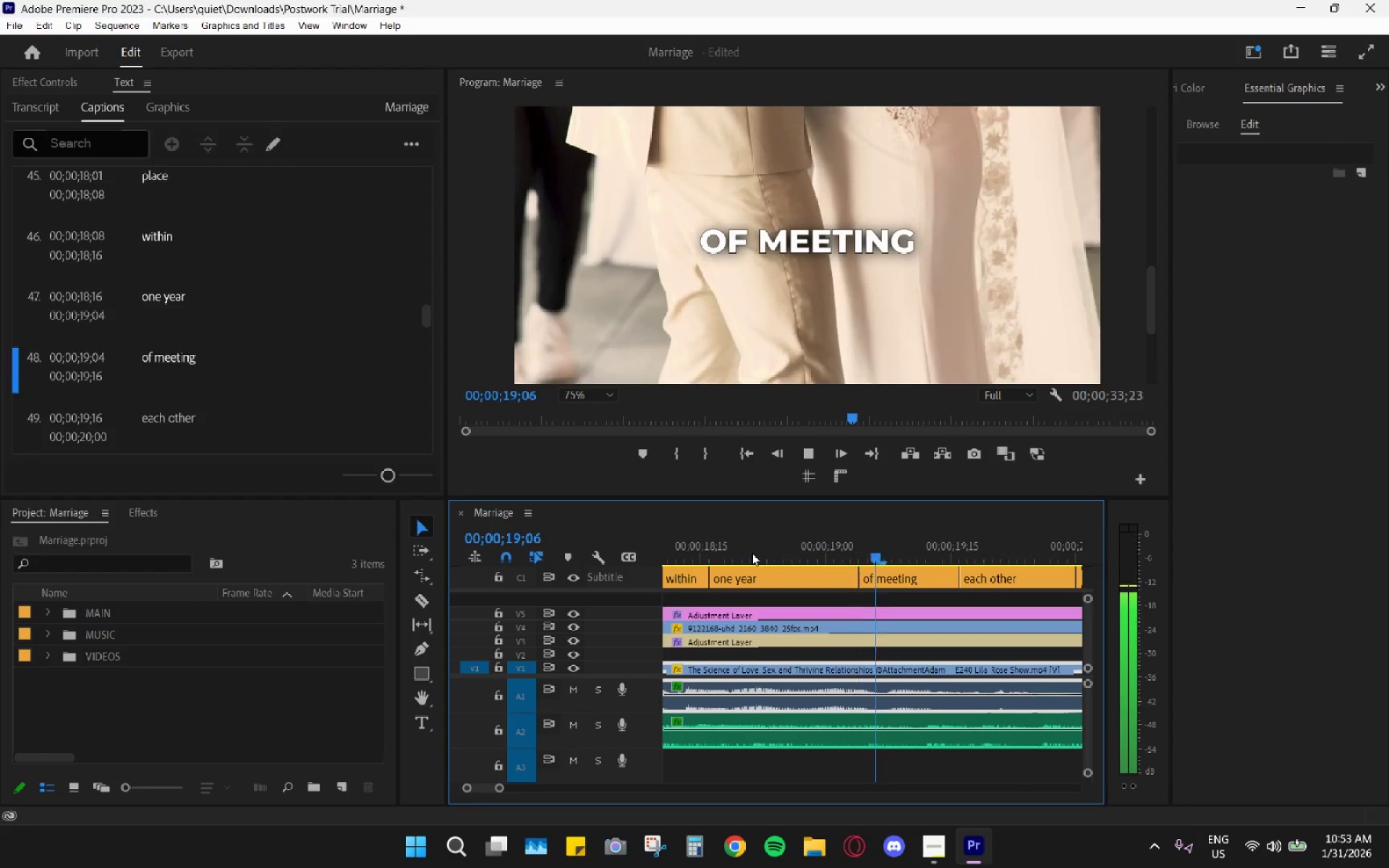 
key(Space)
 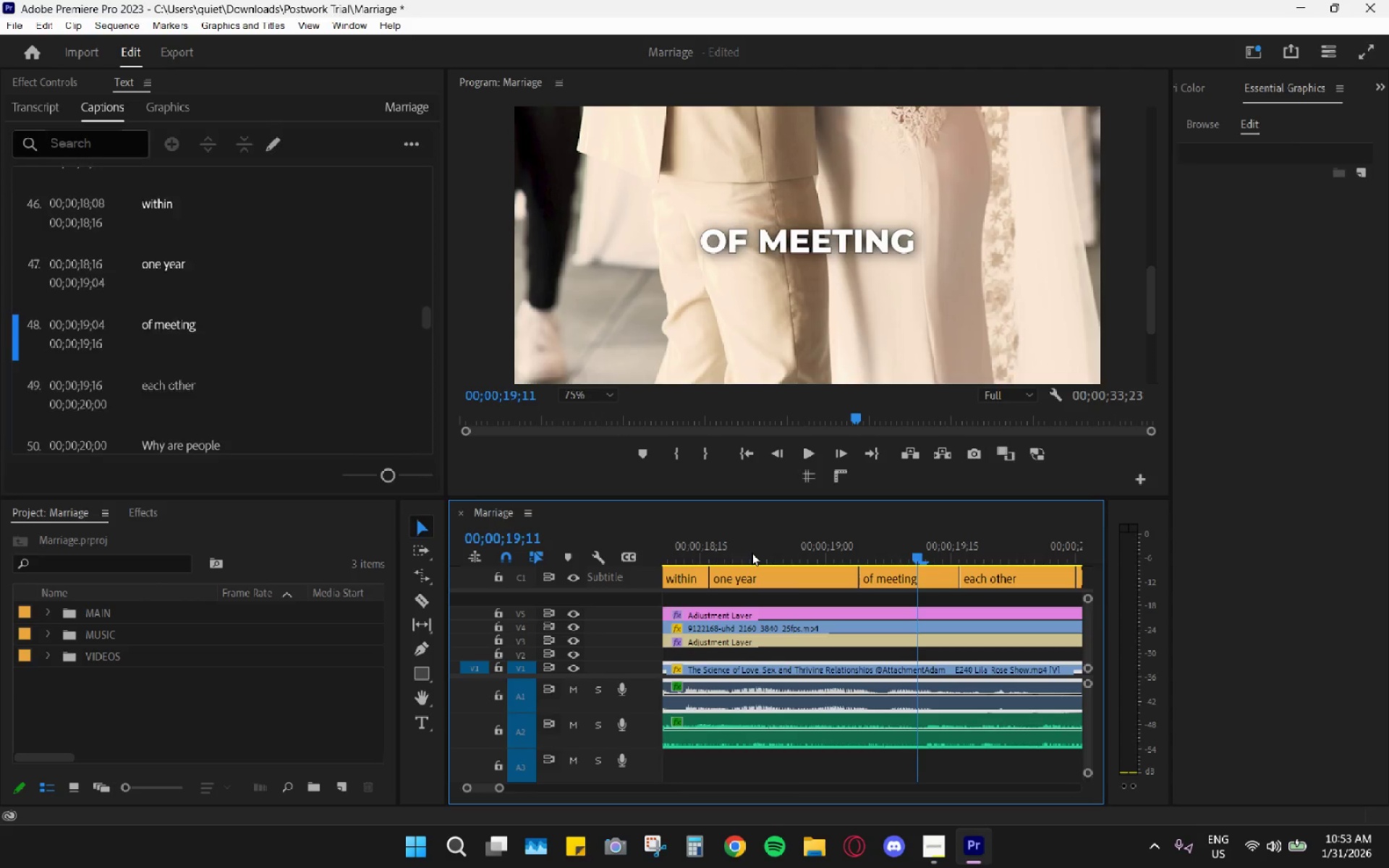 
key(Space)
 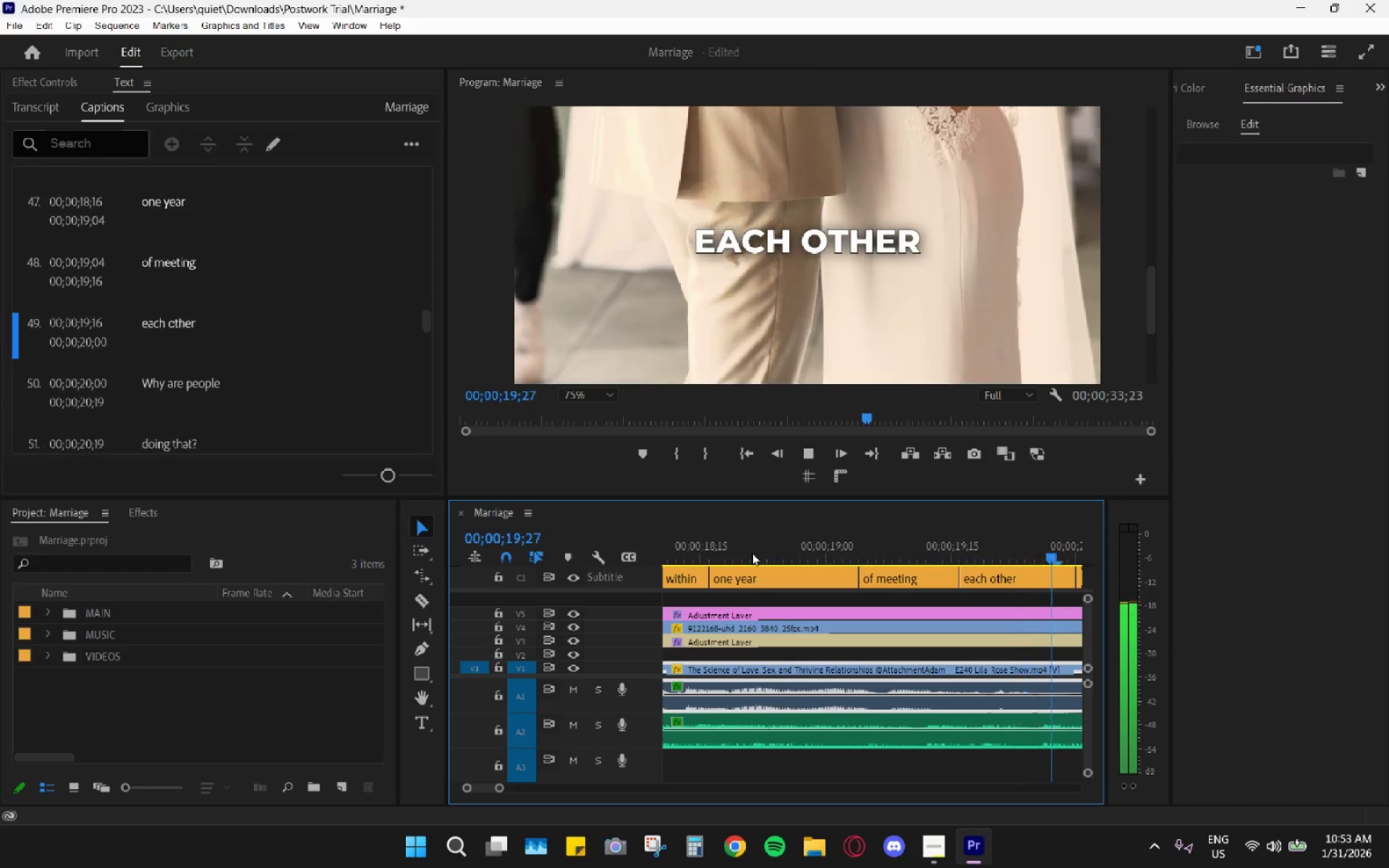 
key(Space)
 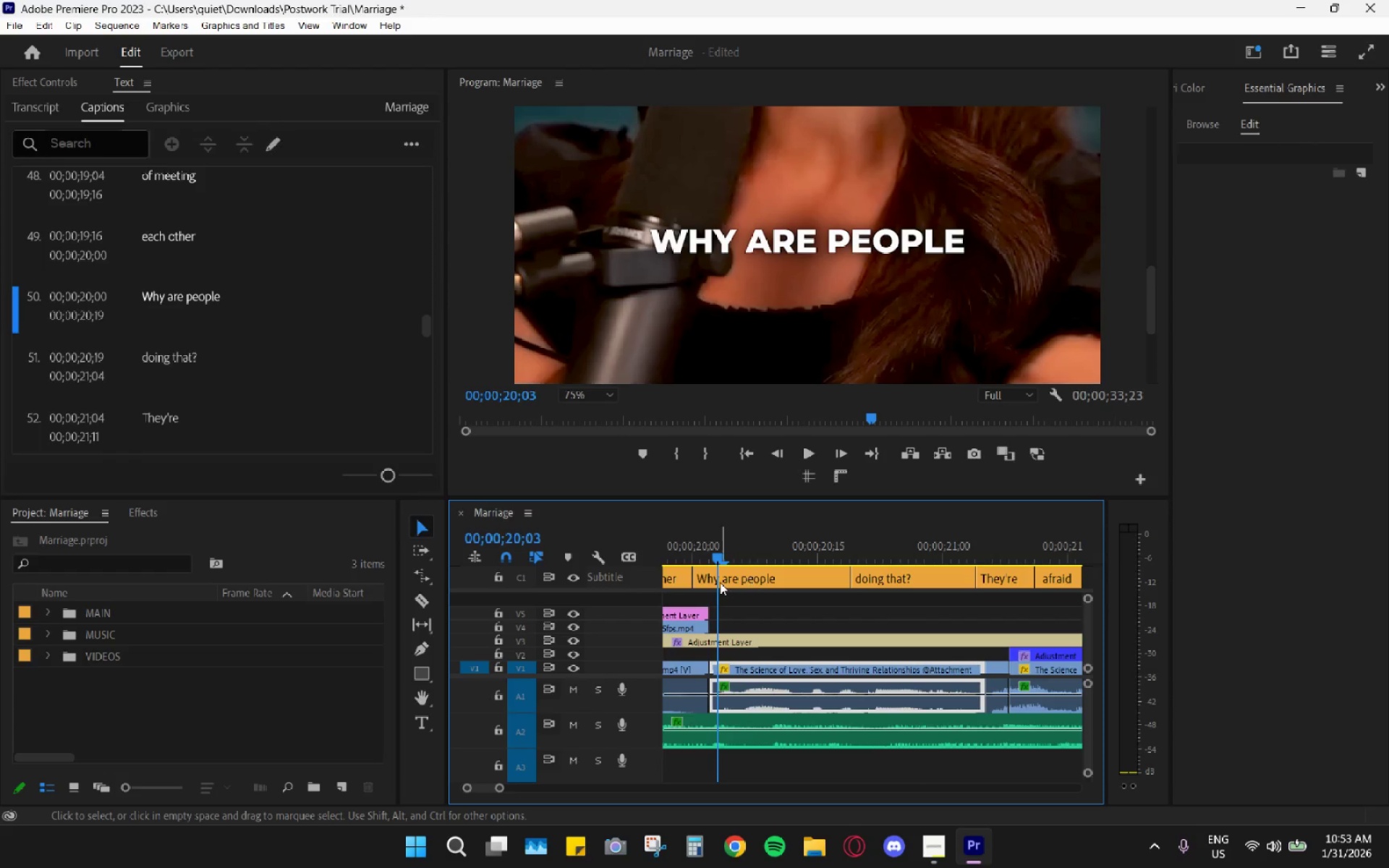 
left_click_drag(start_coordinate=[712, 558], to_coordinate=[705, 553])
 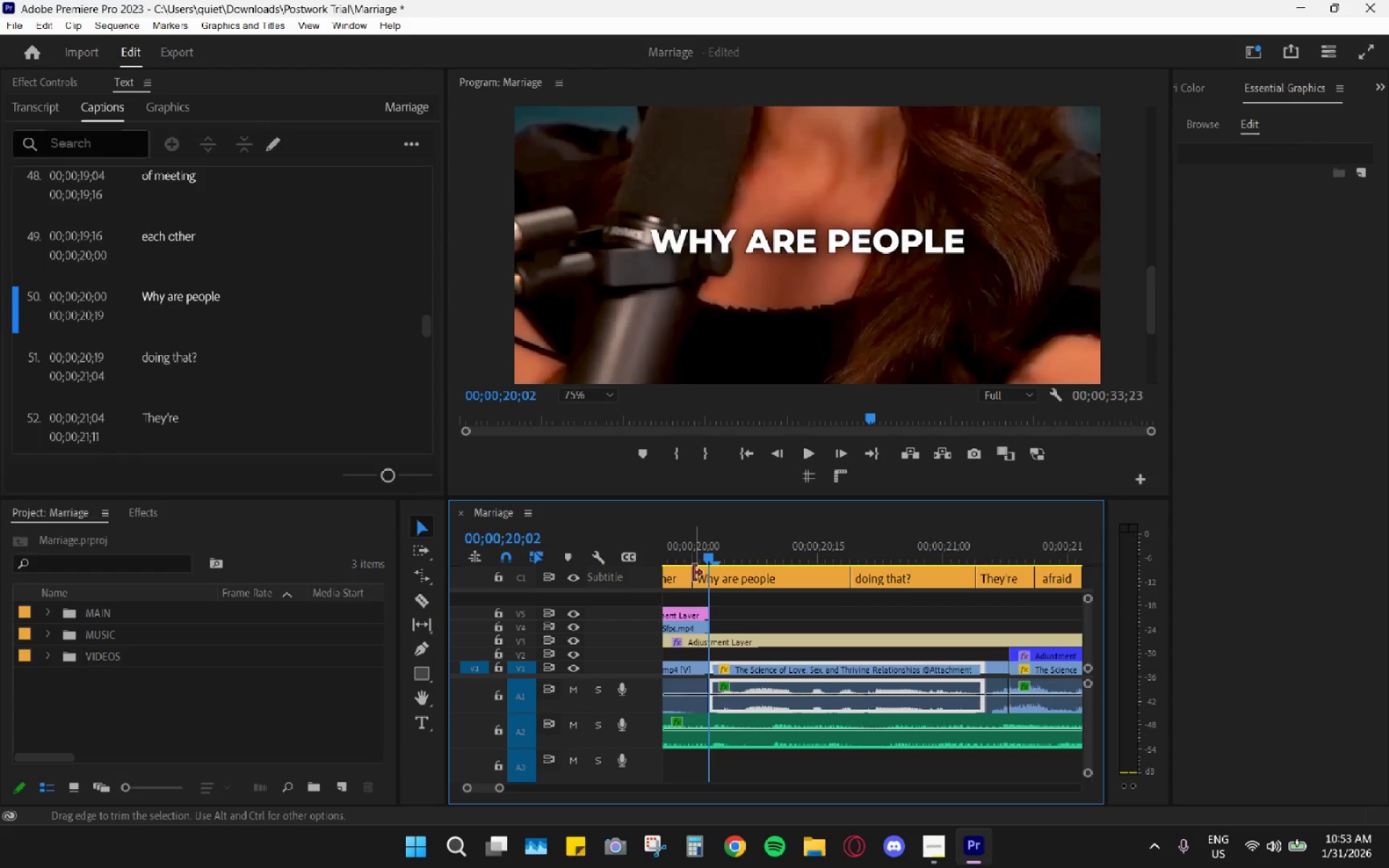 
left_click_drag(start_coordinate=[697, 575], to_coordinate=[710, 578])
 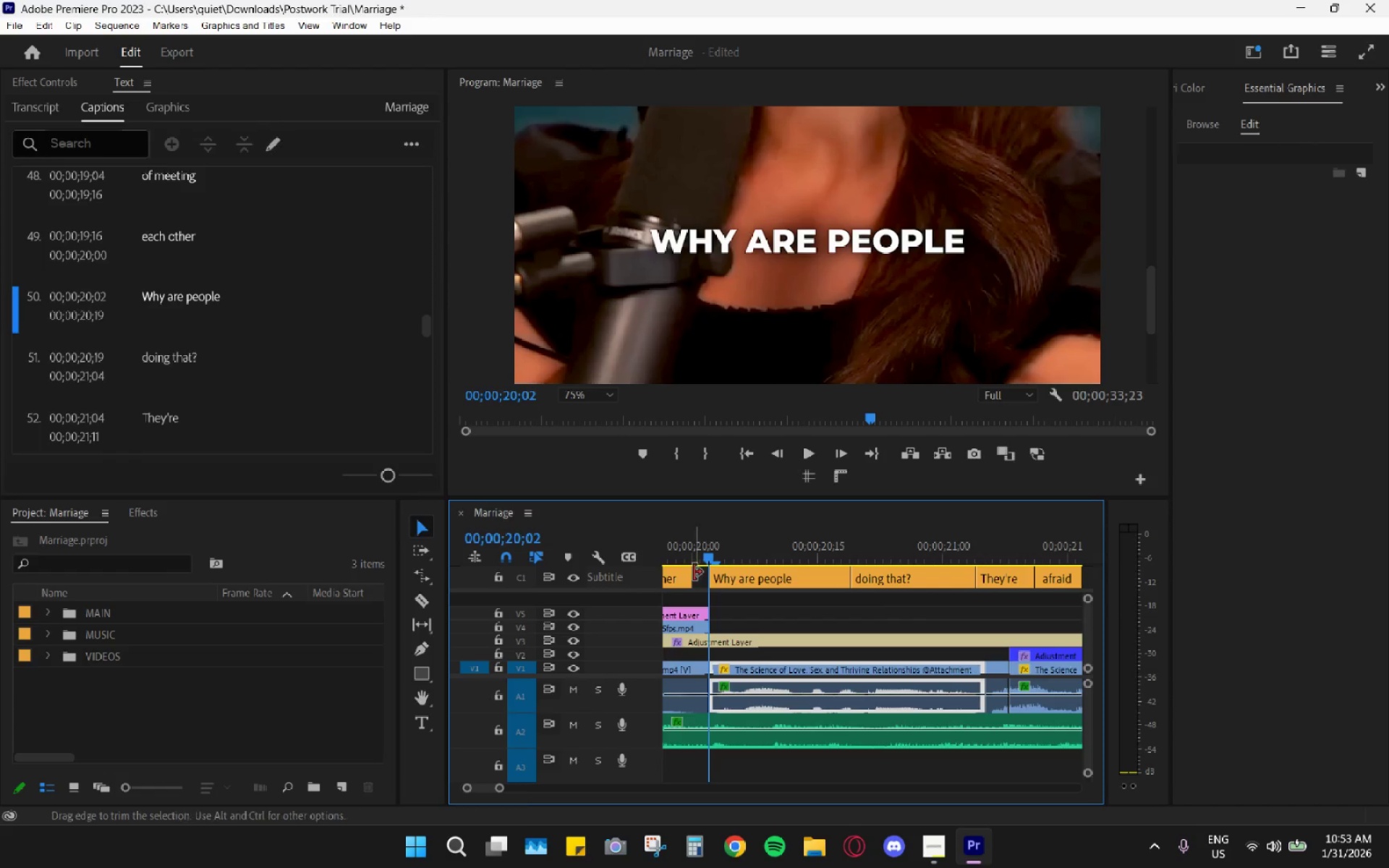 
left_click_drag(start_coordinate=[694, 572], to_coordinate=[744, 582])
 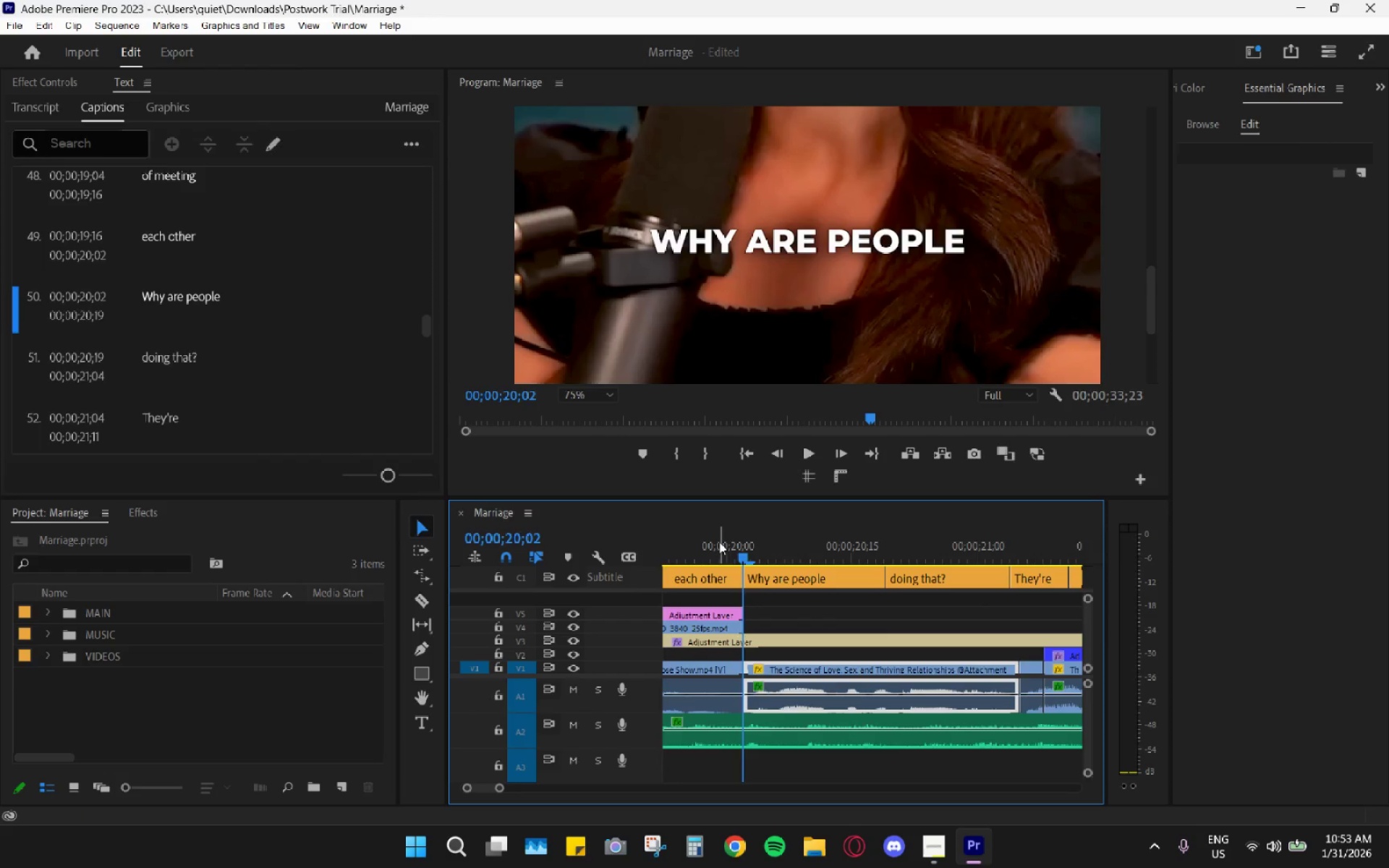 
left_click([719, 542])
 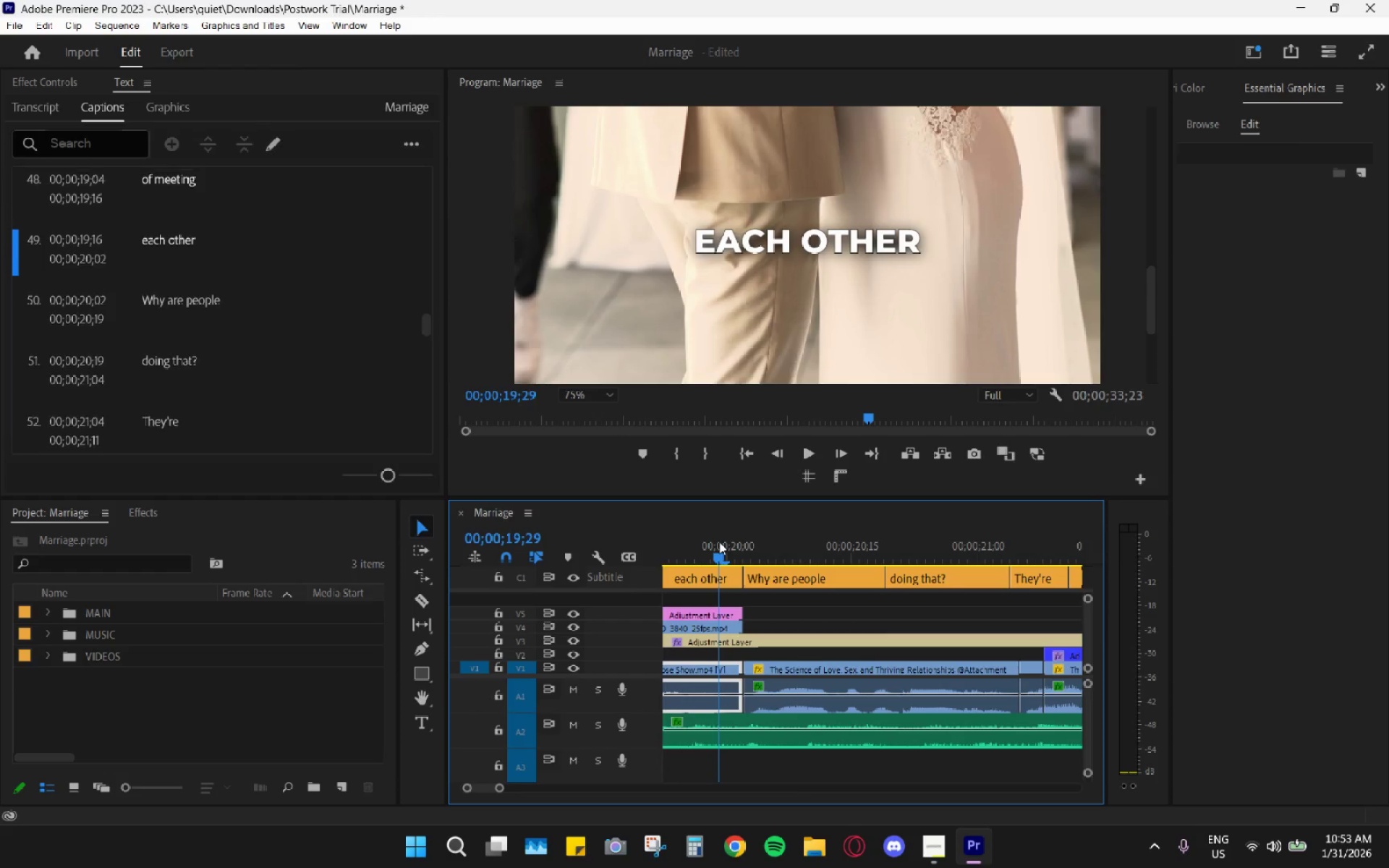 
key(Space)
 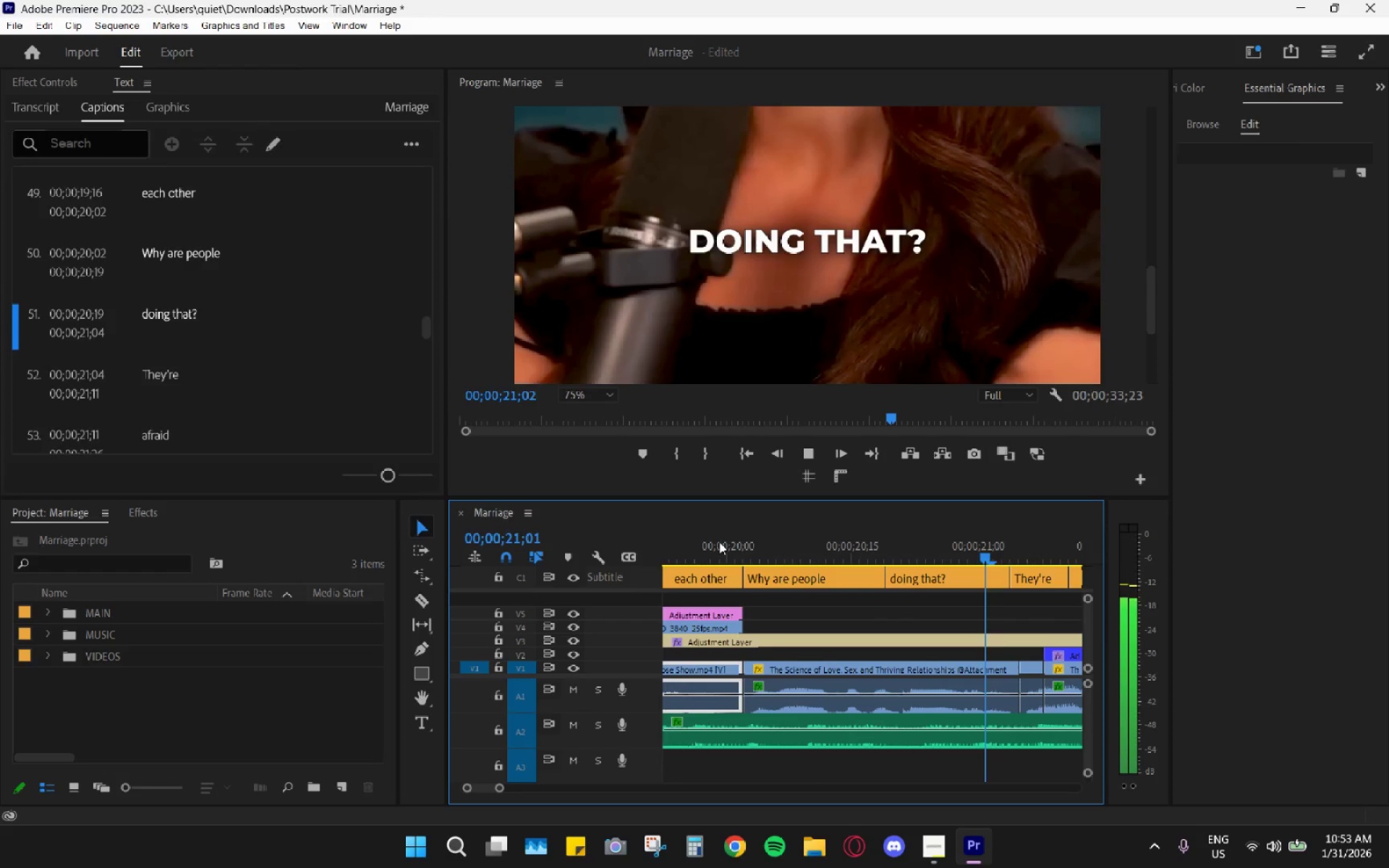 
key(Space)
 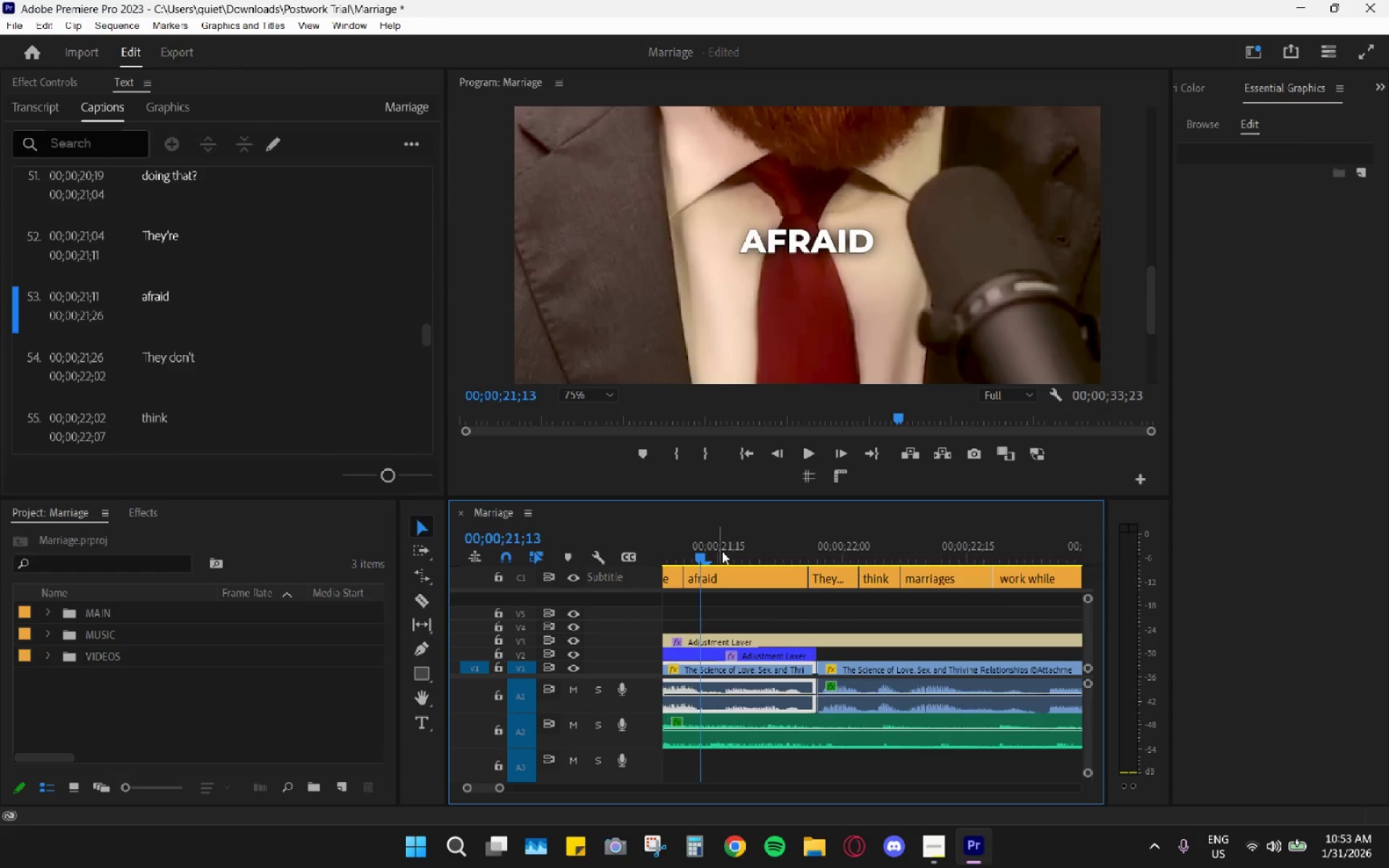 
key(Space)
 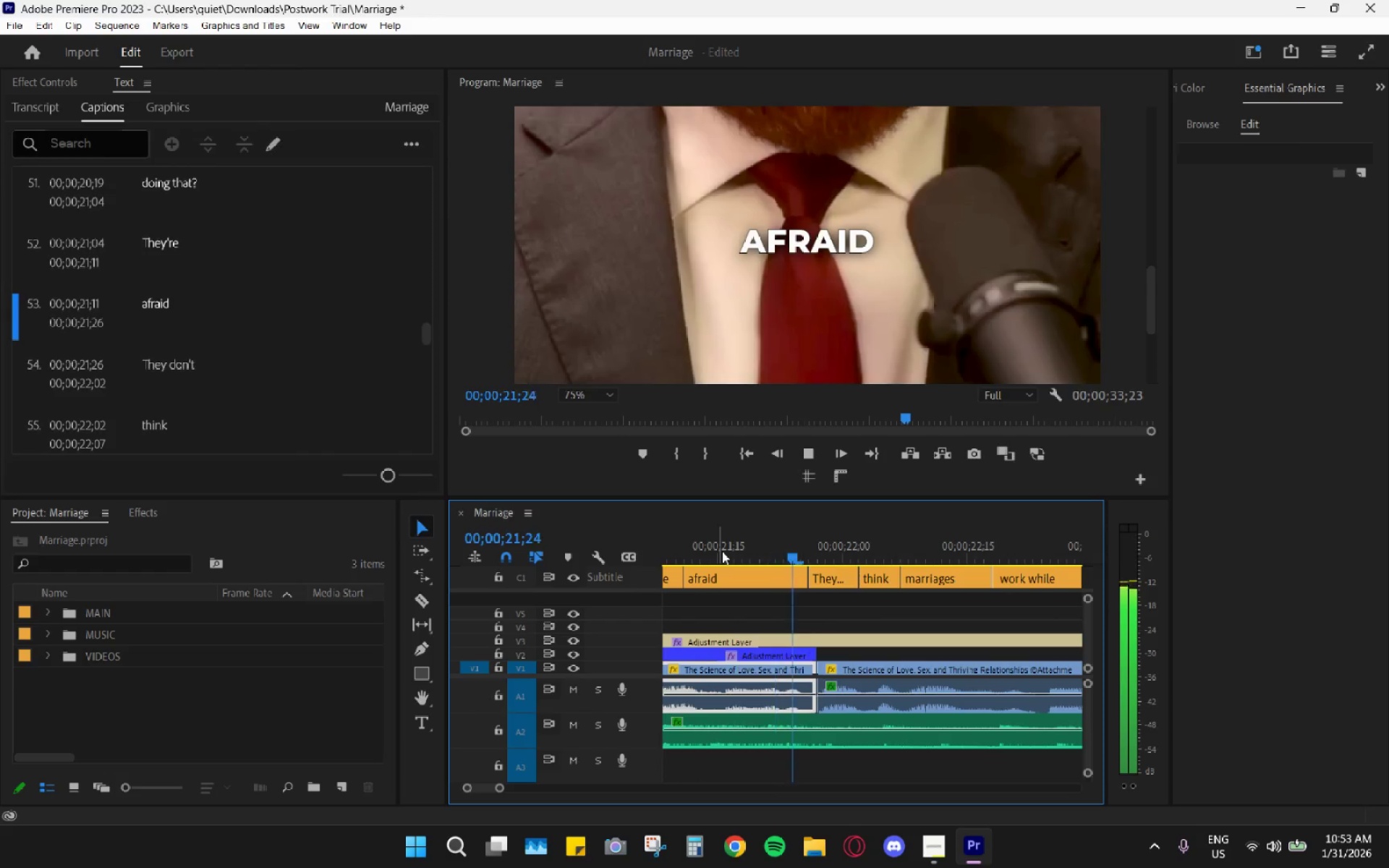 
key(Space)
 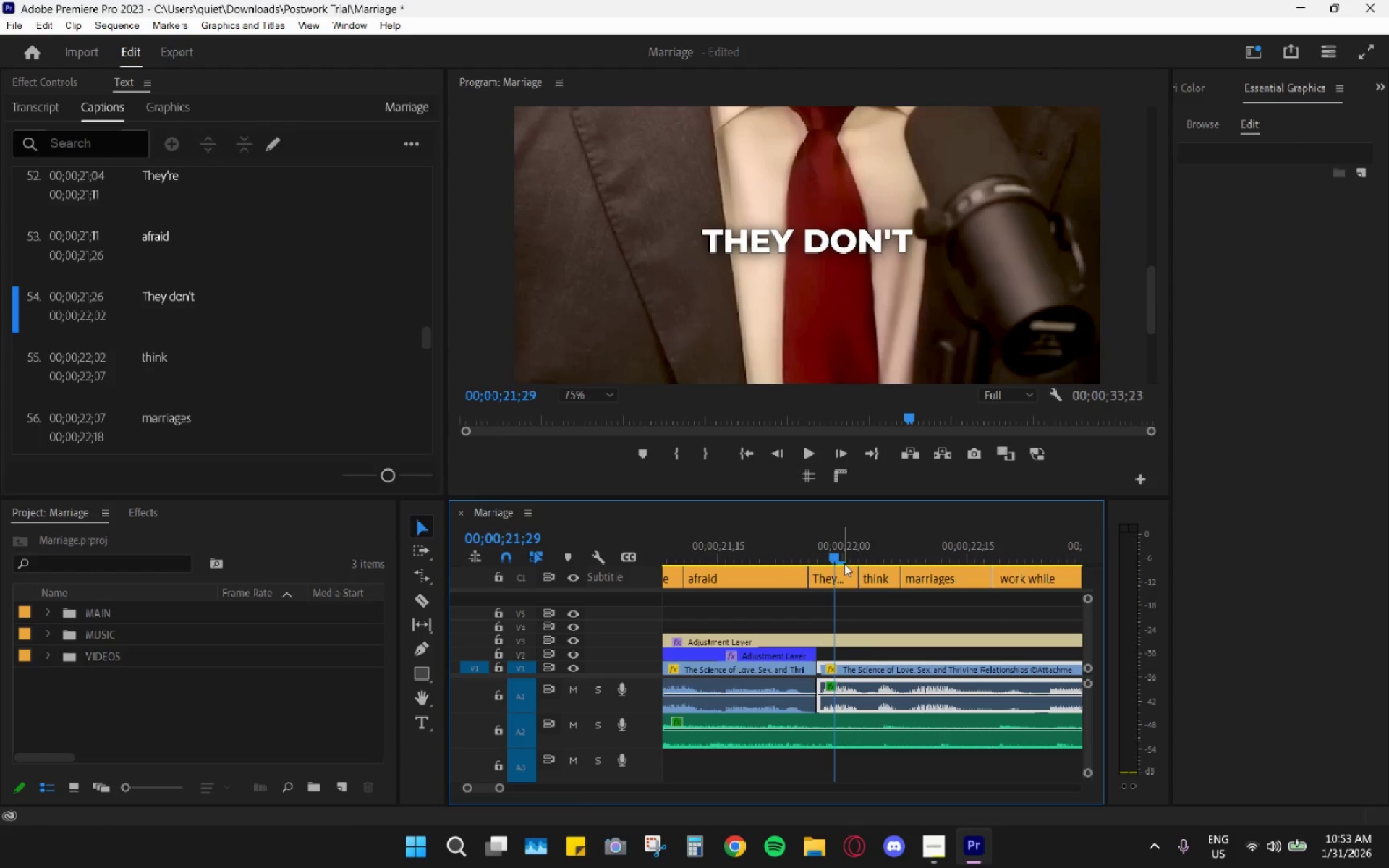 
left_click_drag(start_coordinate=[851, 550], to_coordinate=[815, 542])
 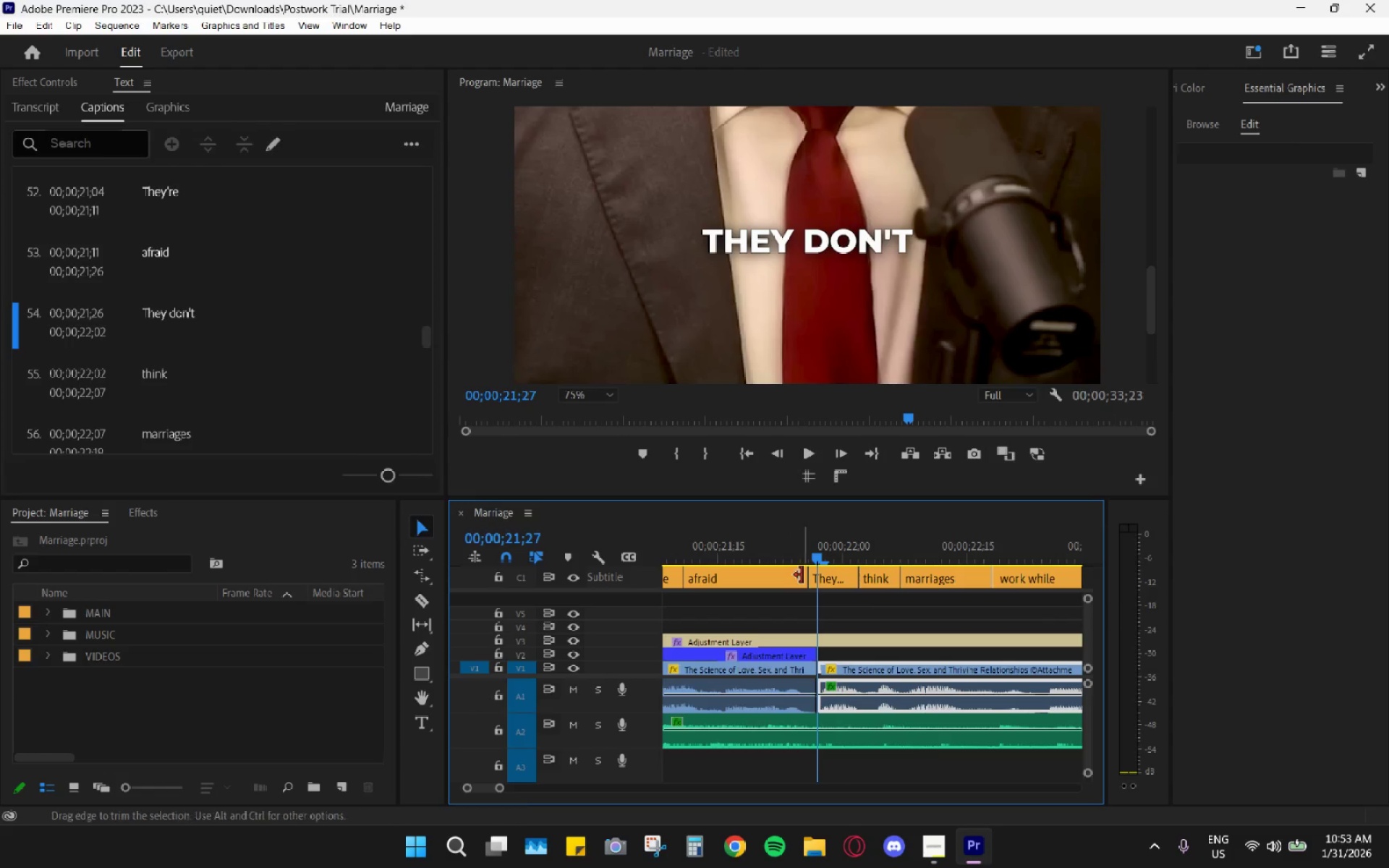 
left_click_drag(start_coordinate=[811, 576], to_coordinate=[816, 579])
 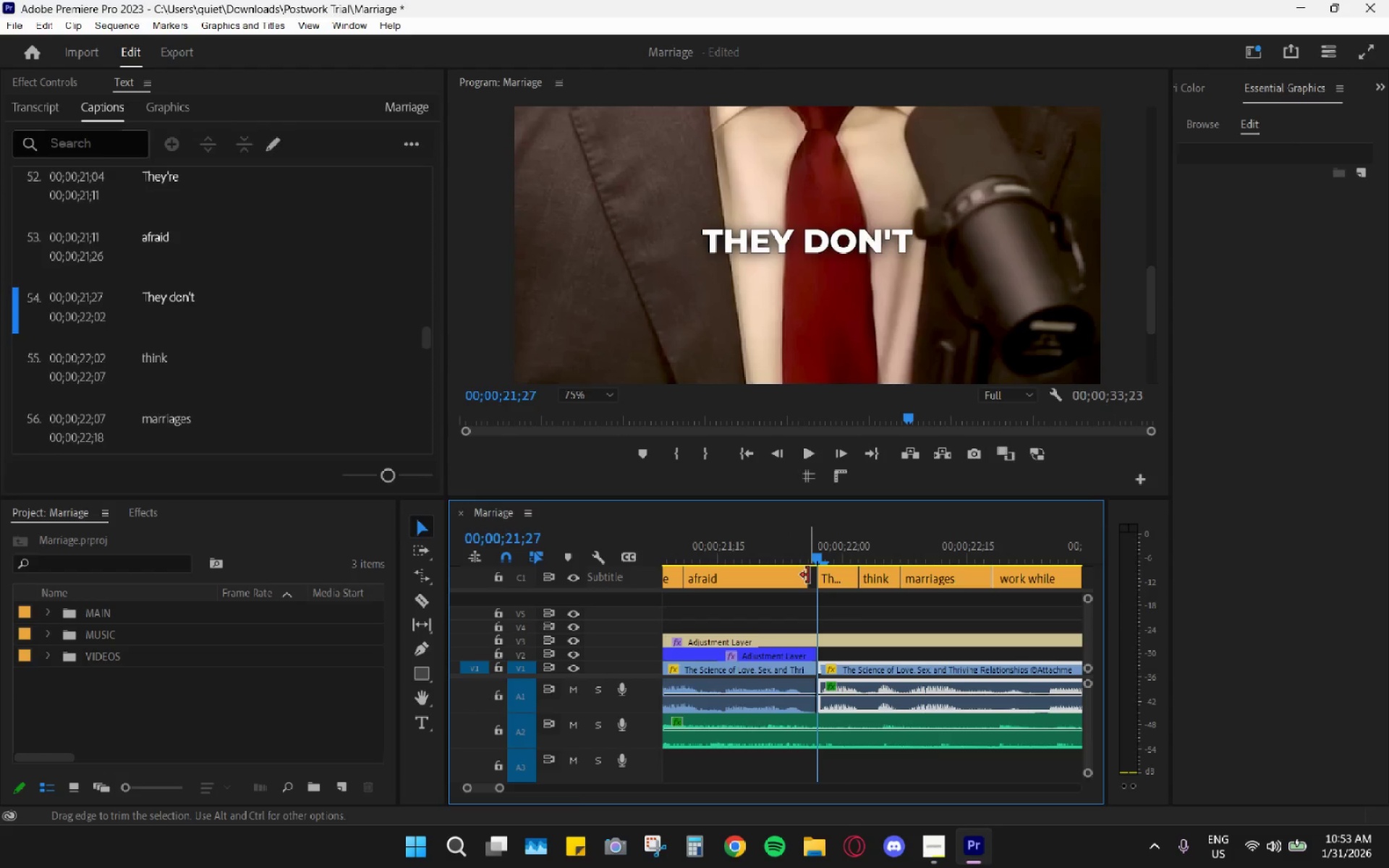 
left_click_drag(start_coordinate=[808, 575], to_coordinate=[815, 578])
 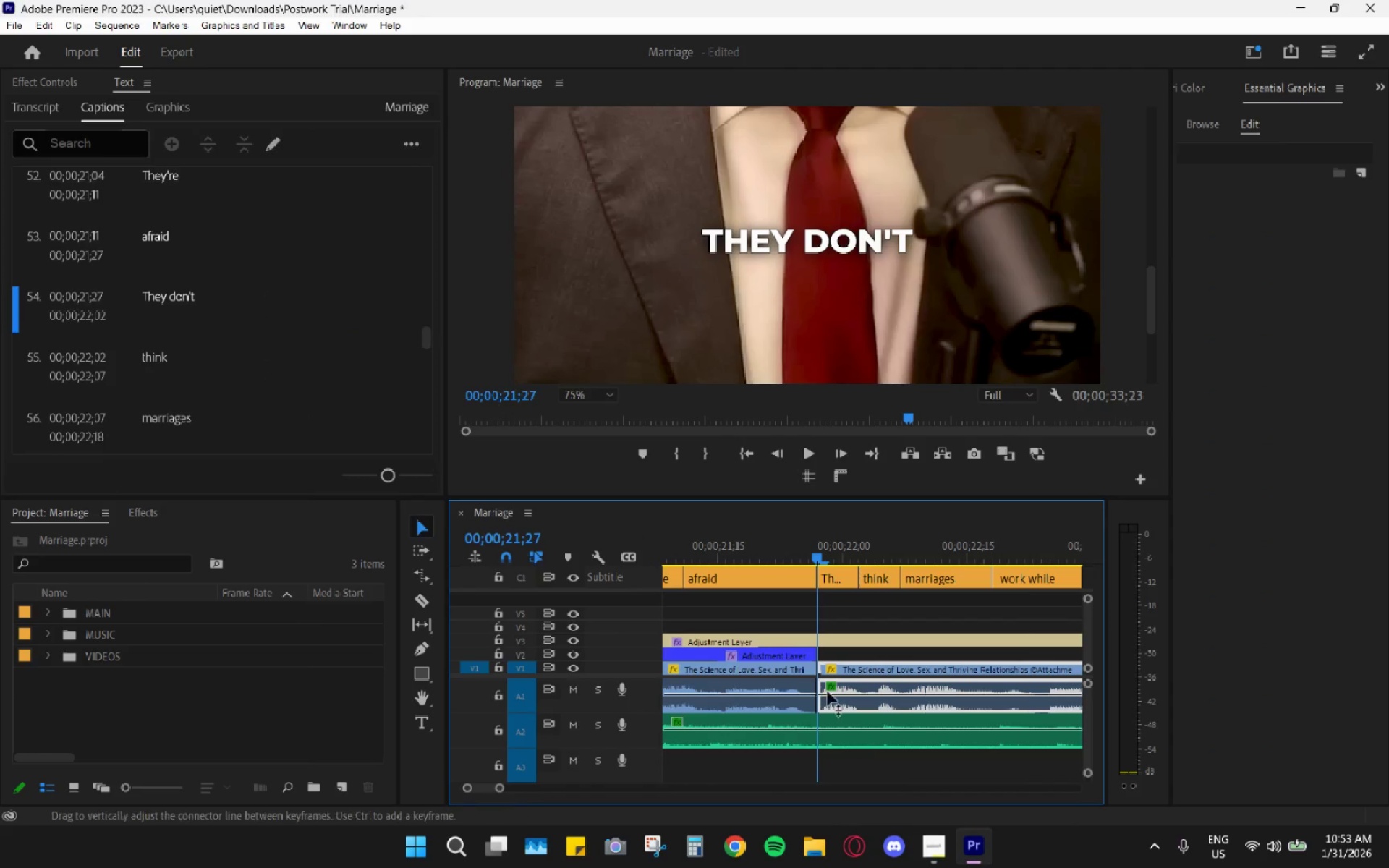 
left_click_drag(start_coordinate=[709, 532], to_coordinate=[682, 537])
 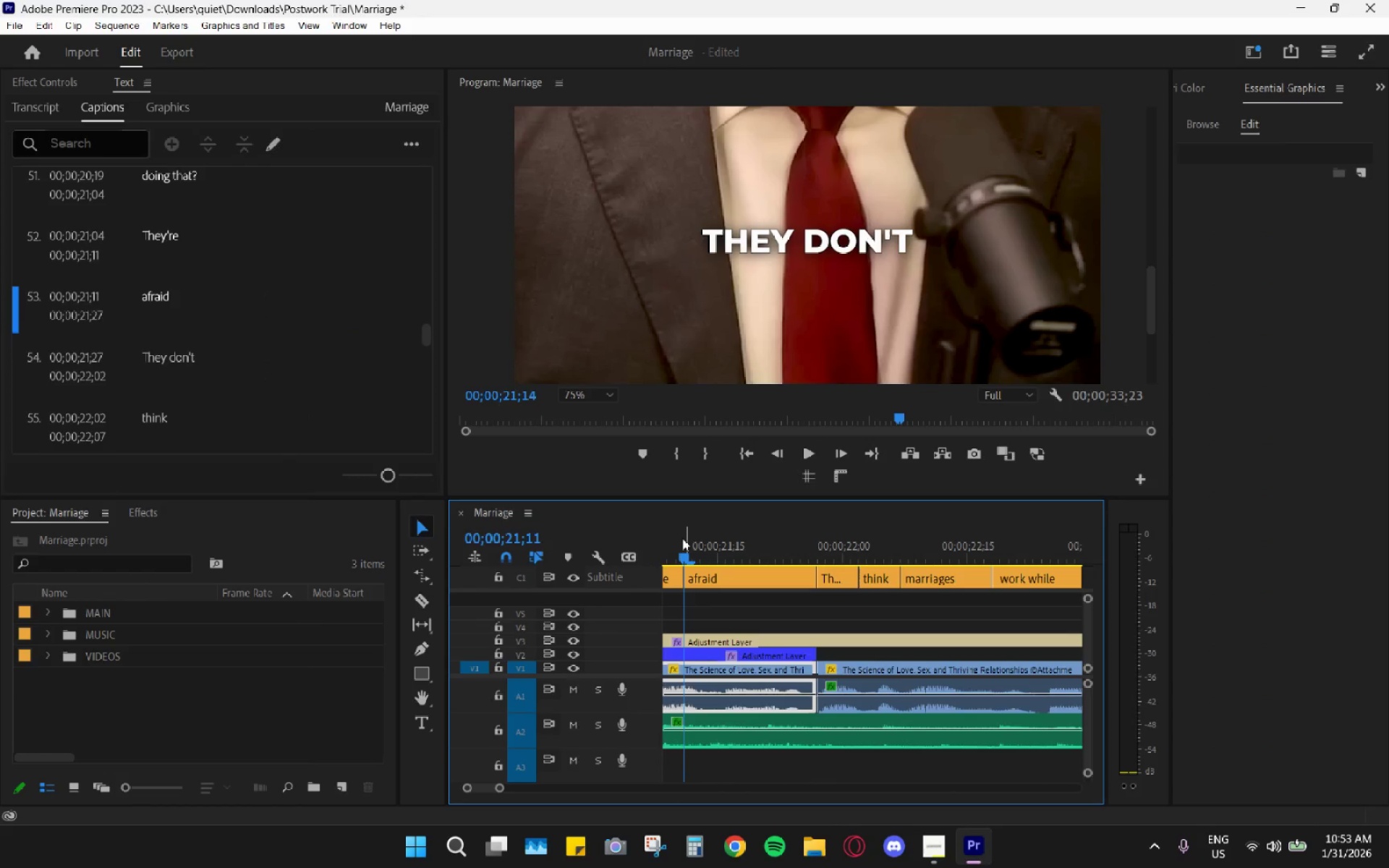 
key(Space)
 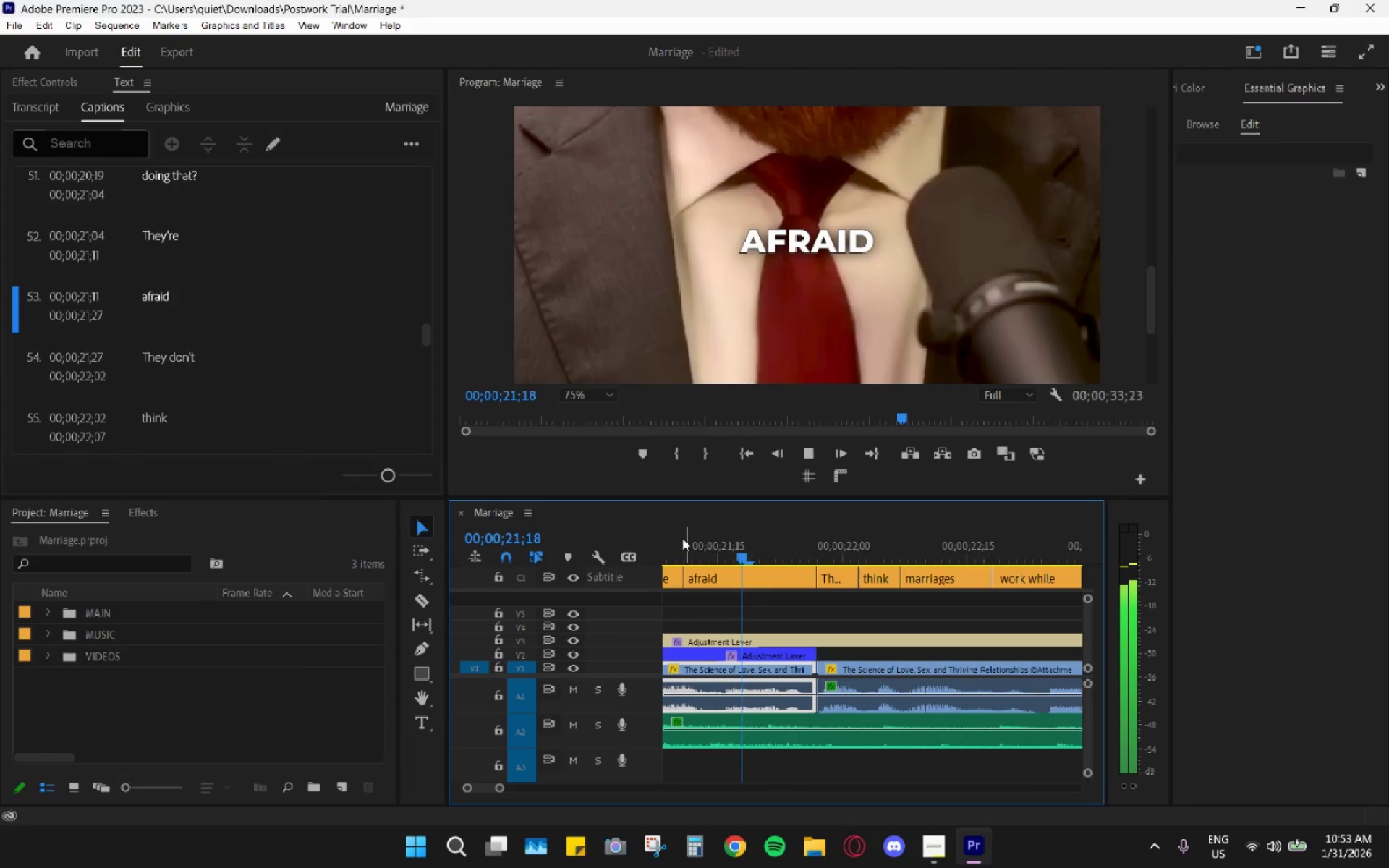 
key(Space)
 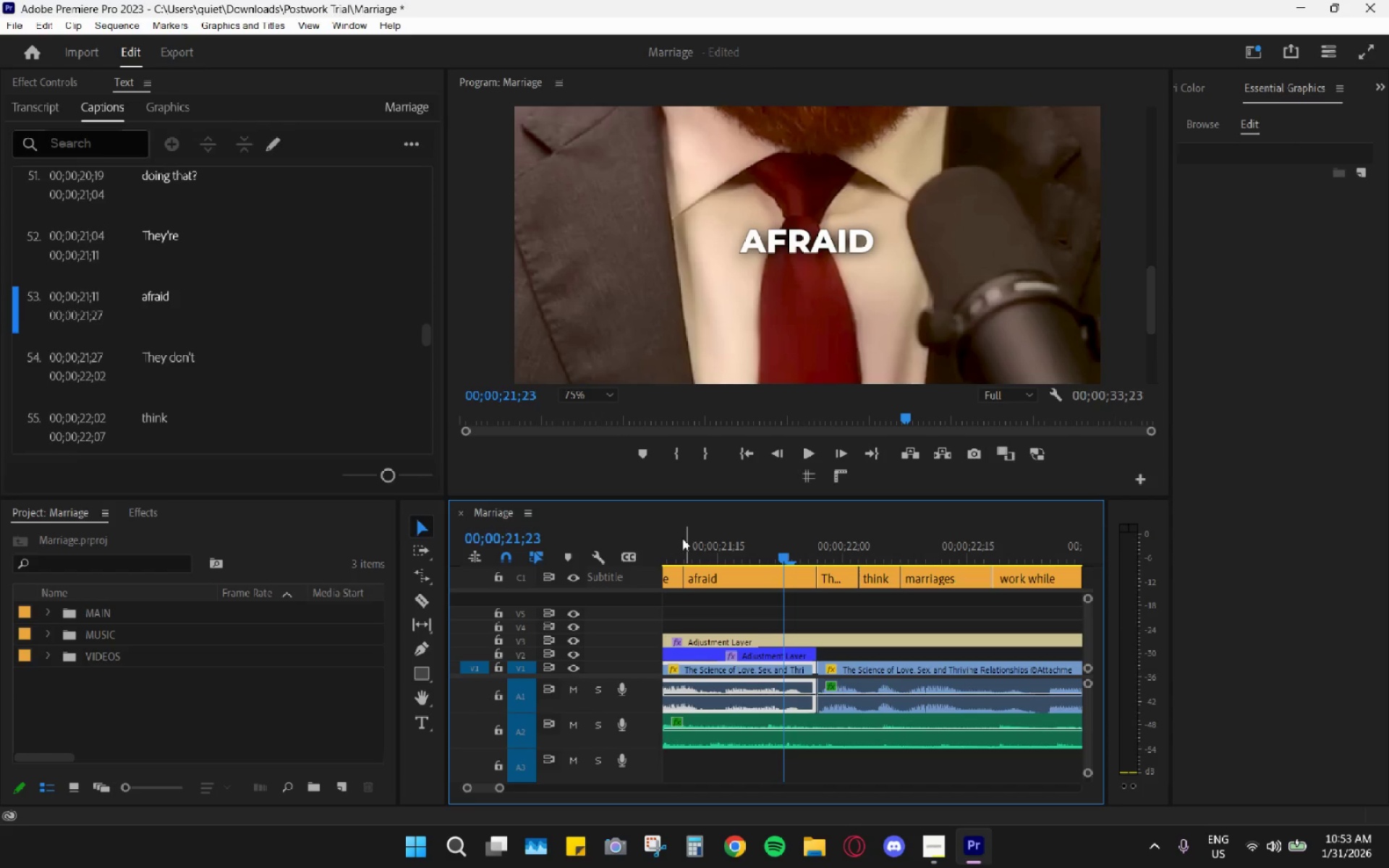 
key(Space)
 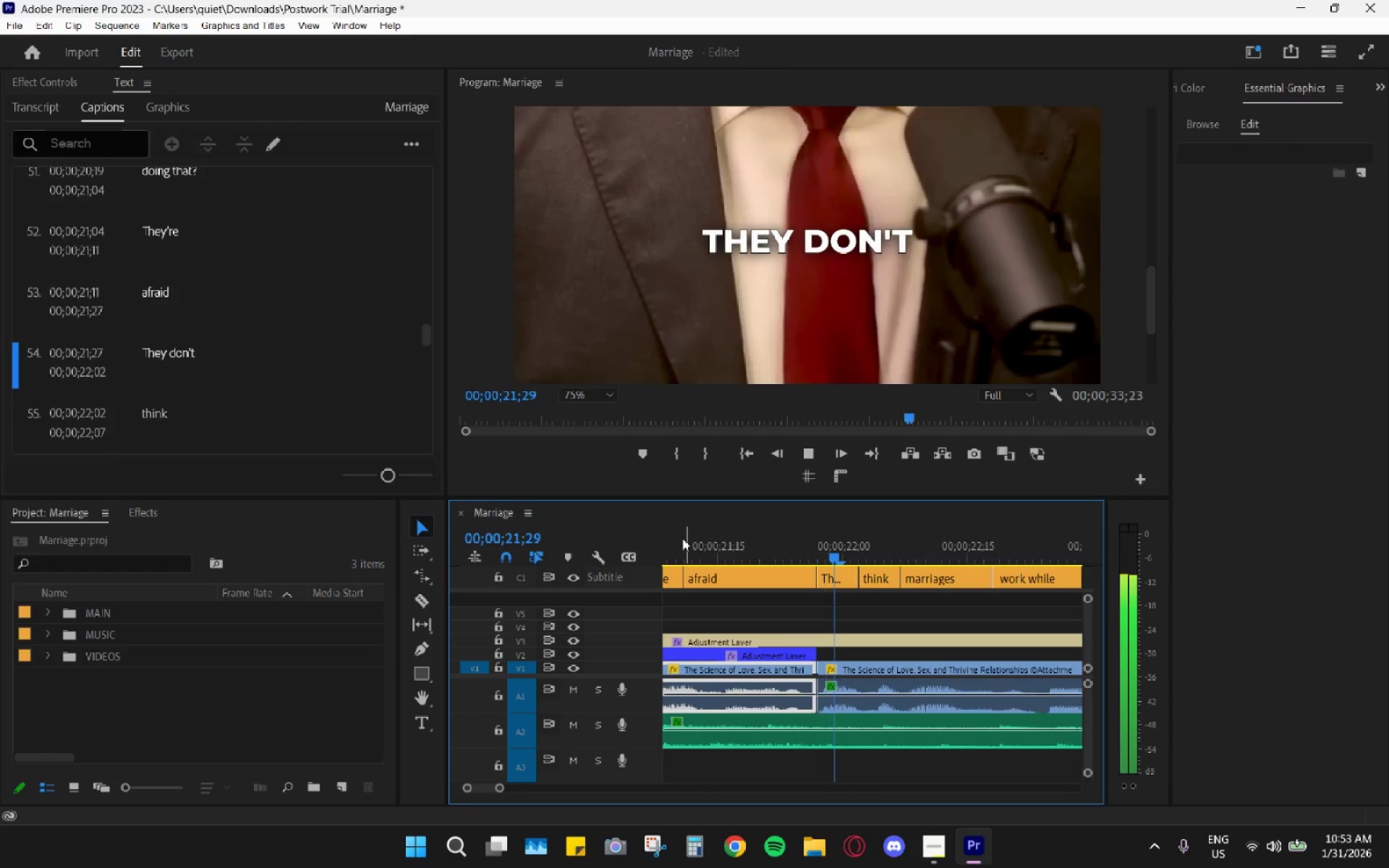 
key(Space)
 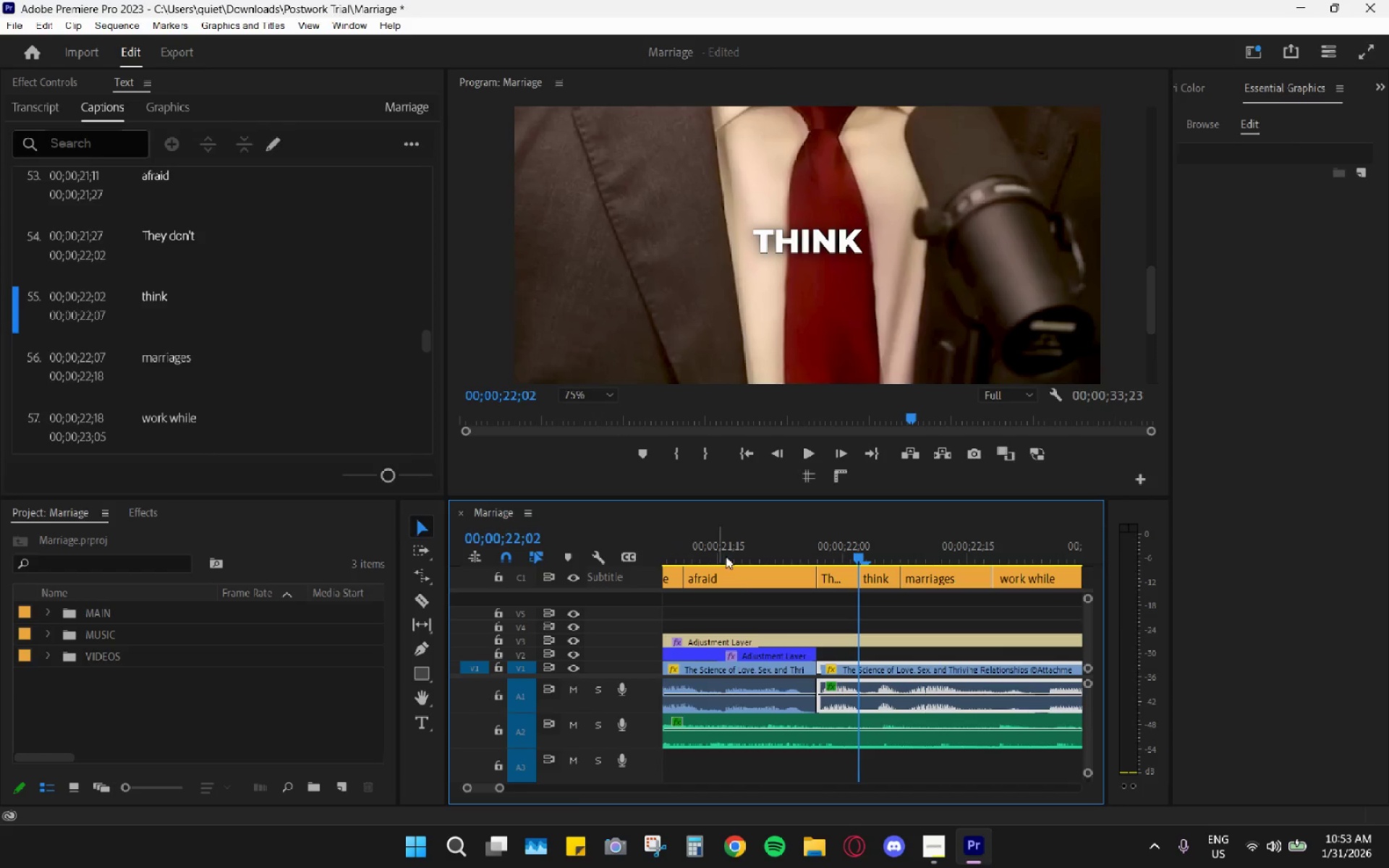 
left_click([827, 558])
 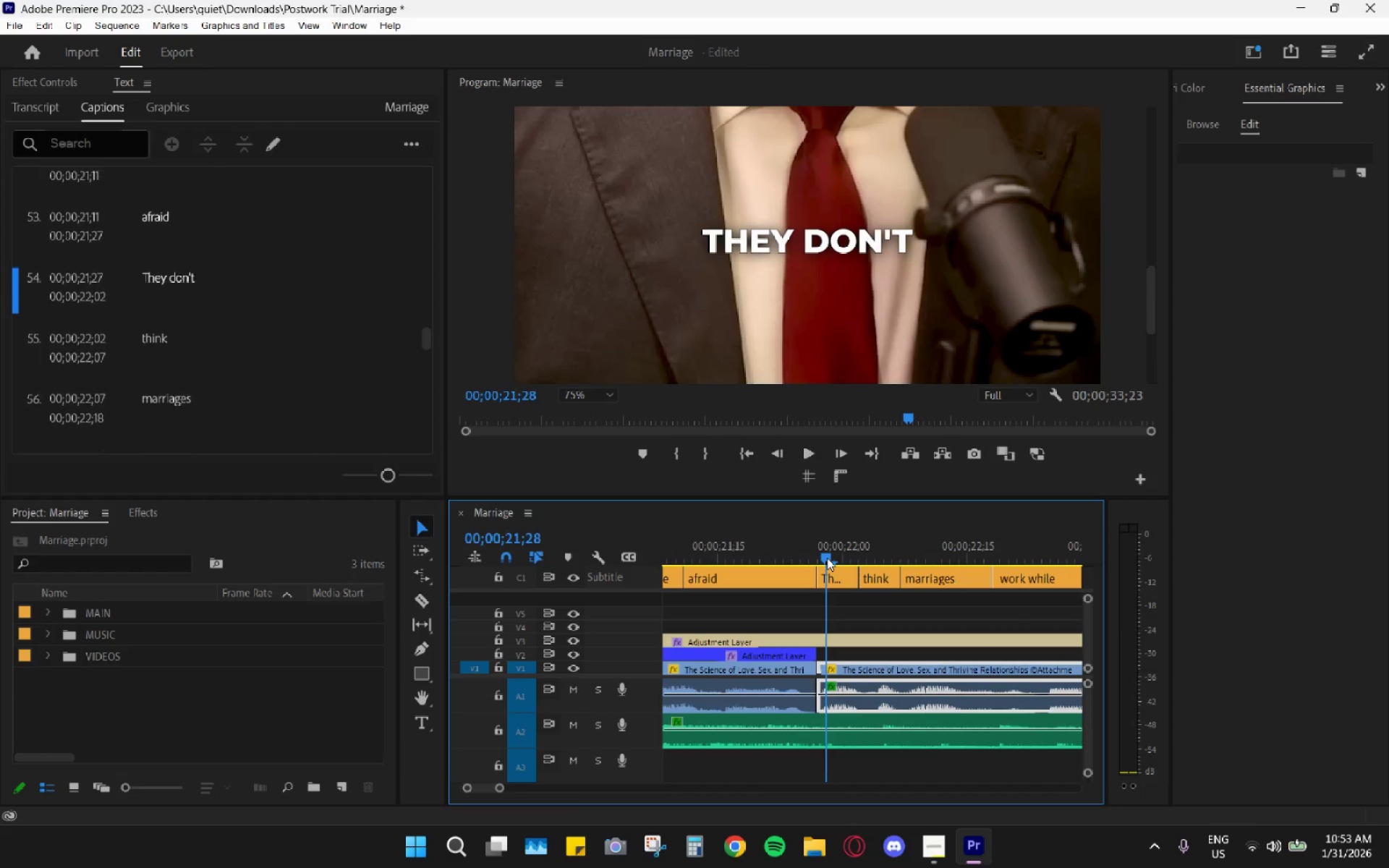 
key(Space)
 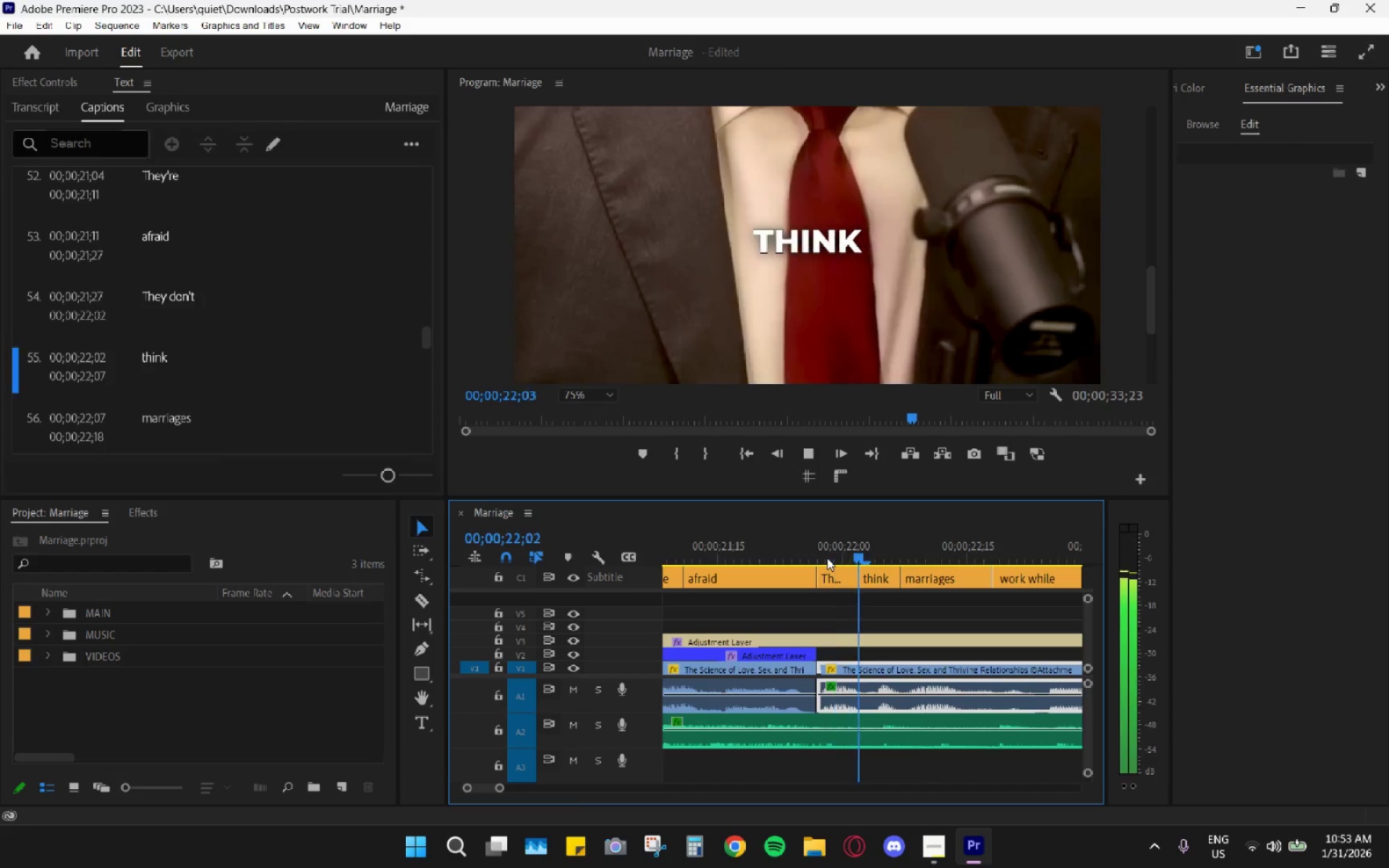 
key(Space)
 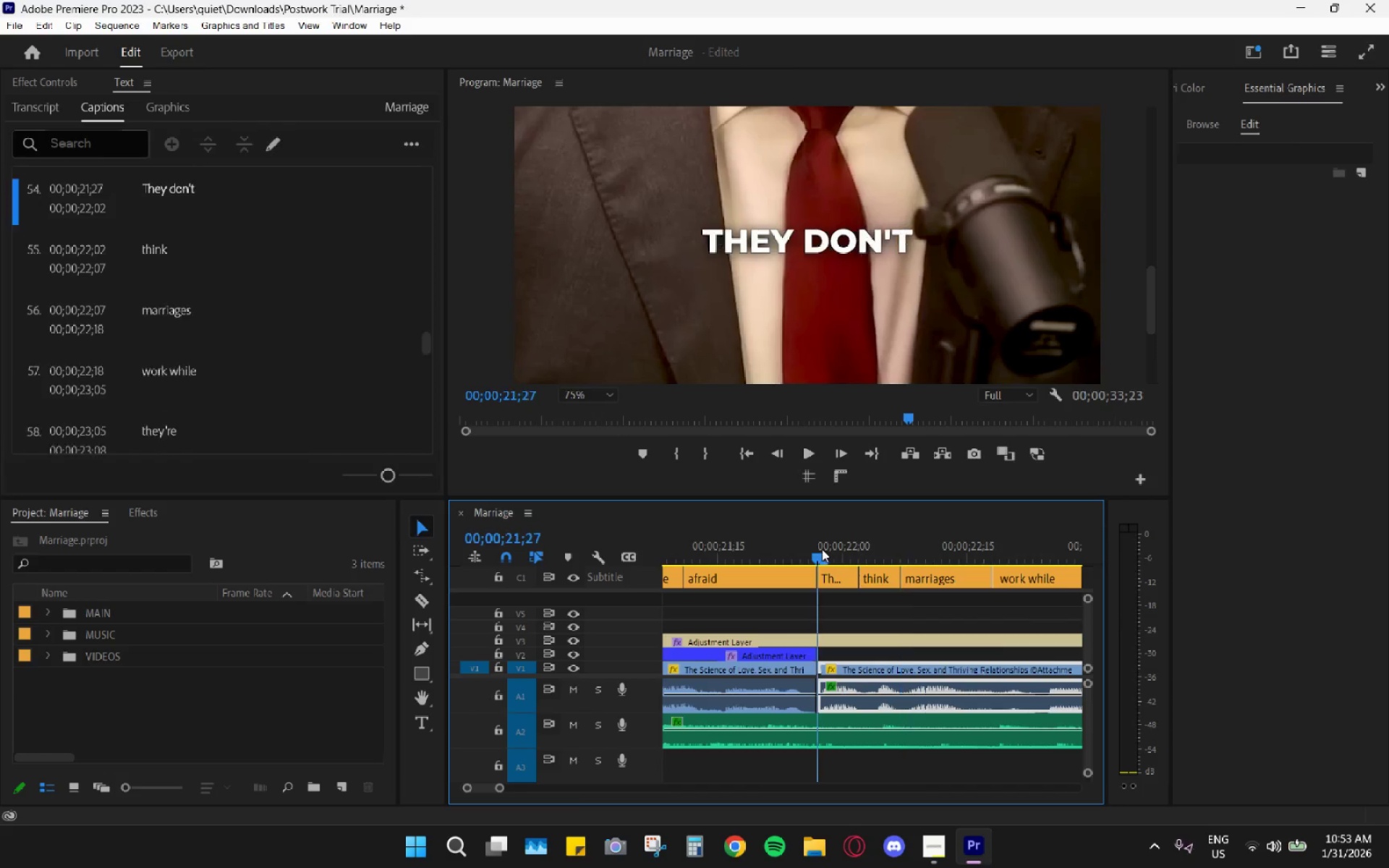 
key(Space)
 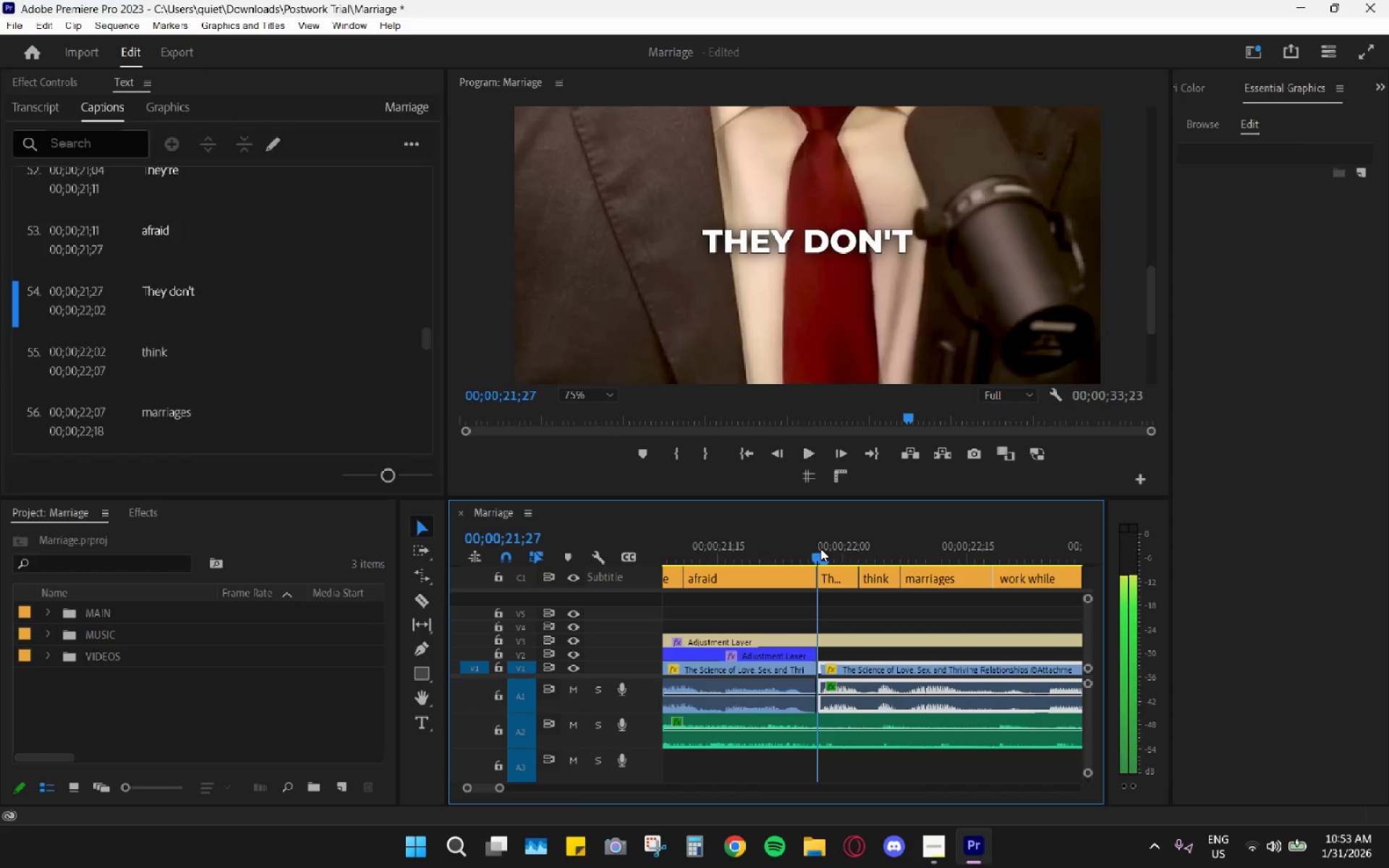 
key(Space)
 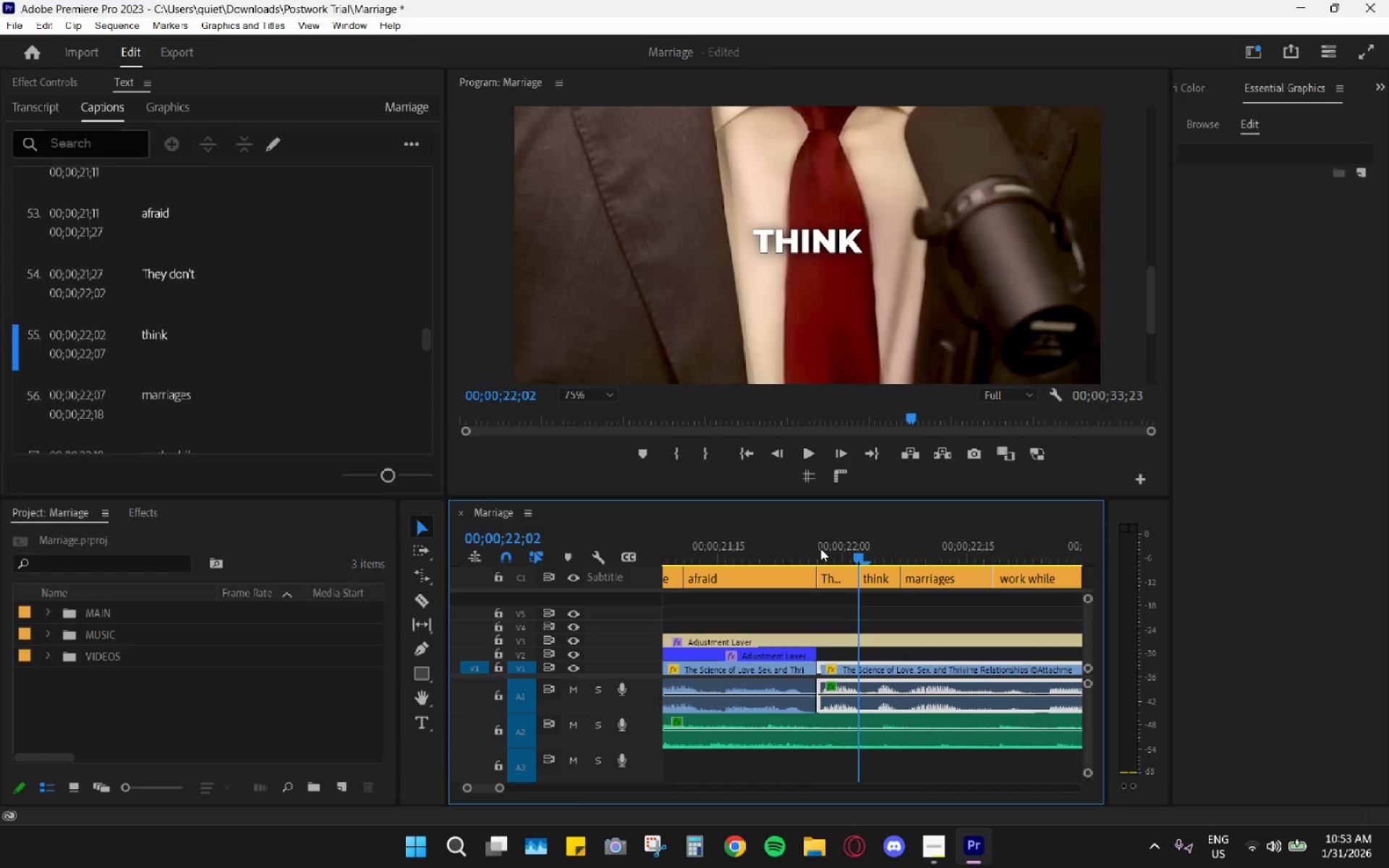 
key(Space)
 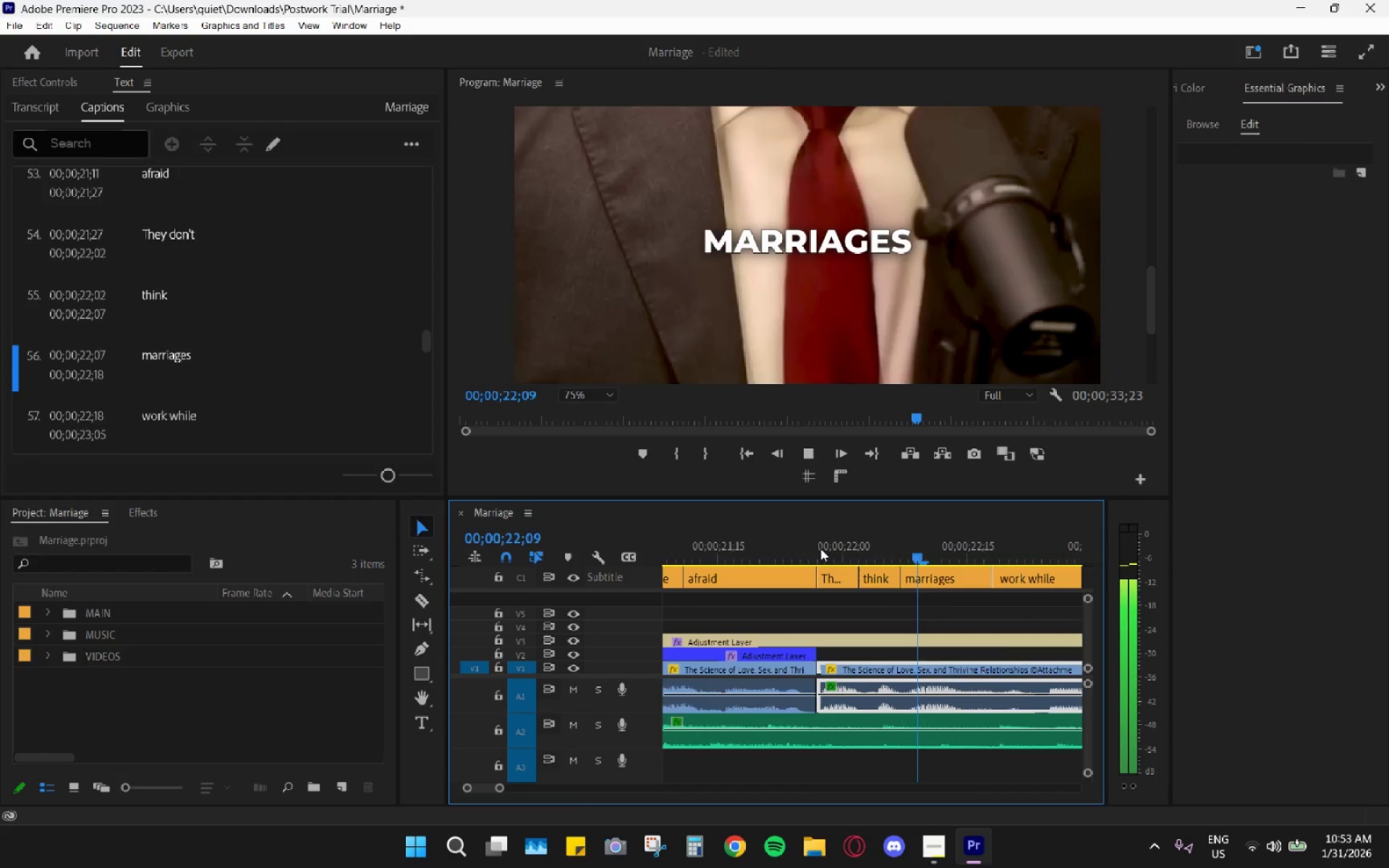 
key(Space)
 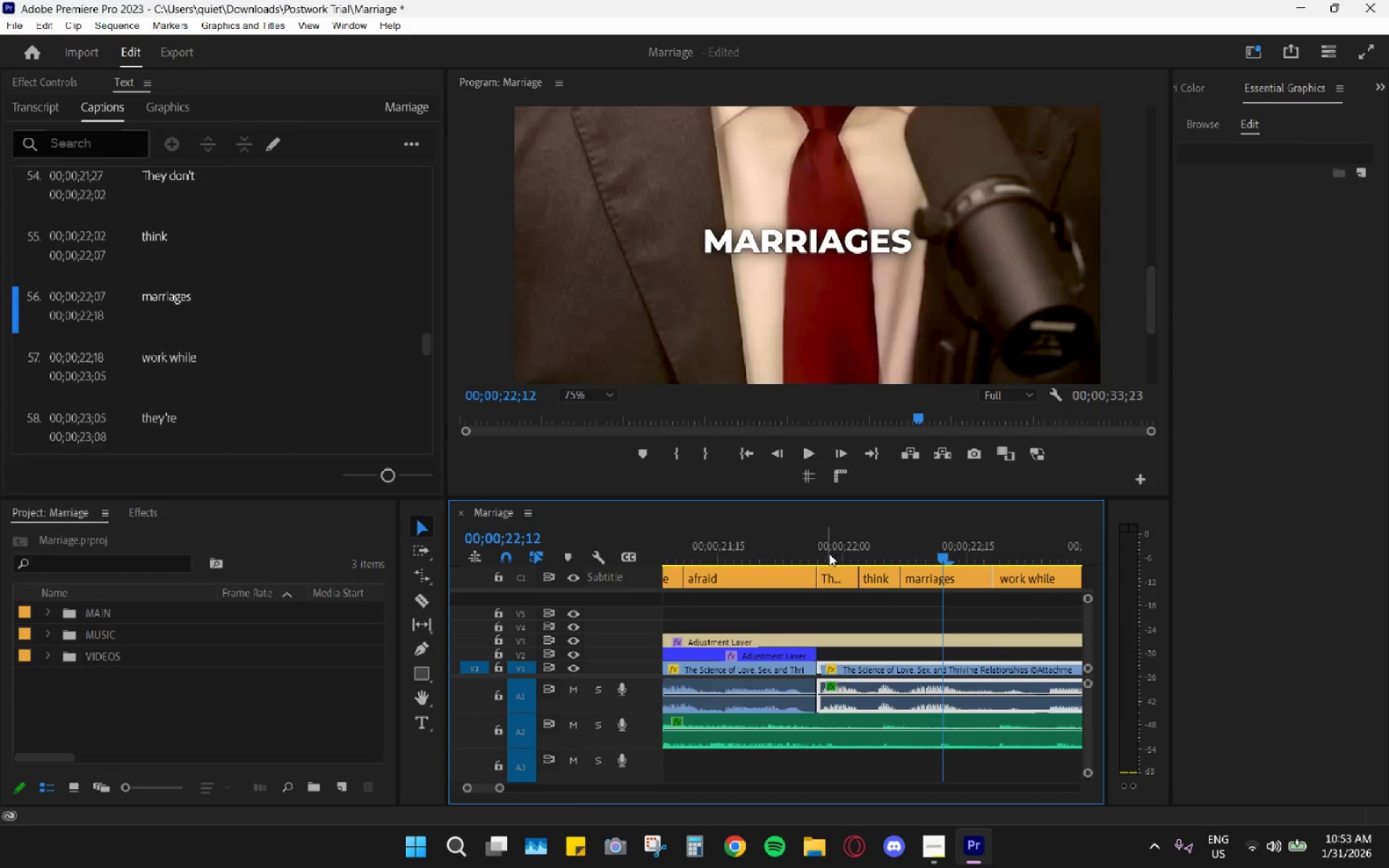 
key(Space)
 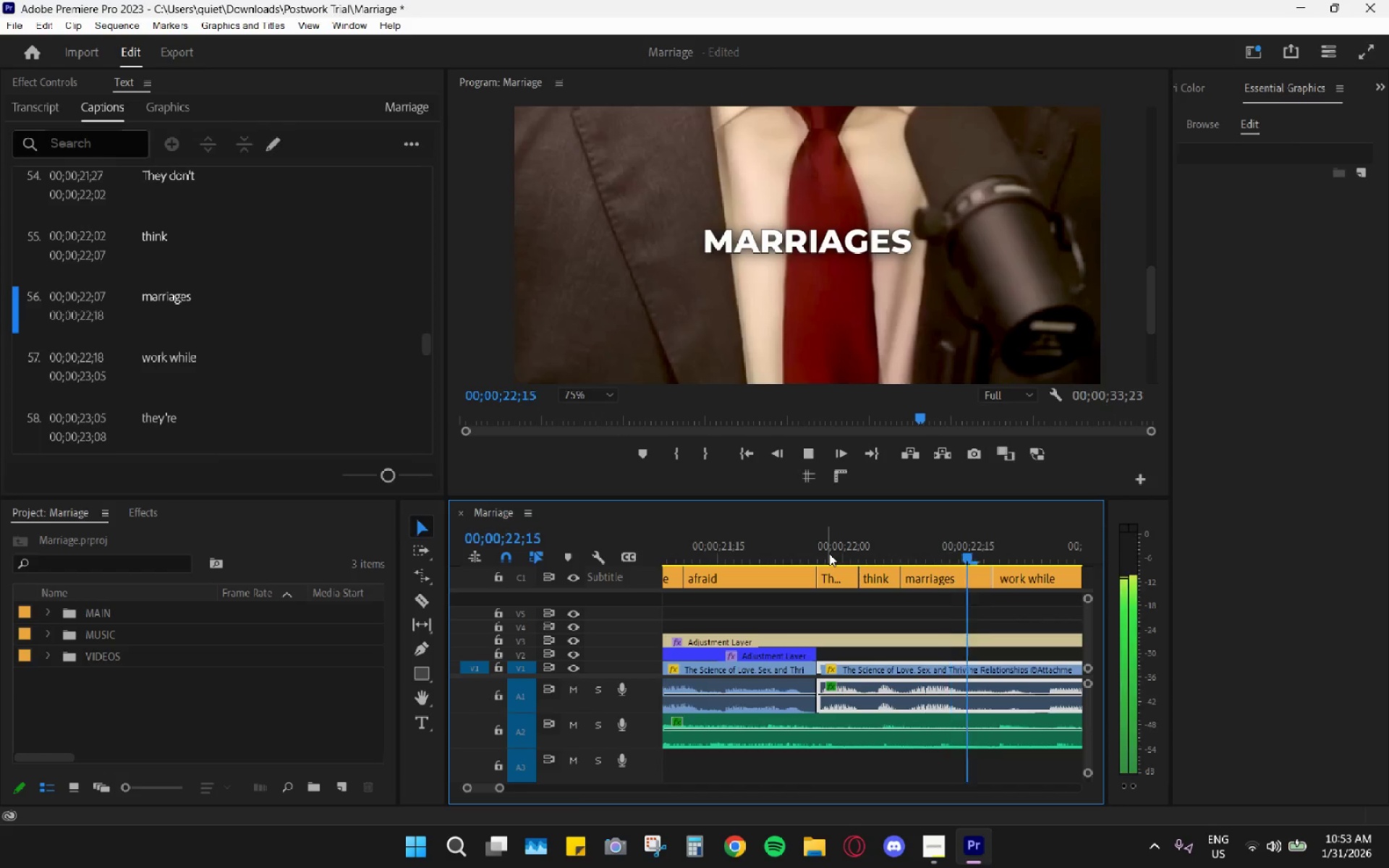 
key(Space)
 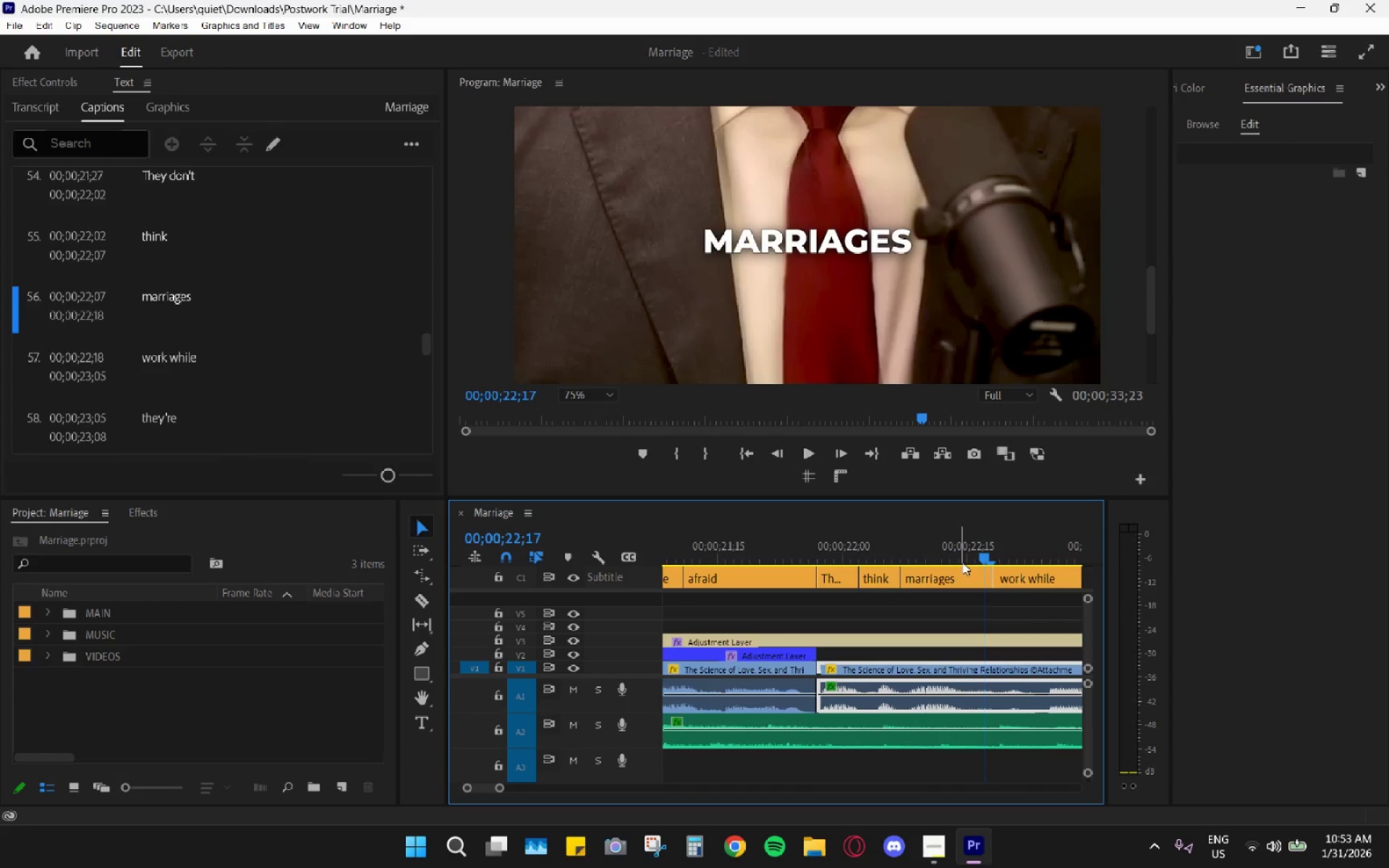 
left_click([966, 574])
 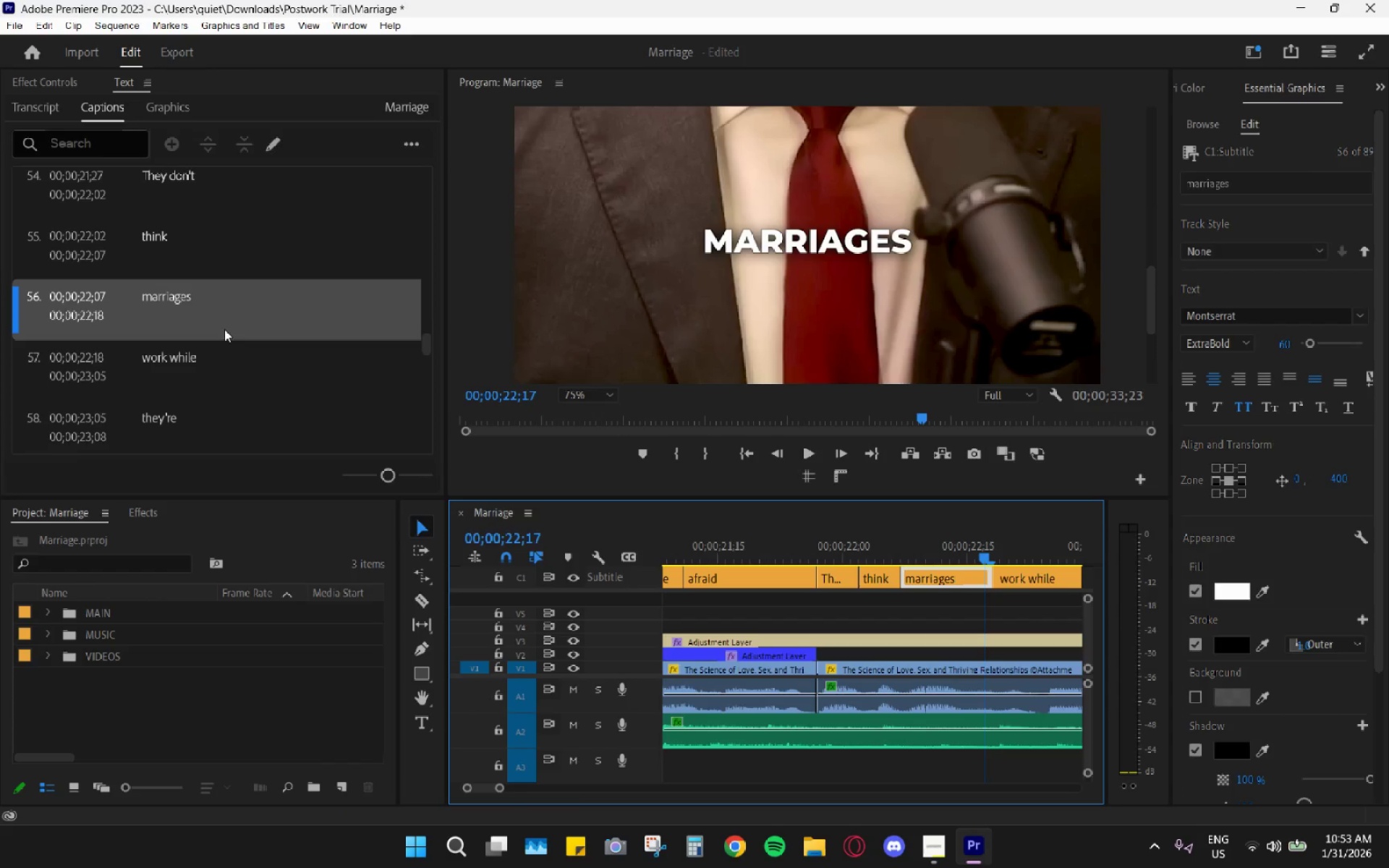 
left_click([216, 308])
 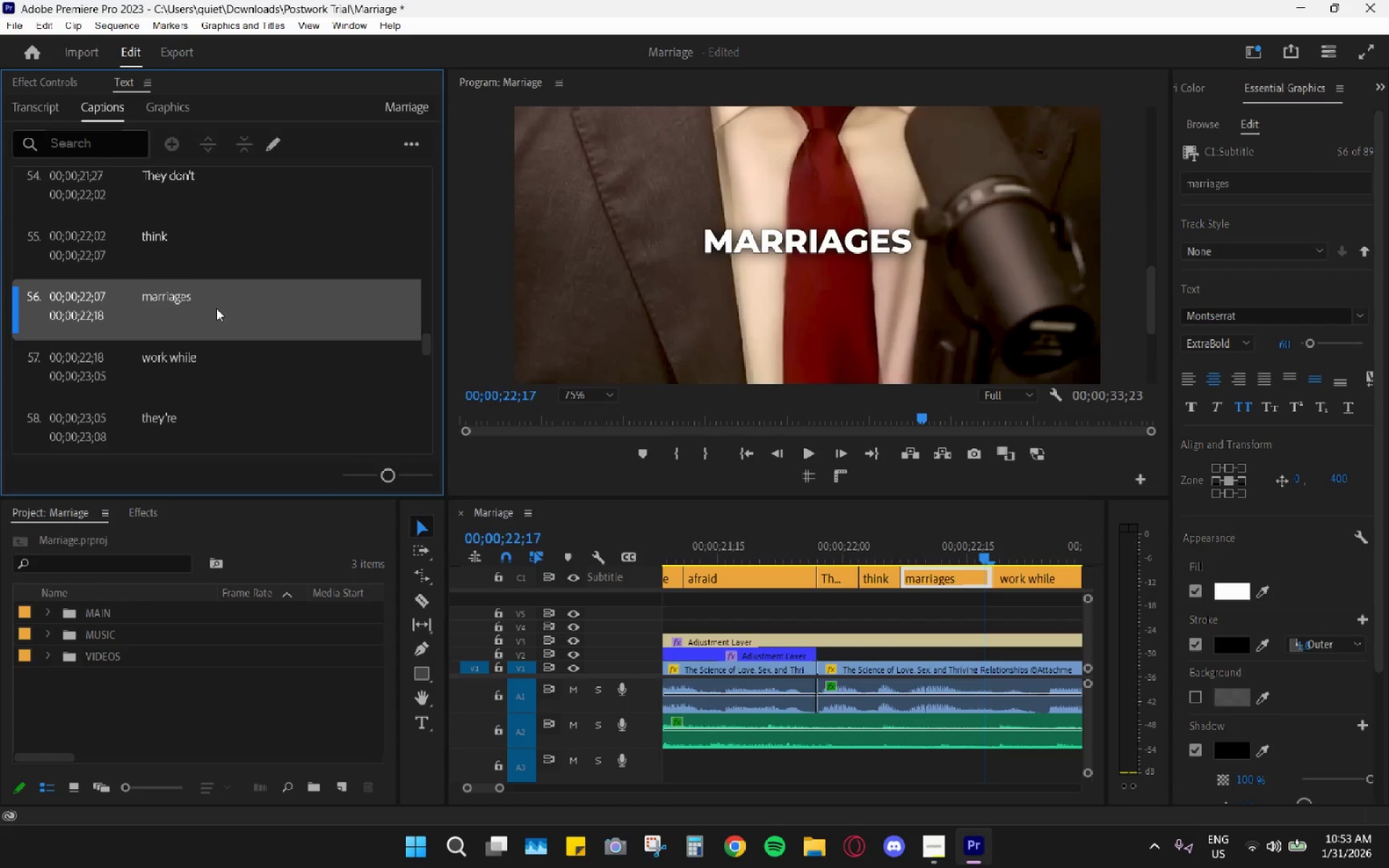 
triple_click([216, 308])
 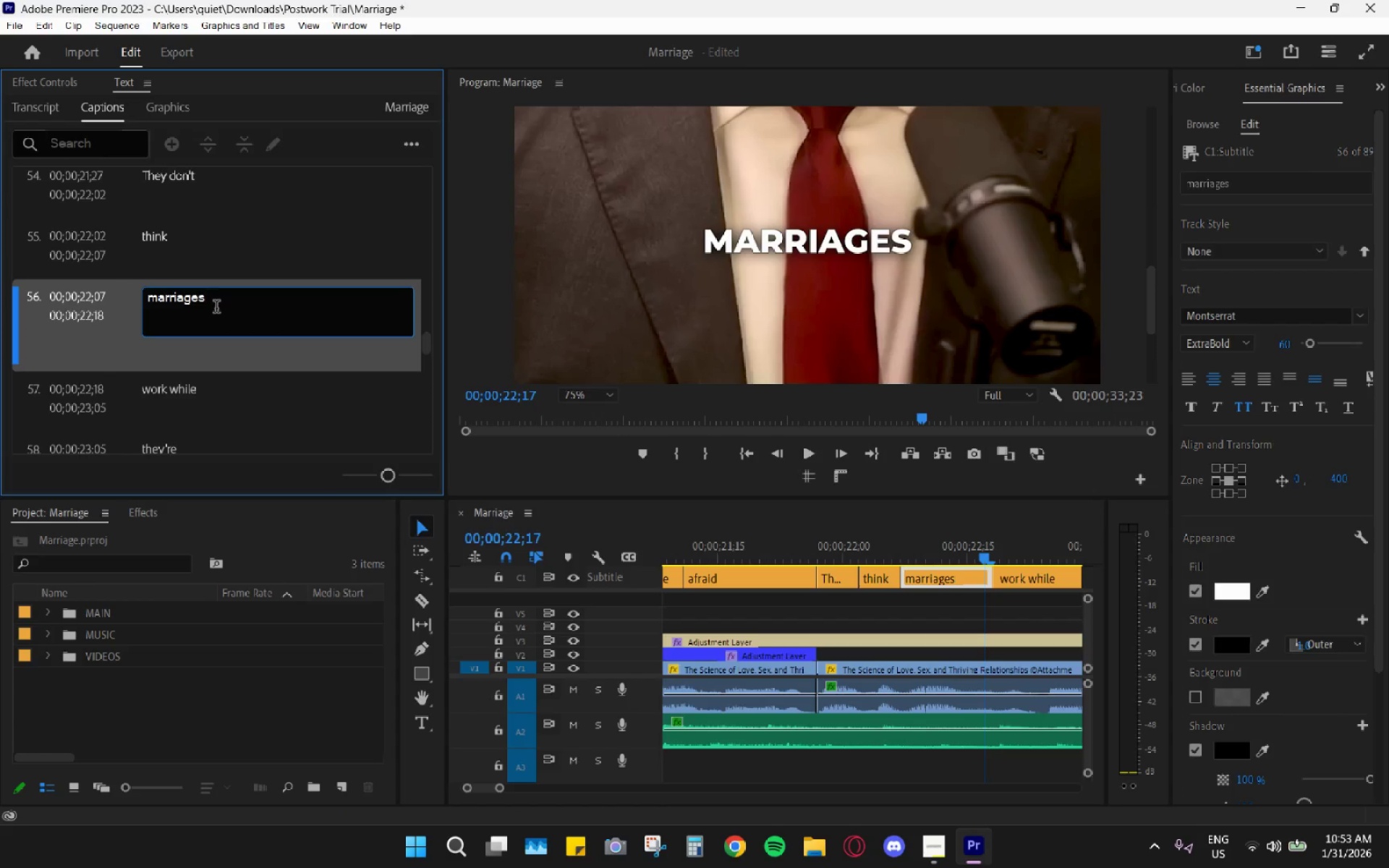 
key(Backspace)
 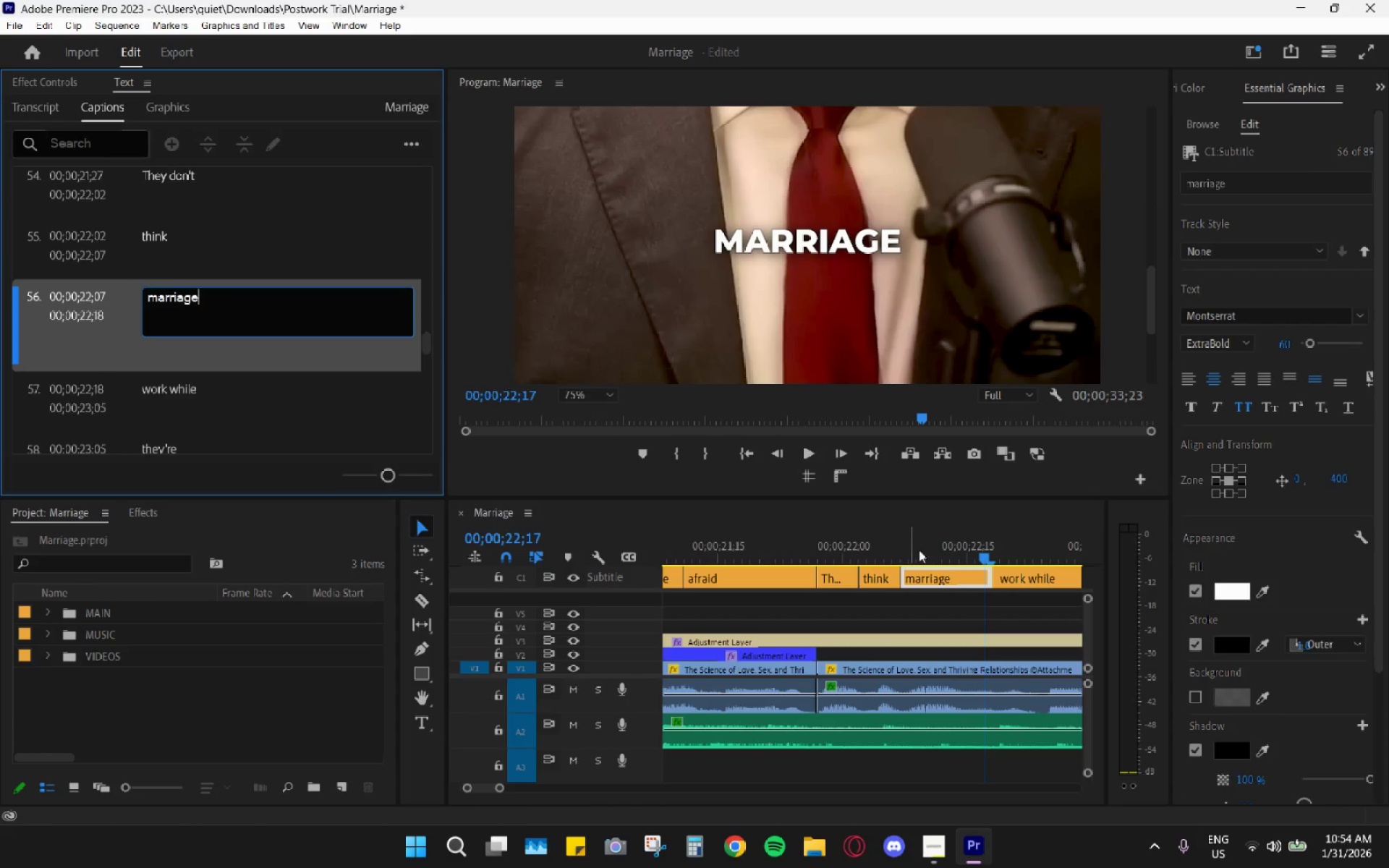 
left_click_drag(start_coordinate=[901, 544], to_coordinate=[820, 538])
 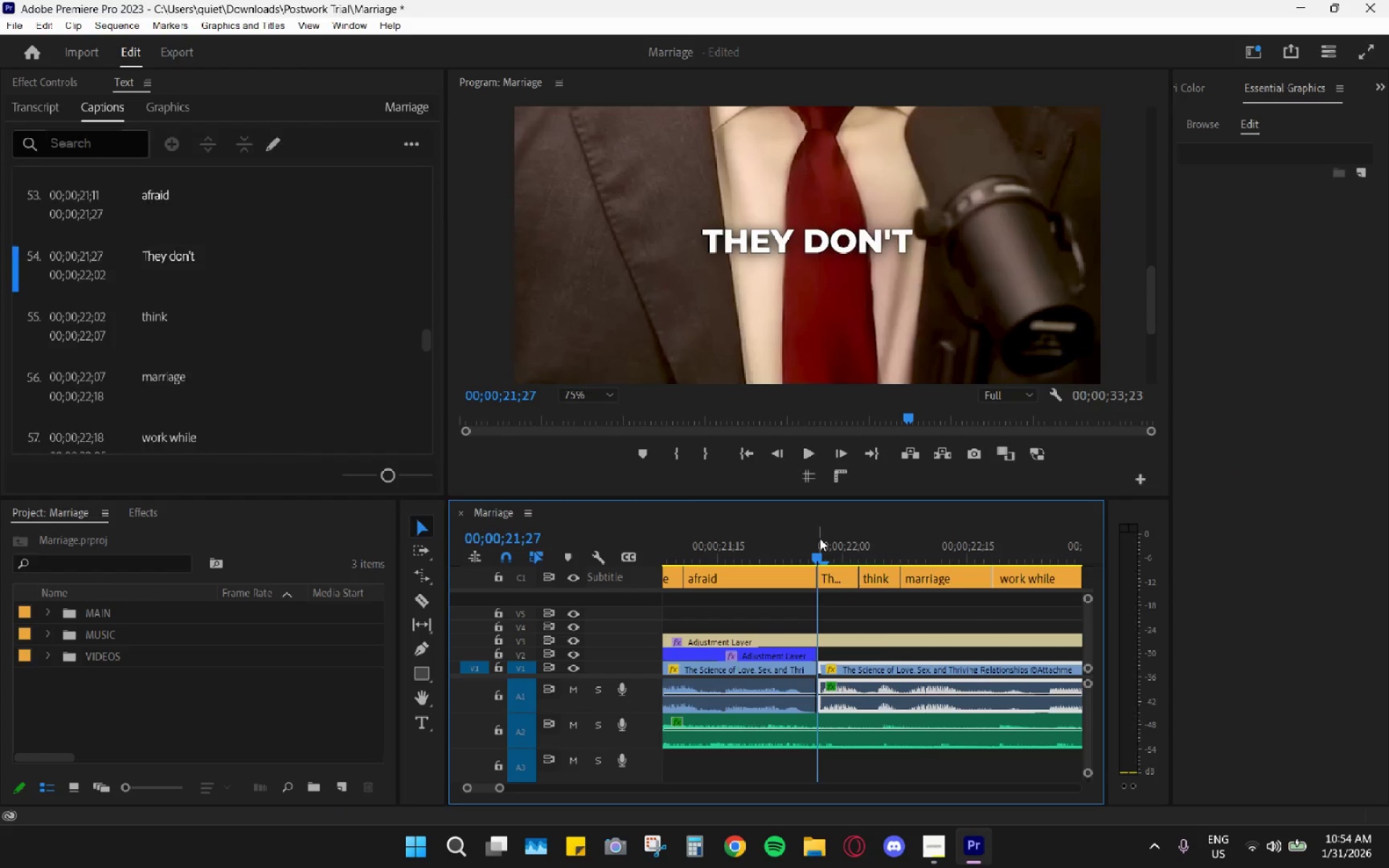 
key(Space)
 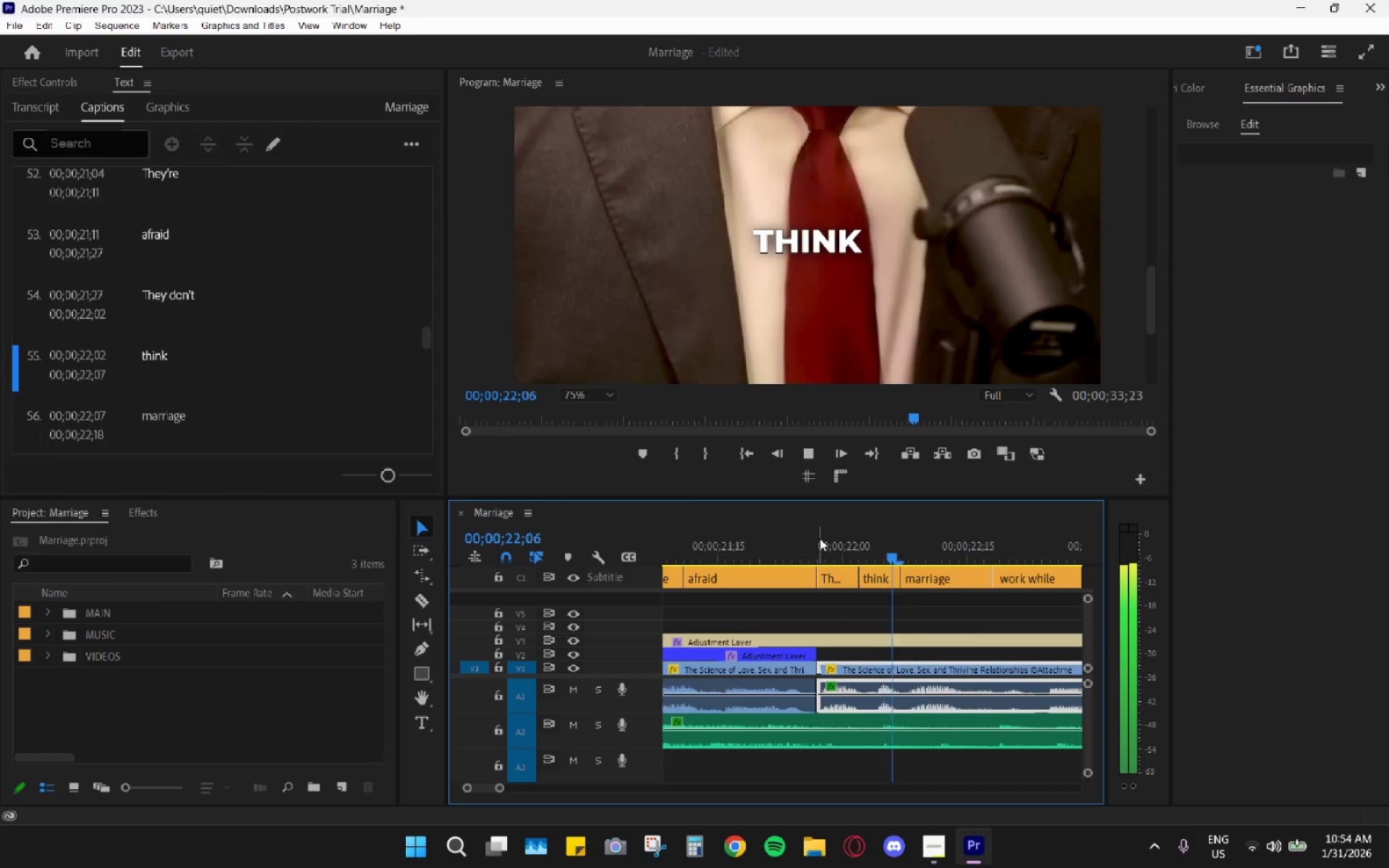 
key(Space)
 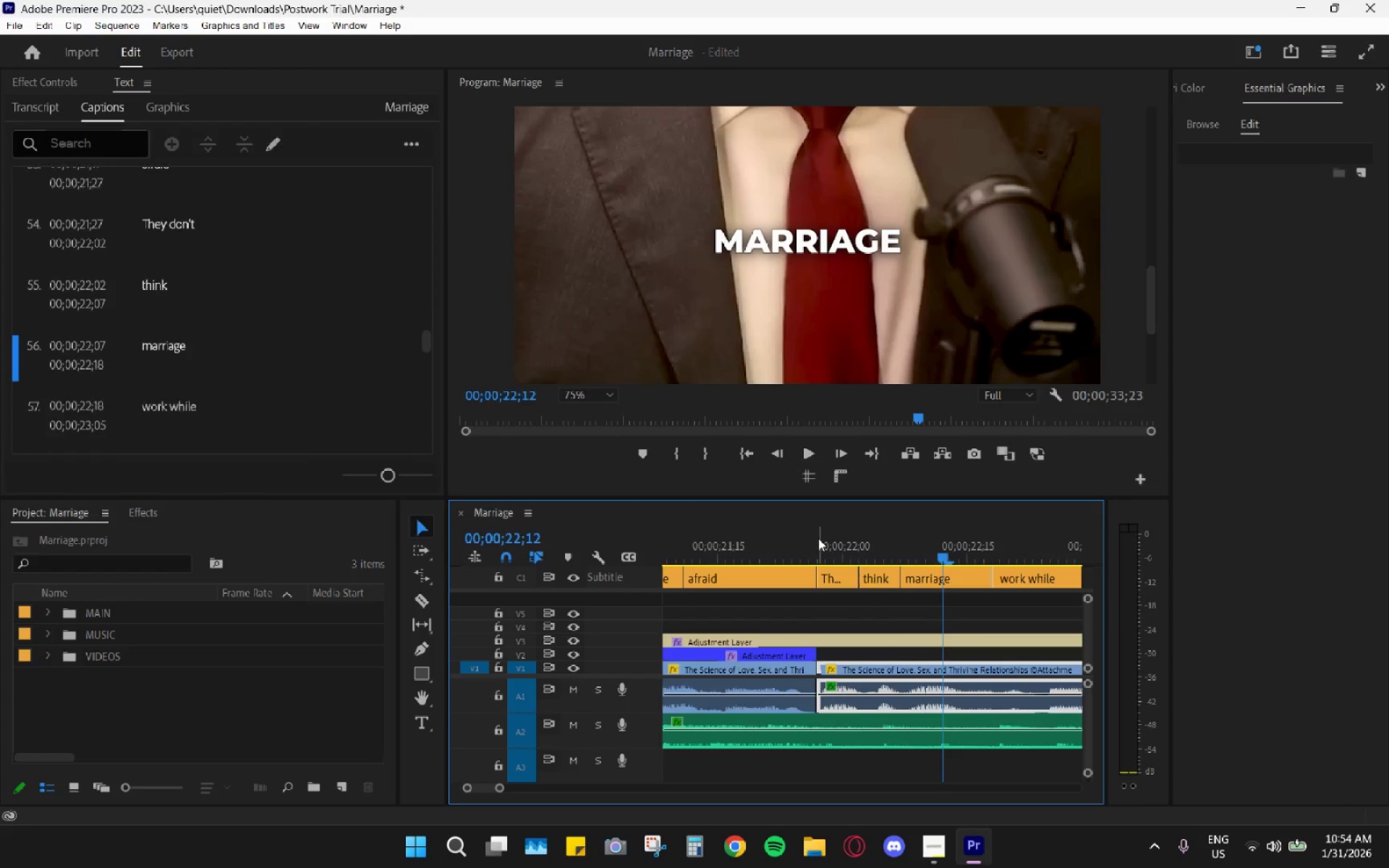 
key(Space)
 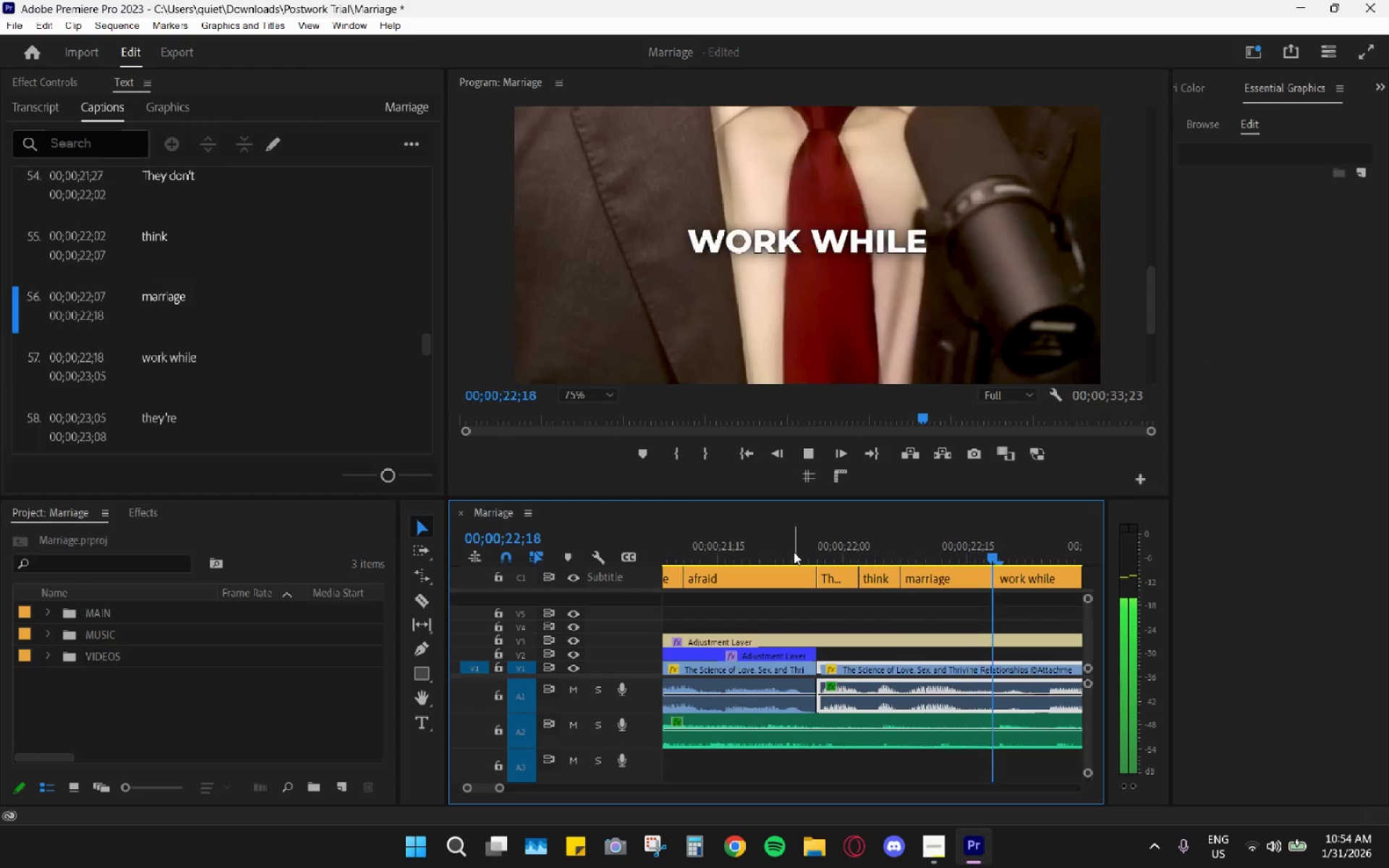 
key(Space)
 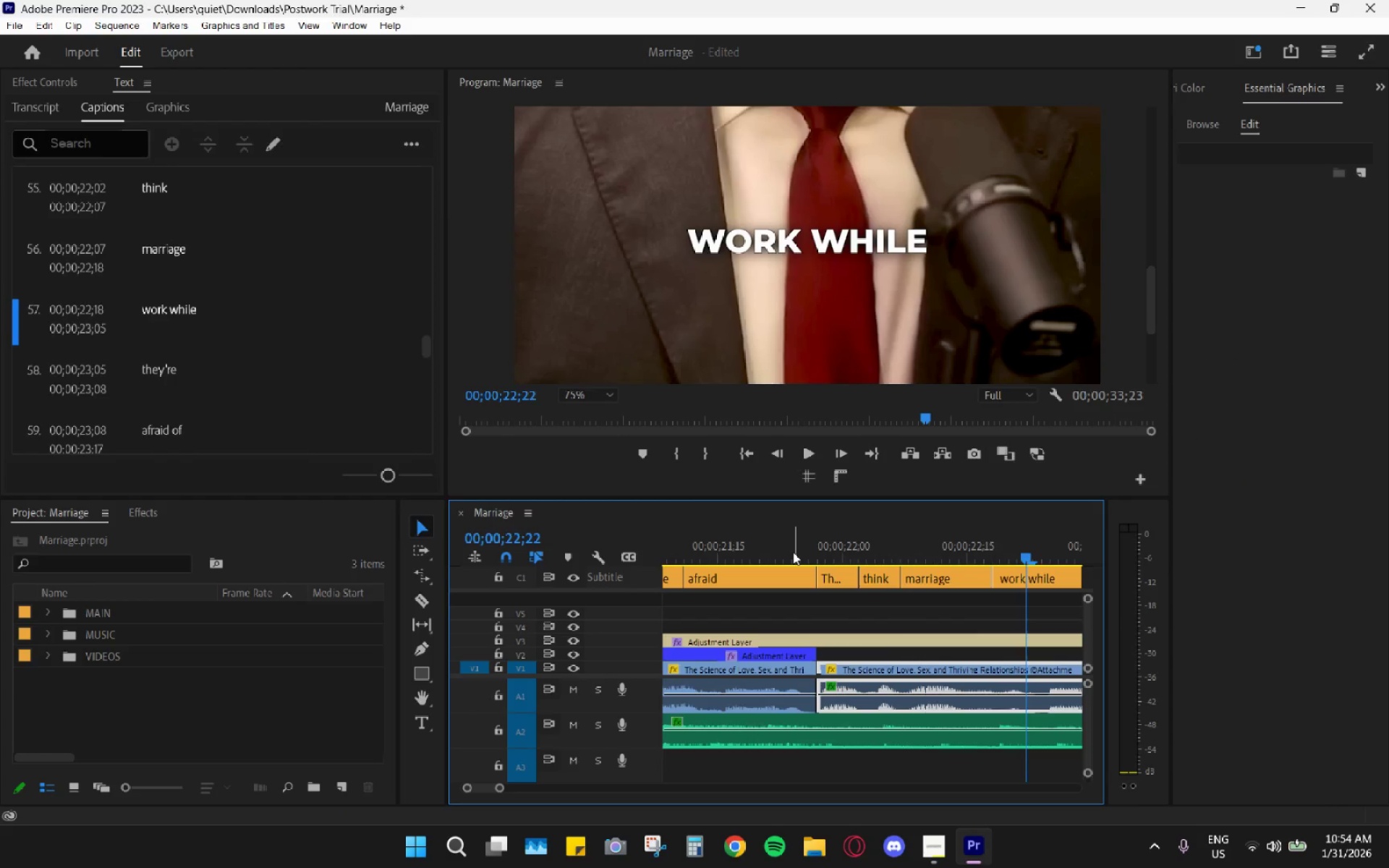 
key(Space)
 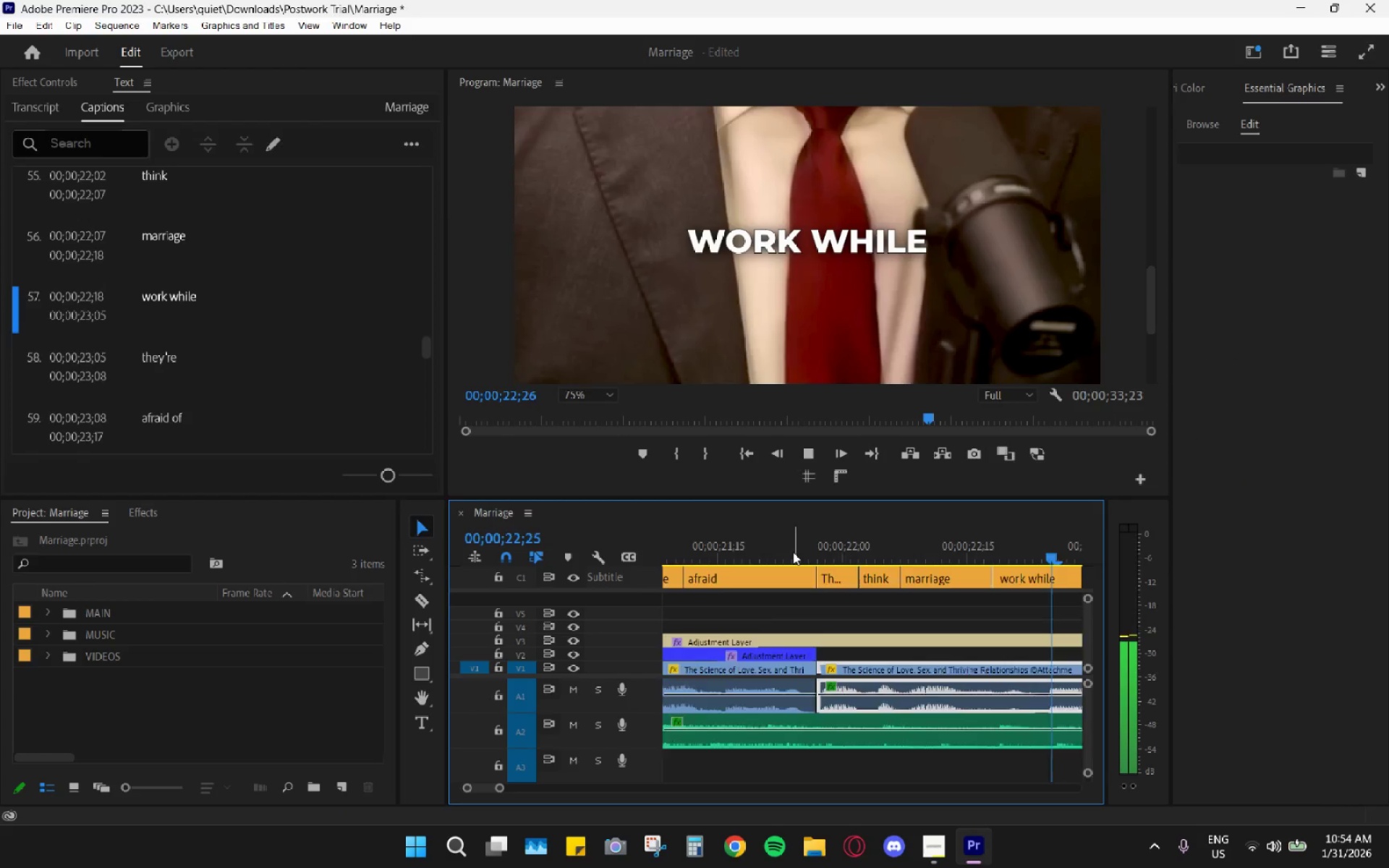 
key(Space)
 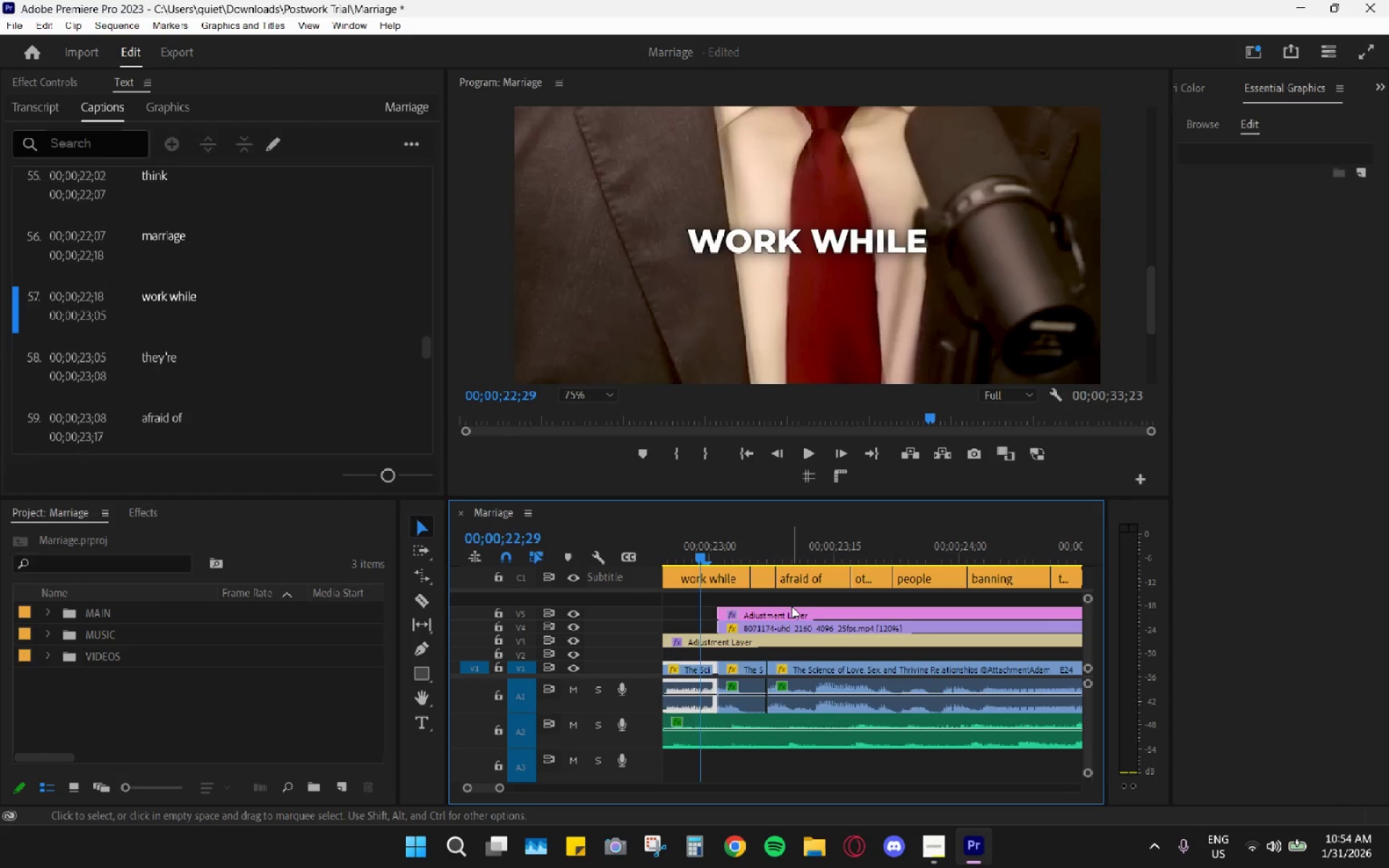 
scroll: coordinate [791, 606], scroll_direction: up, amount: 7.0
 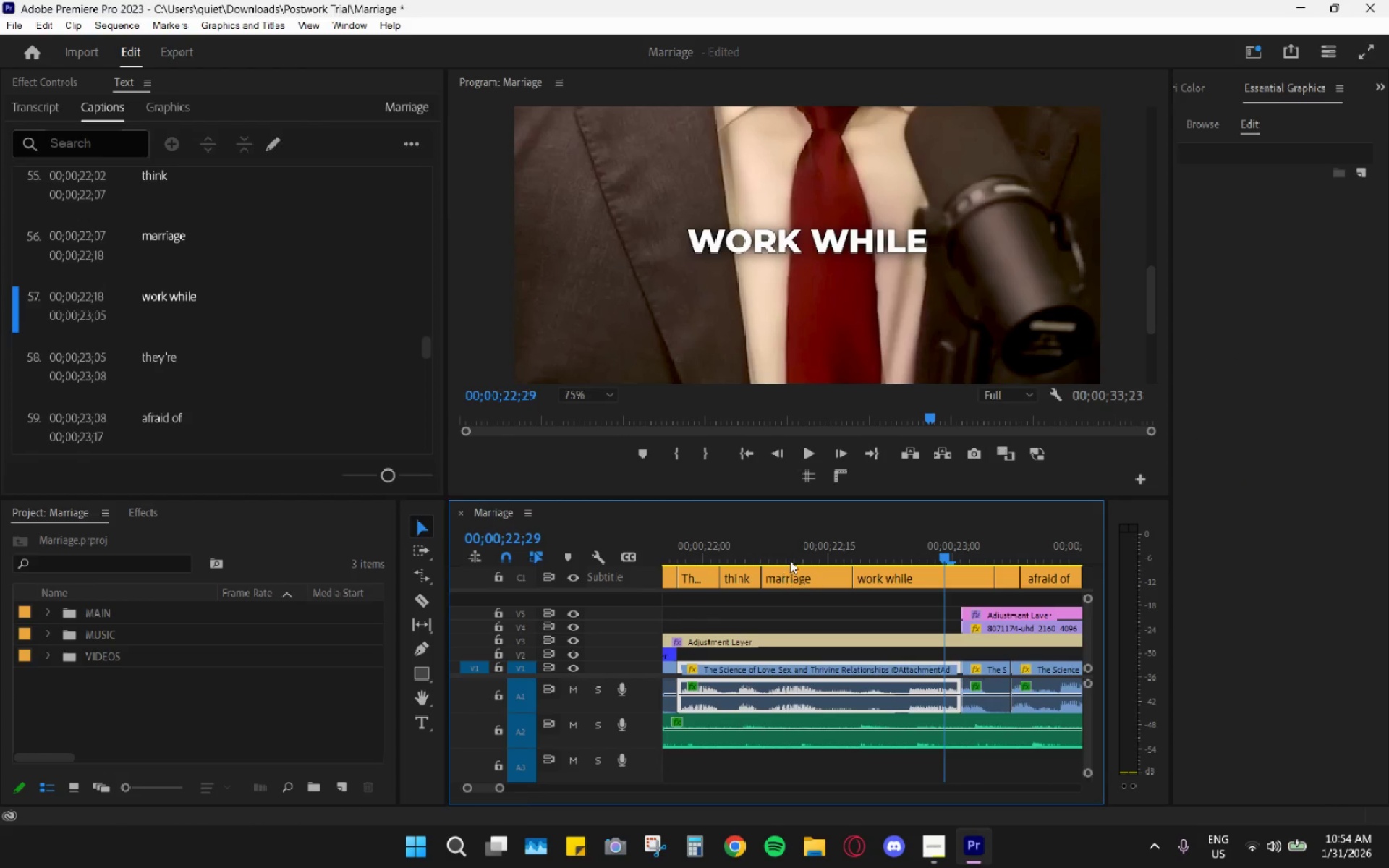 
left_click_drag(start_coordinate=[776, 554], to_coordinate=[768, 551])
 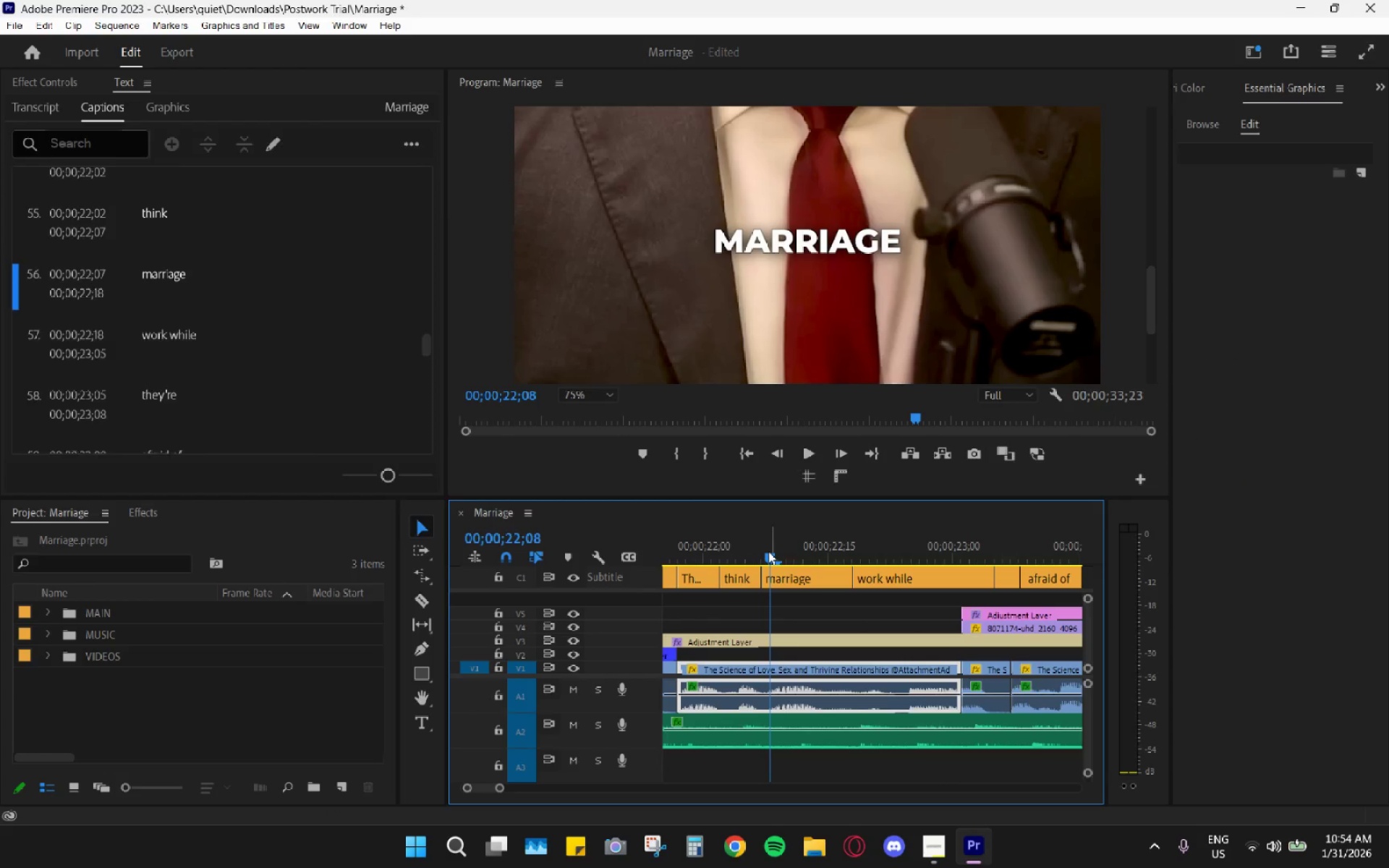 
key(Space)
 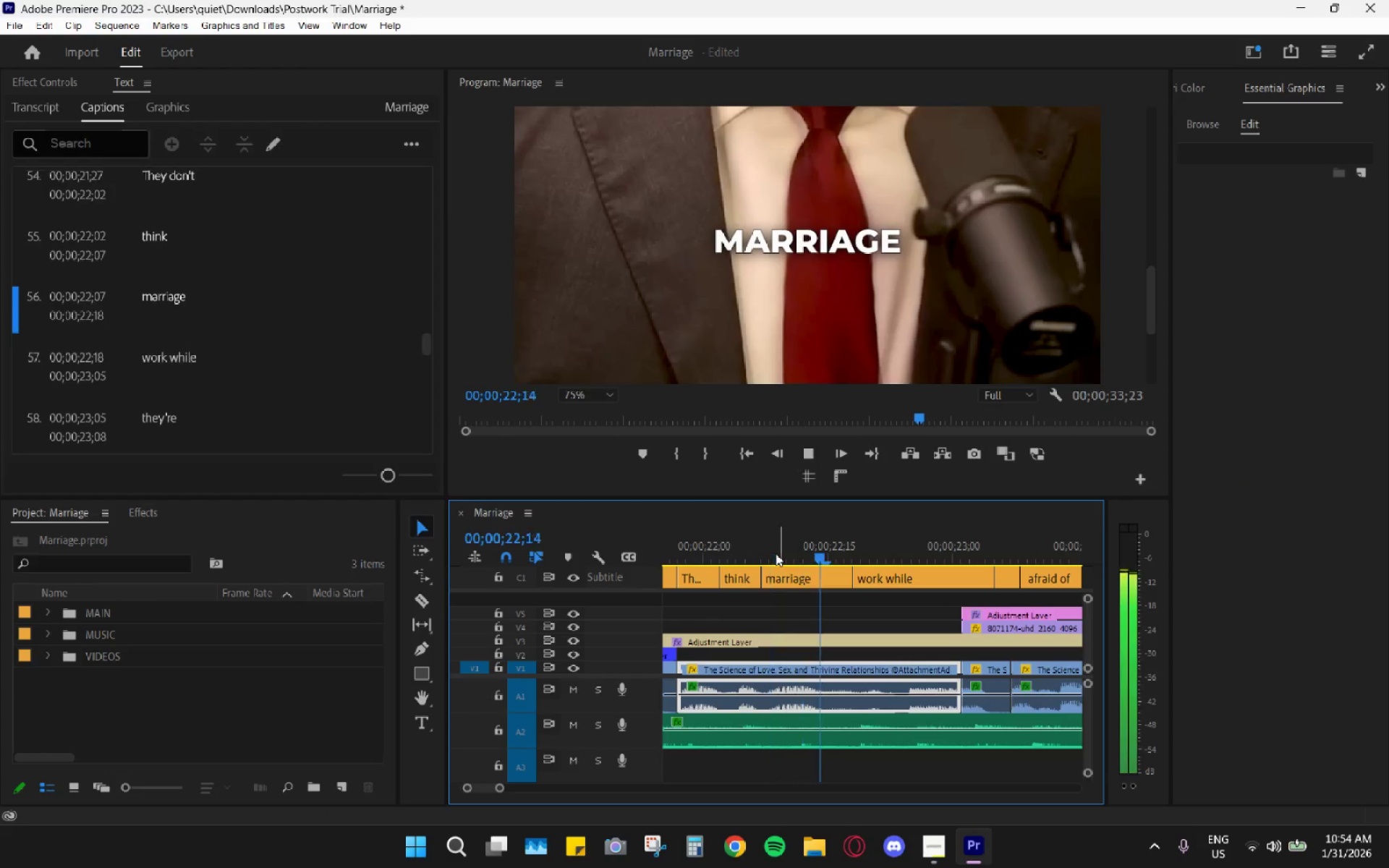 
key(Space)
 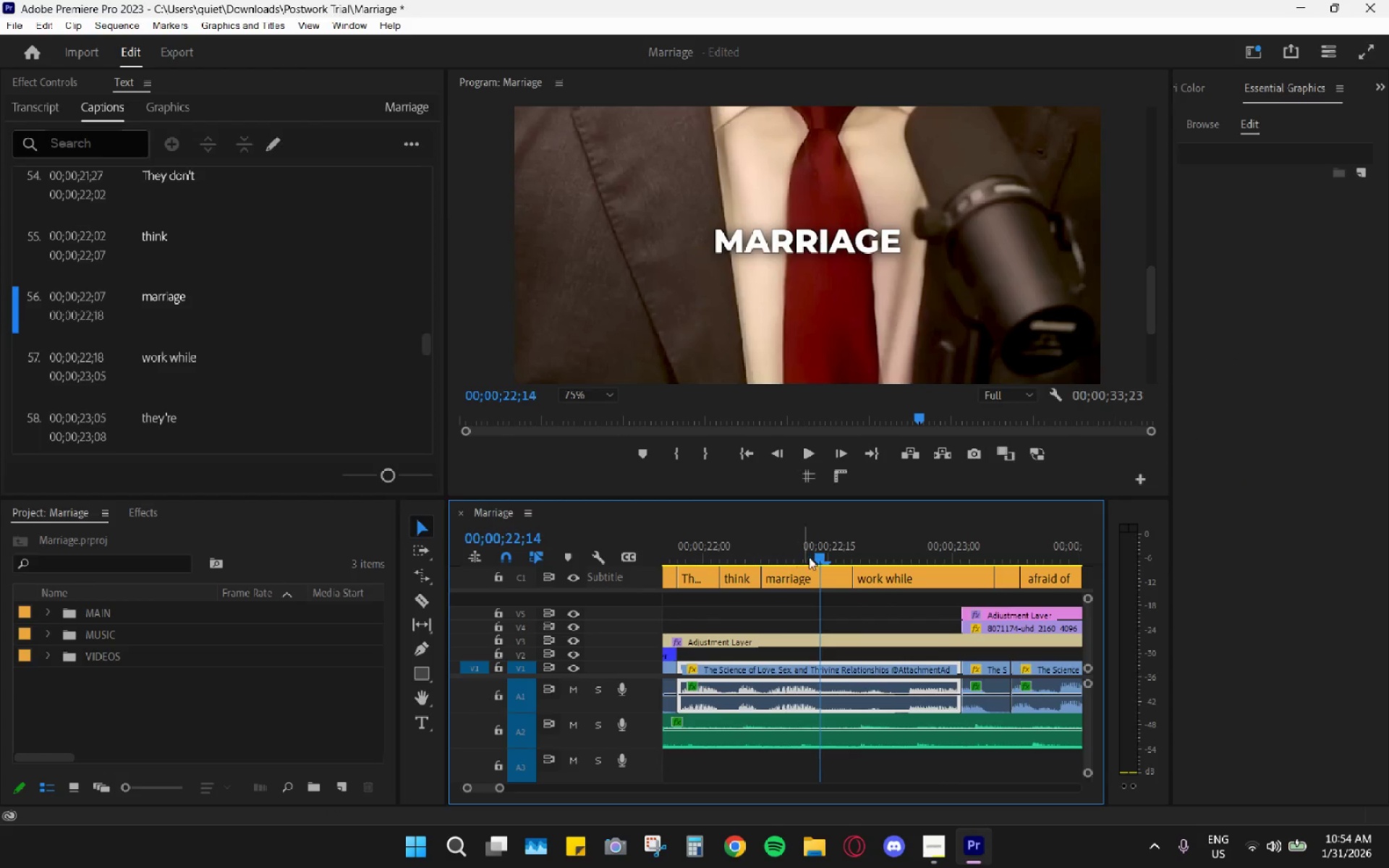 
key(Space)
 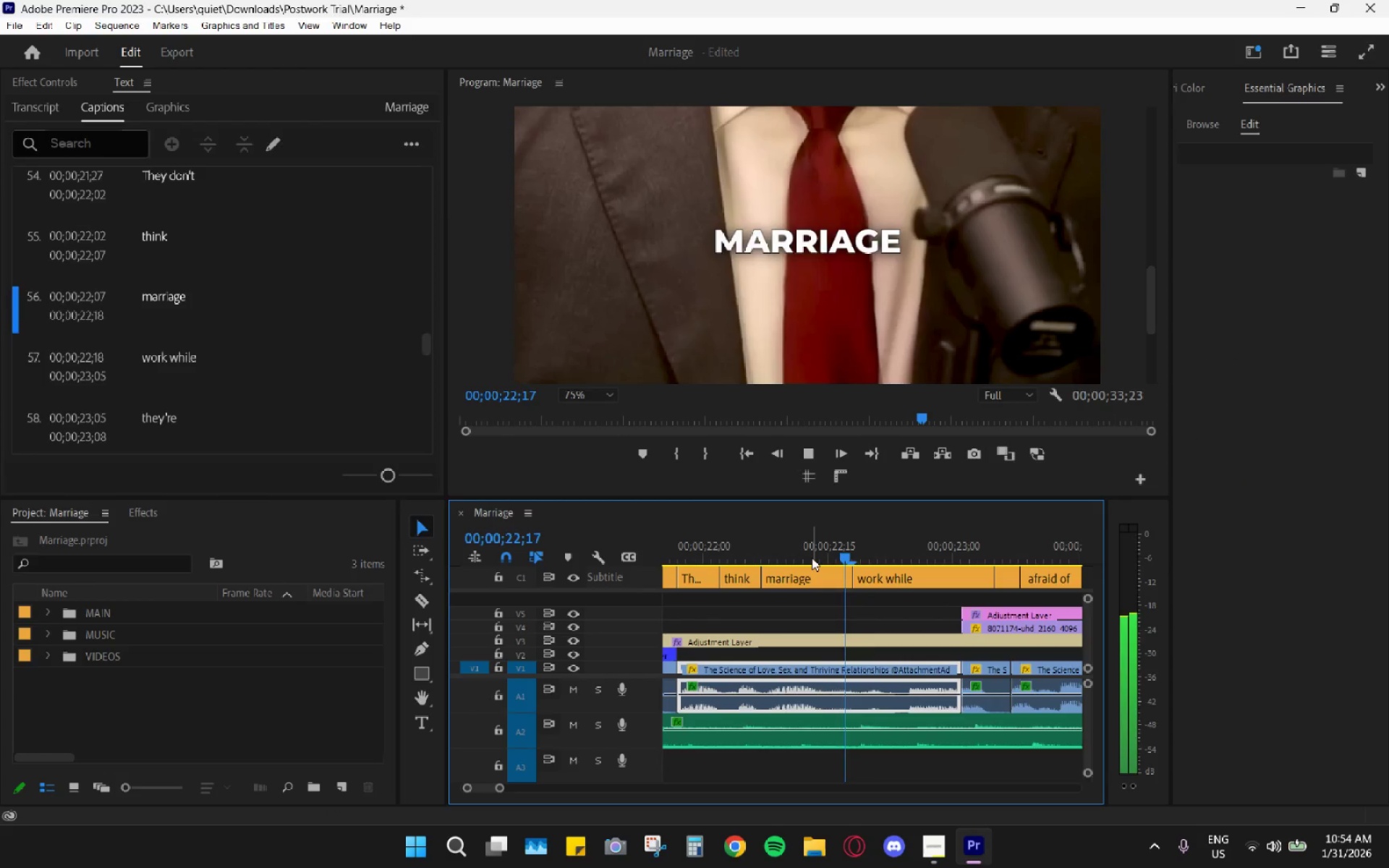 
key(Space)
 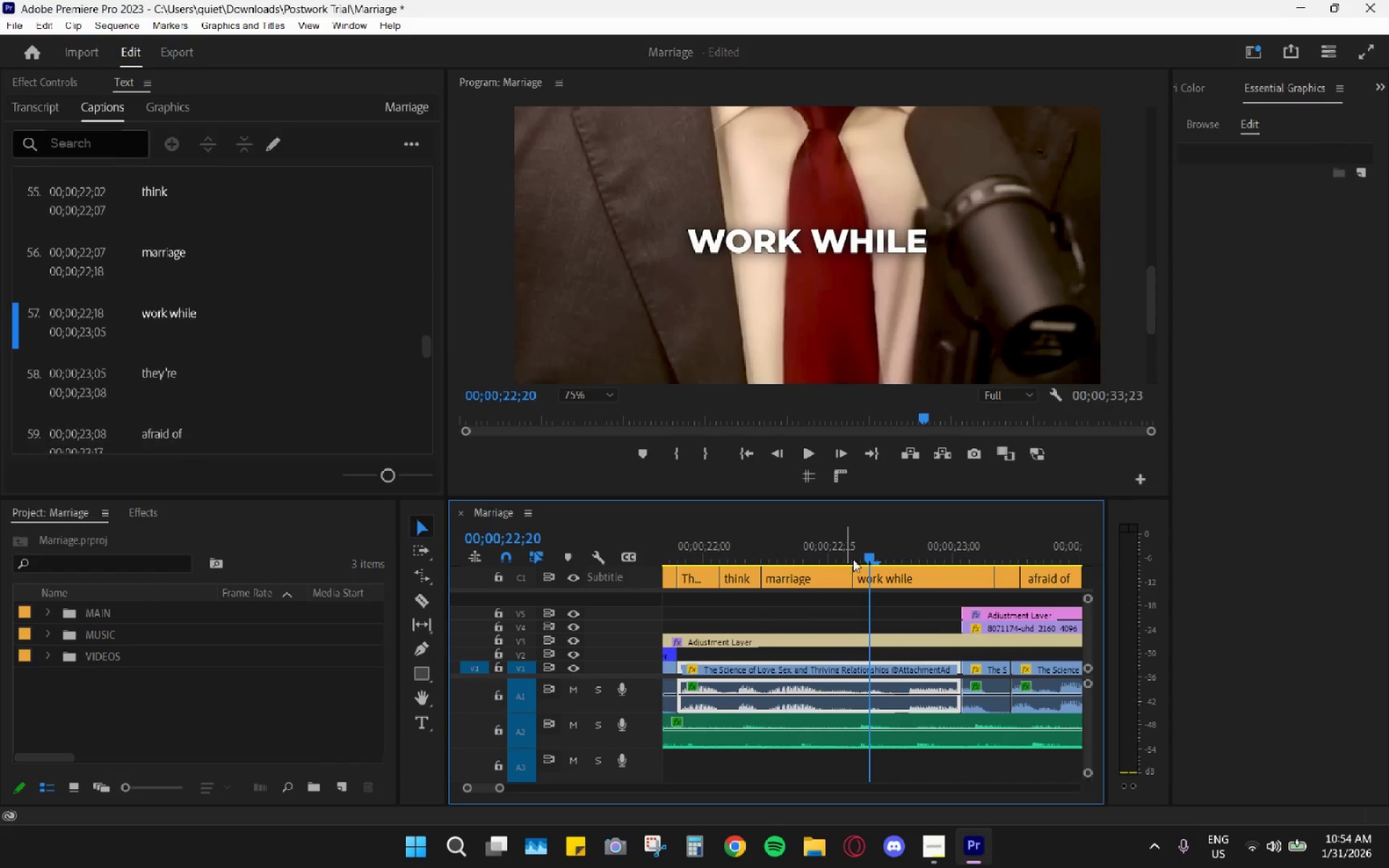 
left_click_drag(start_coordinate=[872, 555], to_coordinate=[856, 550])
 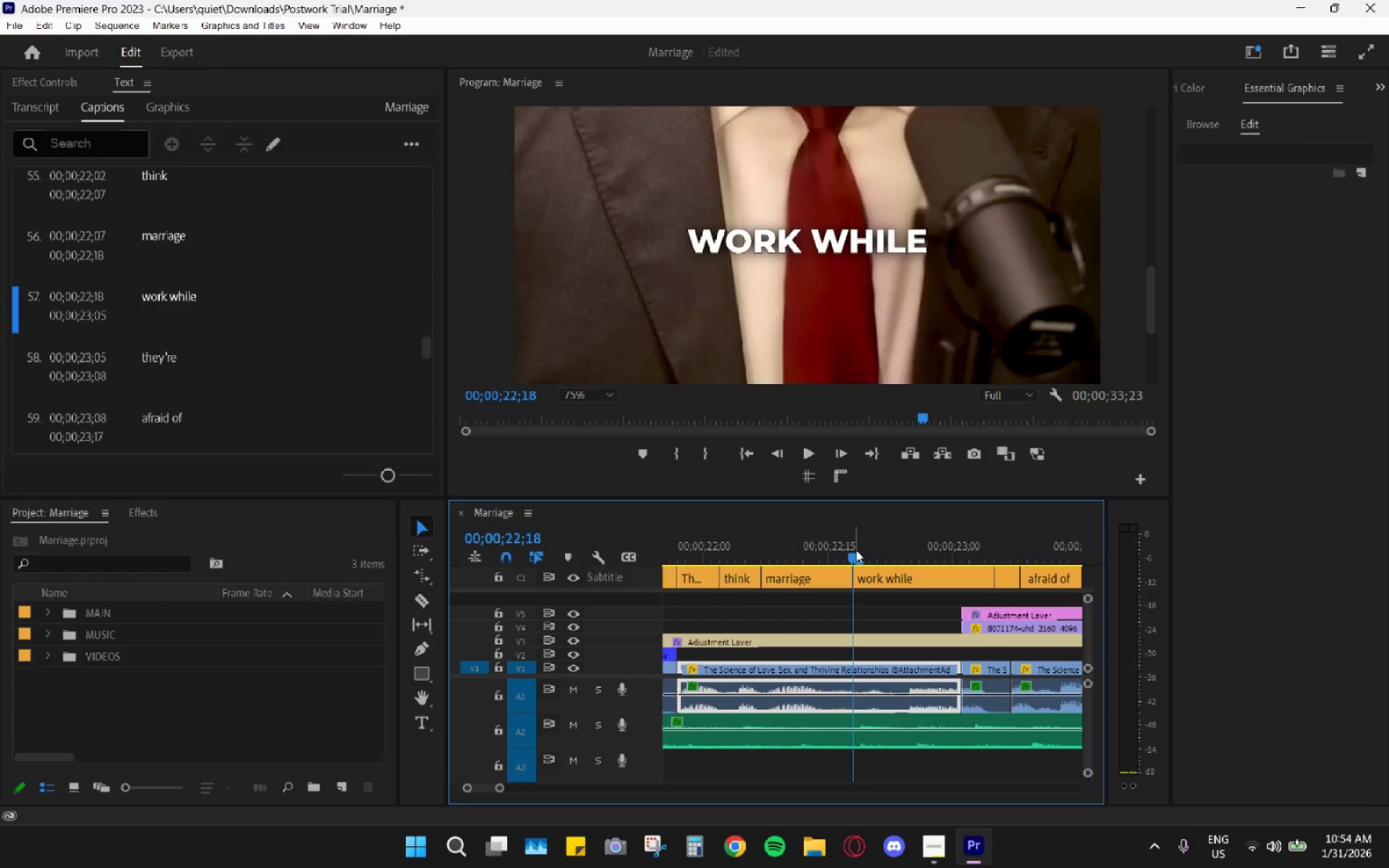 
key(Space)
 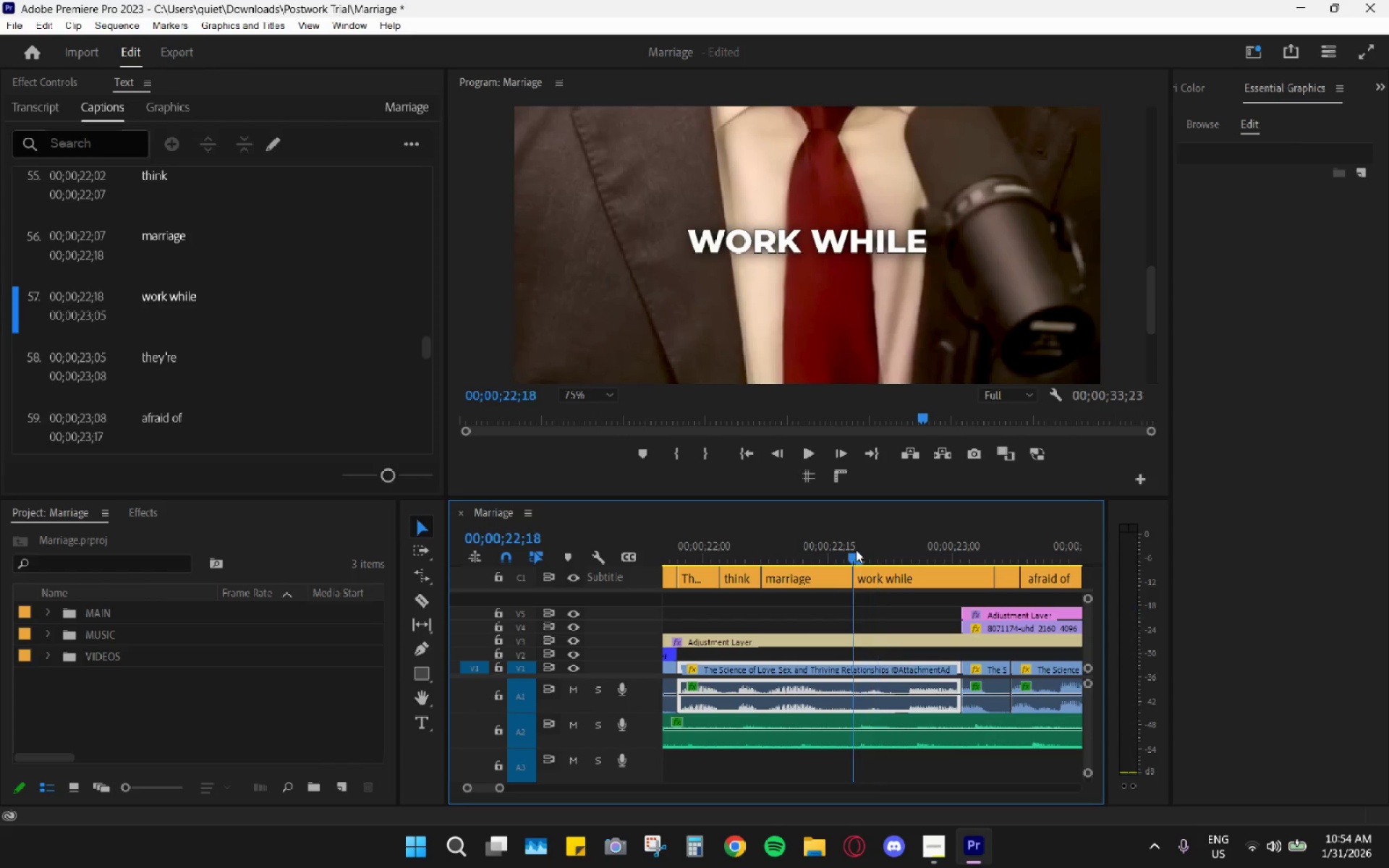 
left_click_drag(start_coordinate=[856, 550], to_coordinate=[832, 542])
 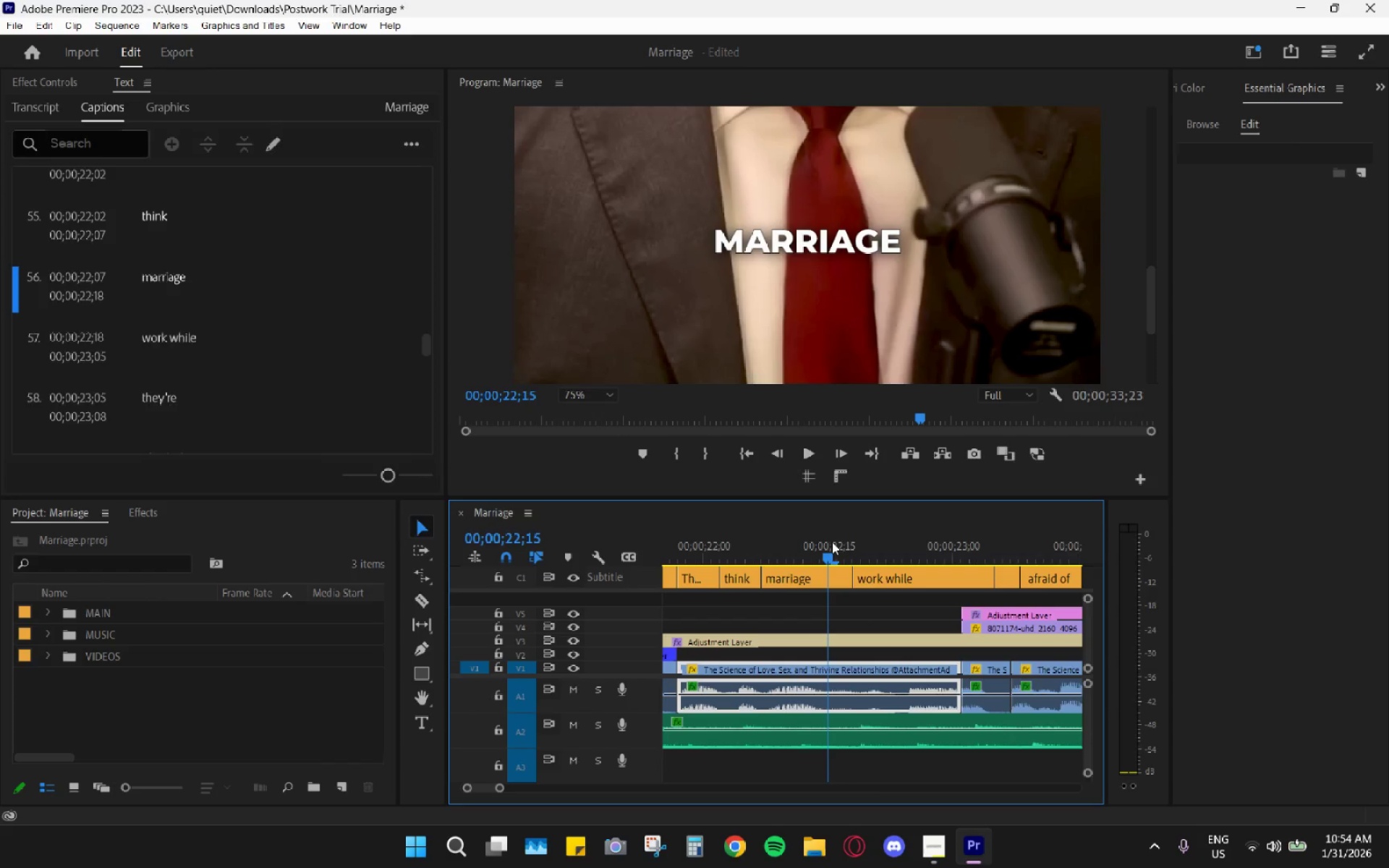 
key(Space)
 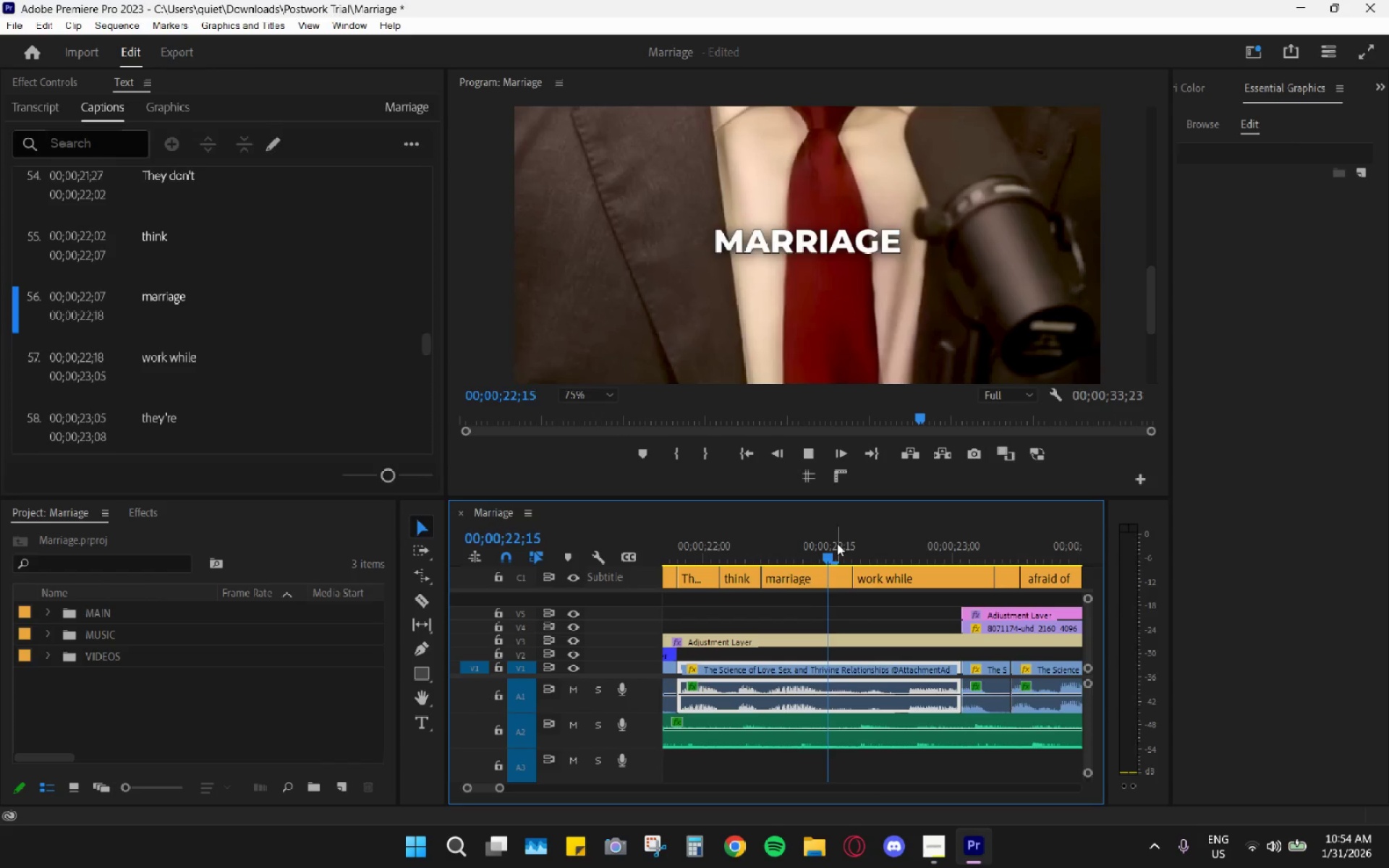 
left_click_drag(start_coordinate=[837, 543], to_coordinate=[824, 539])
 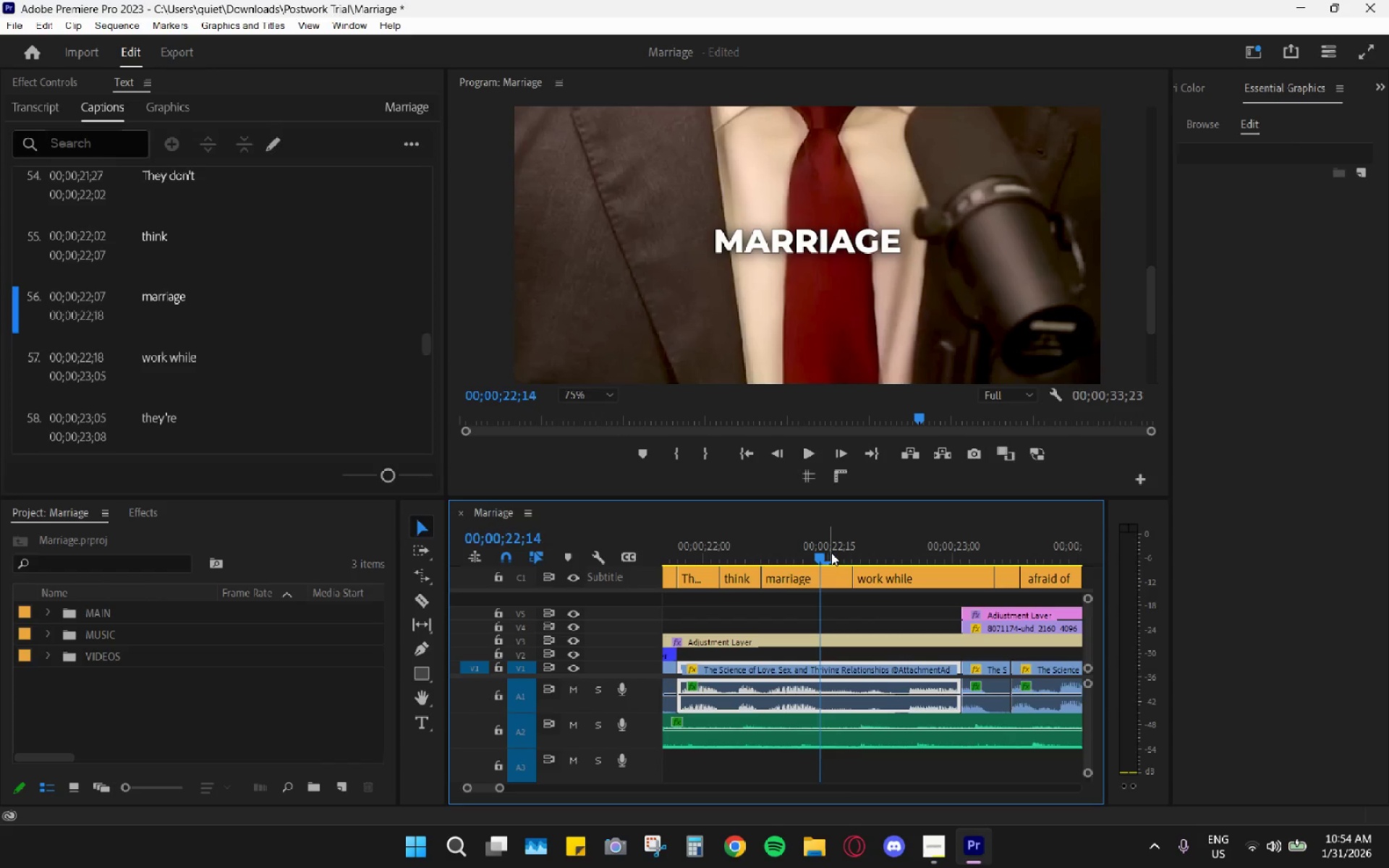 
left_click_drag(start_coordinate=[820, 553], to_coordinate=[825, 554])
 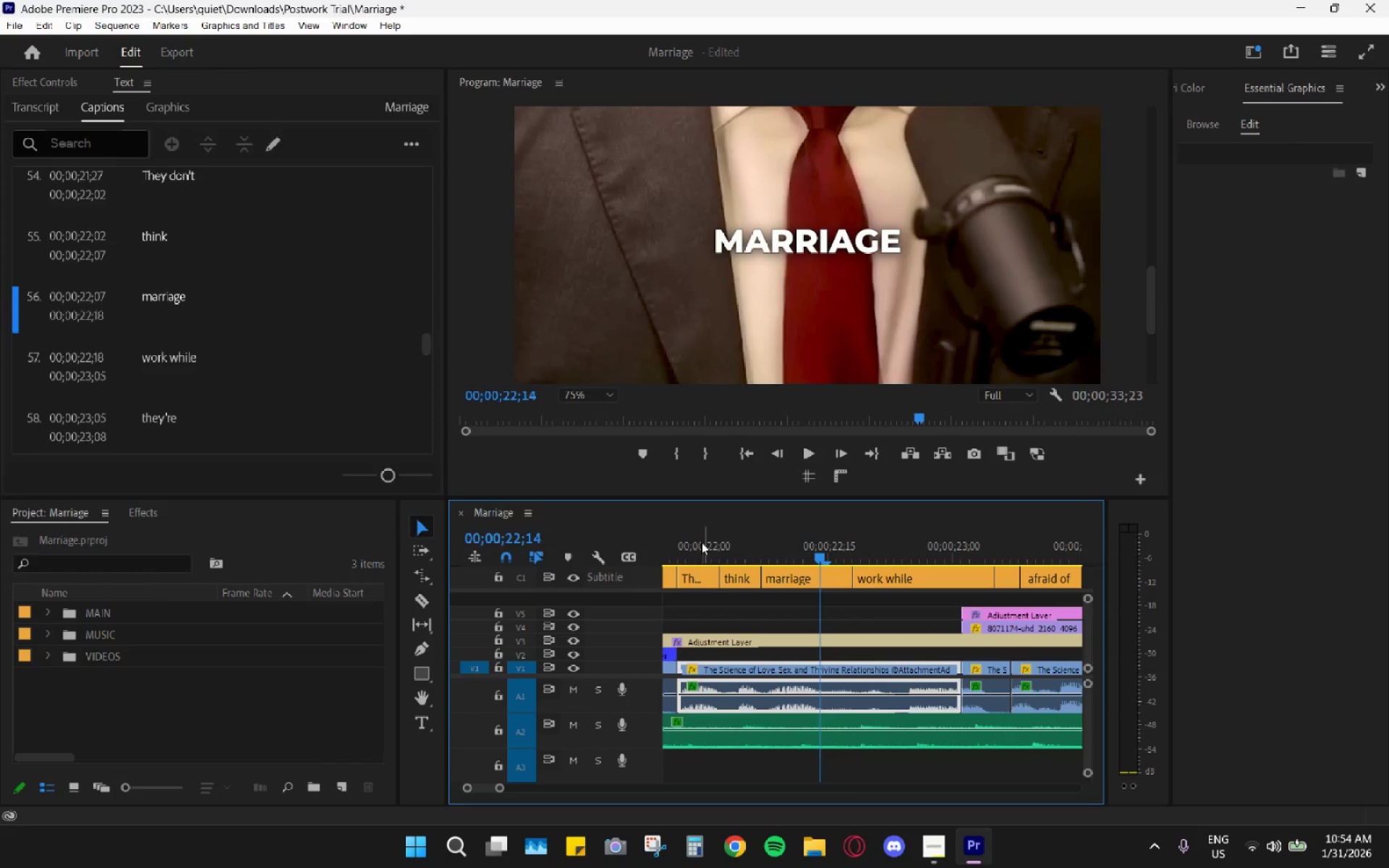 
left_click_drag(start_coordinate=[739, 545], to_coordinate=[831, 573])
 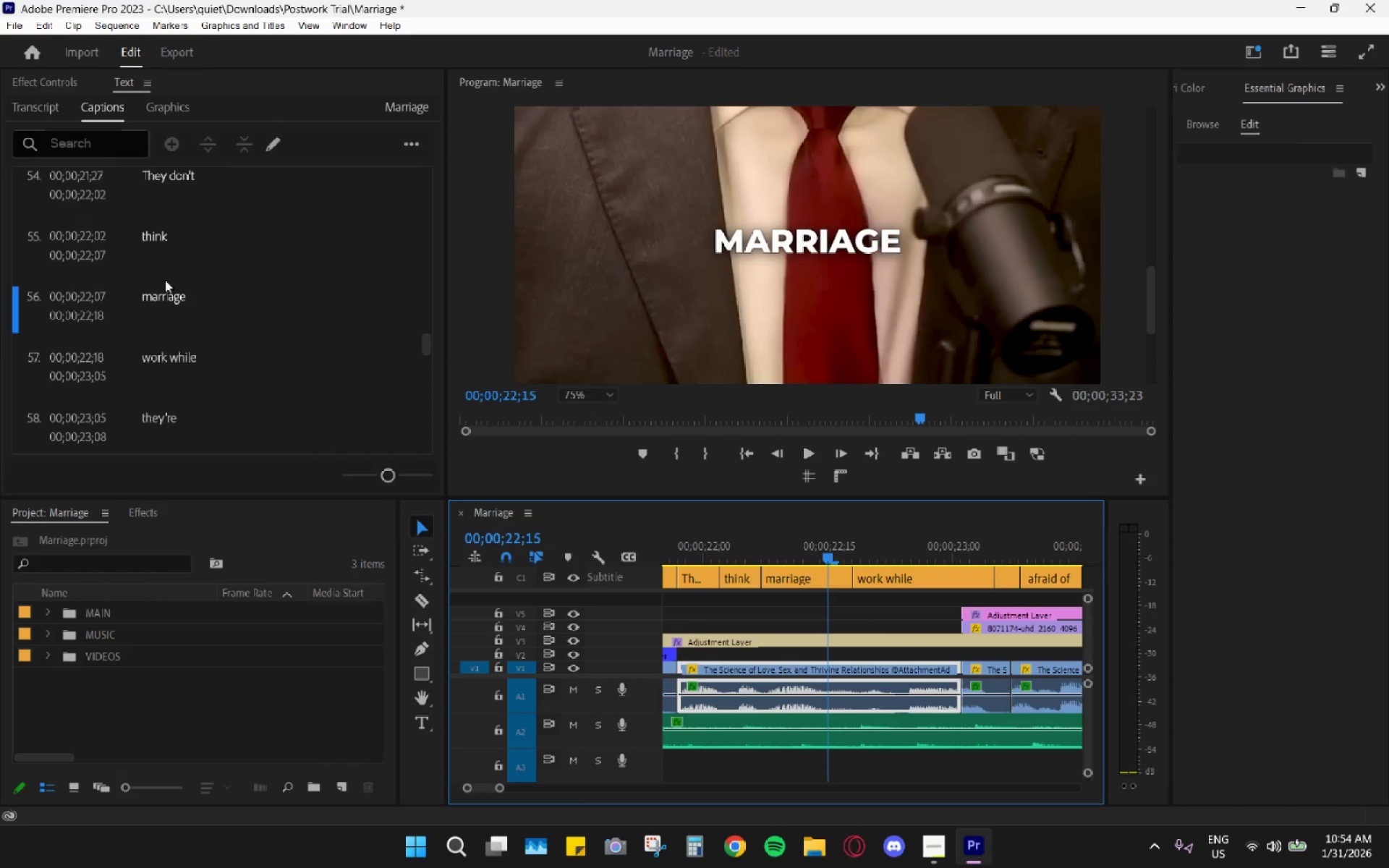 
double_click([234, 304])
 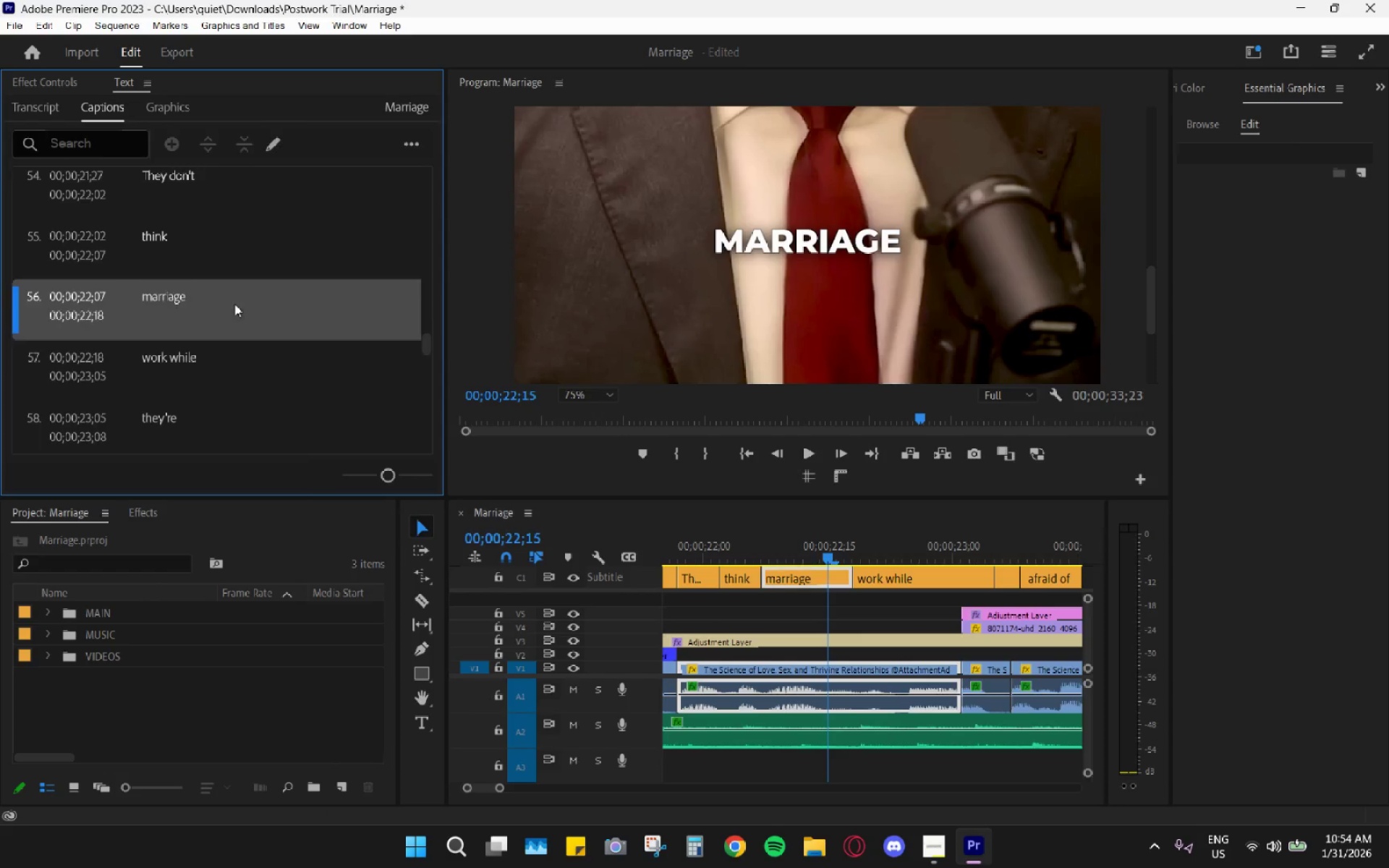 
triple_click([234, 304])
 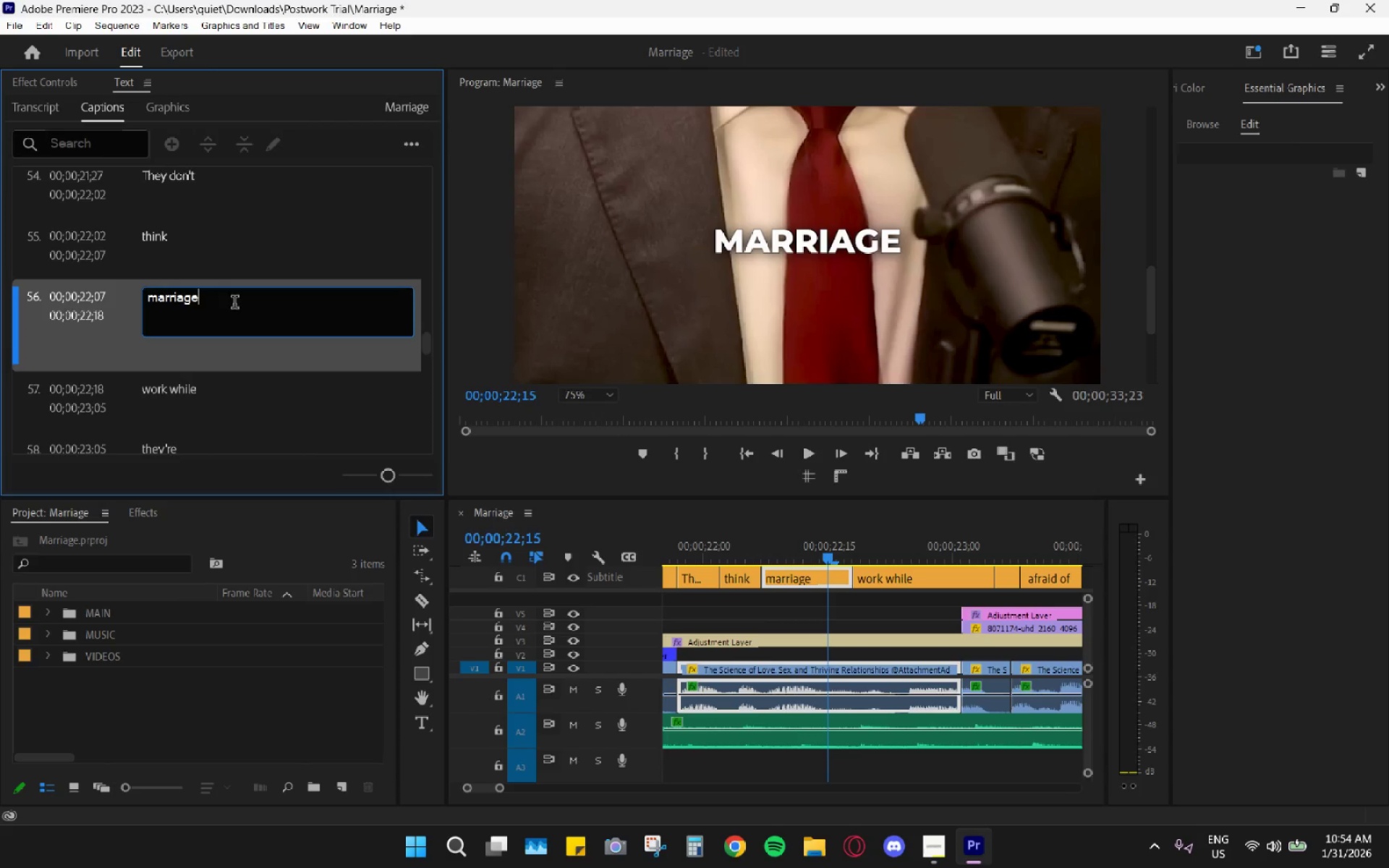 
type( is)
 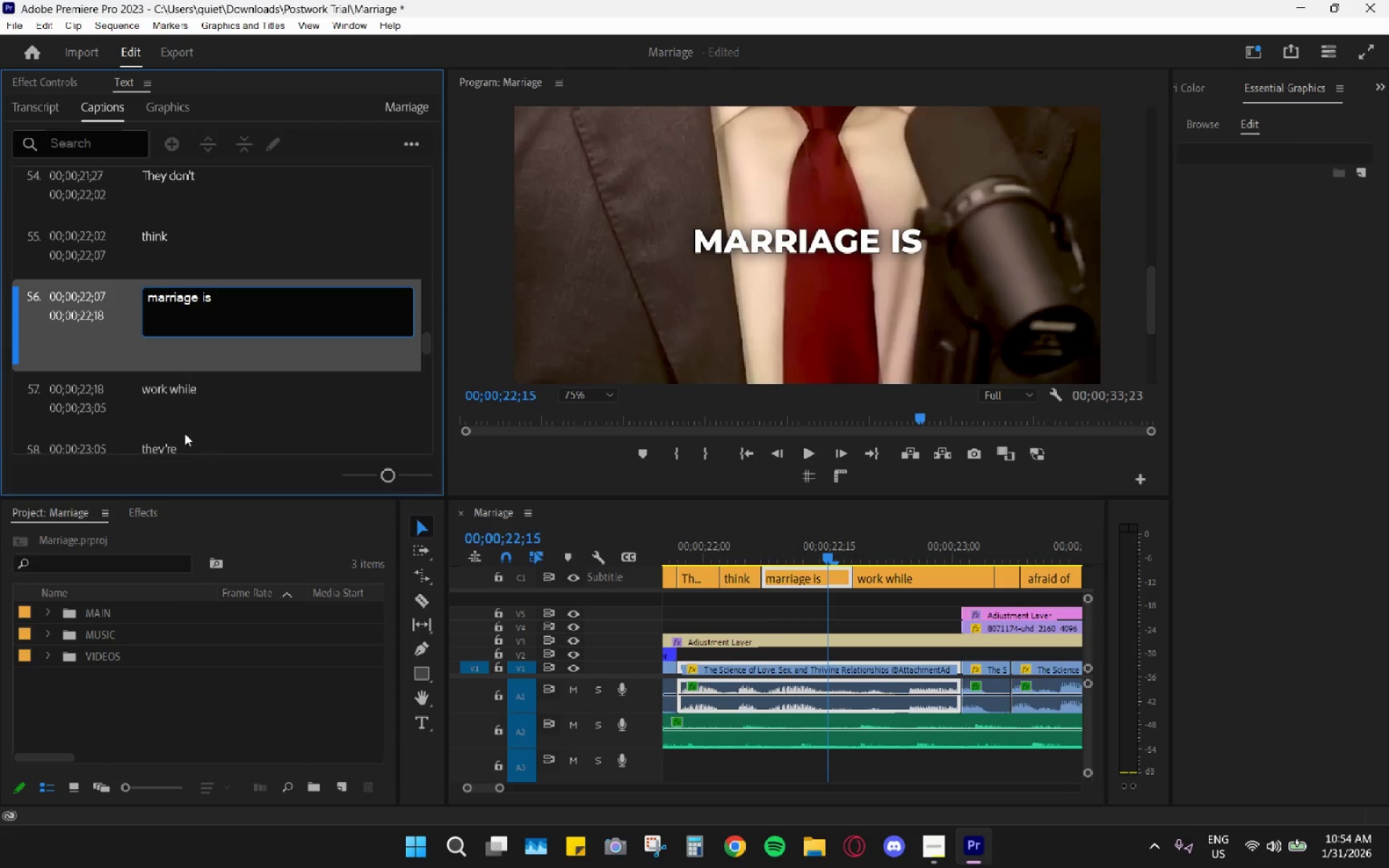 
double_click([176, 391])
 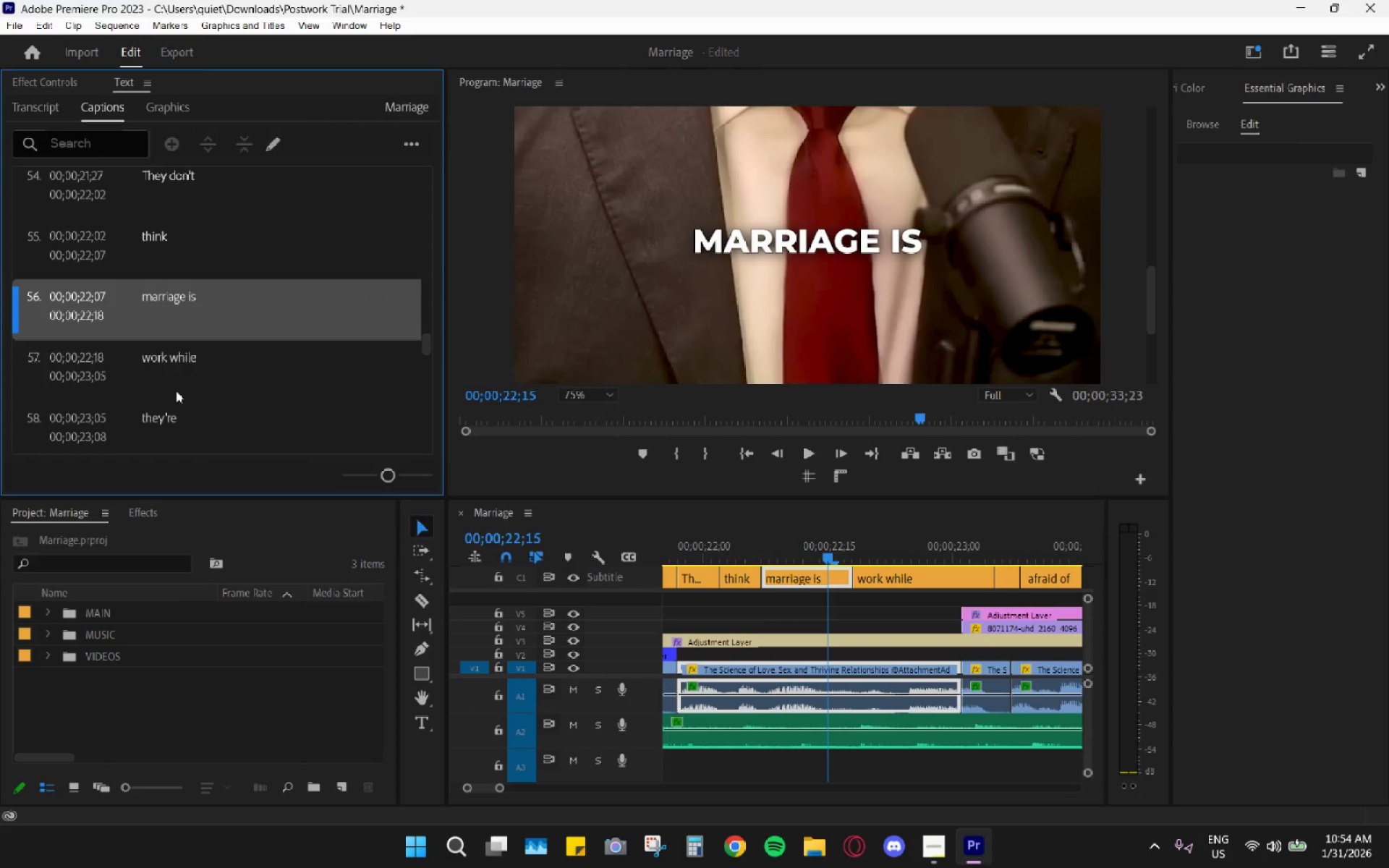 
left_click_drag(start_coordinate=[176, 391], to_coordinate=[187, 379])
 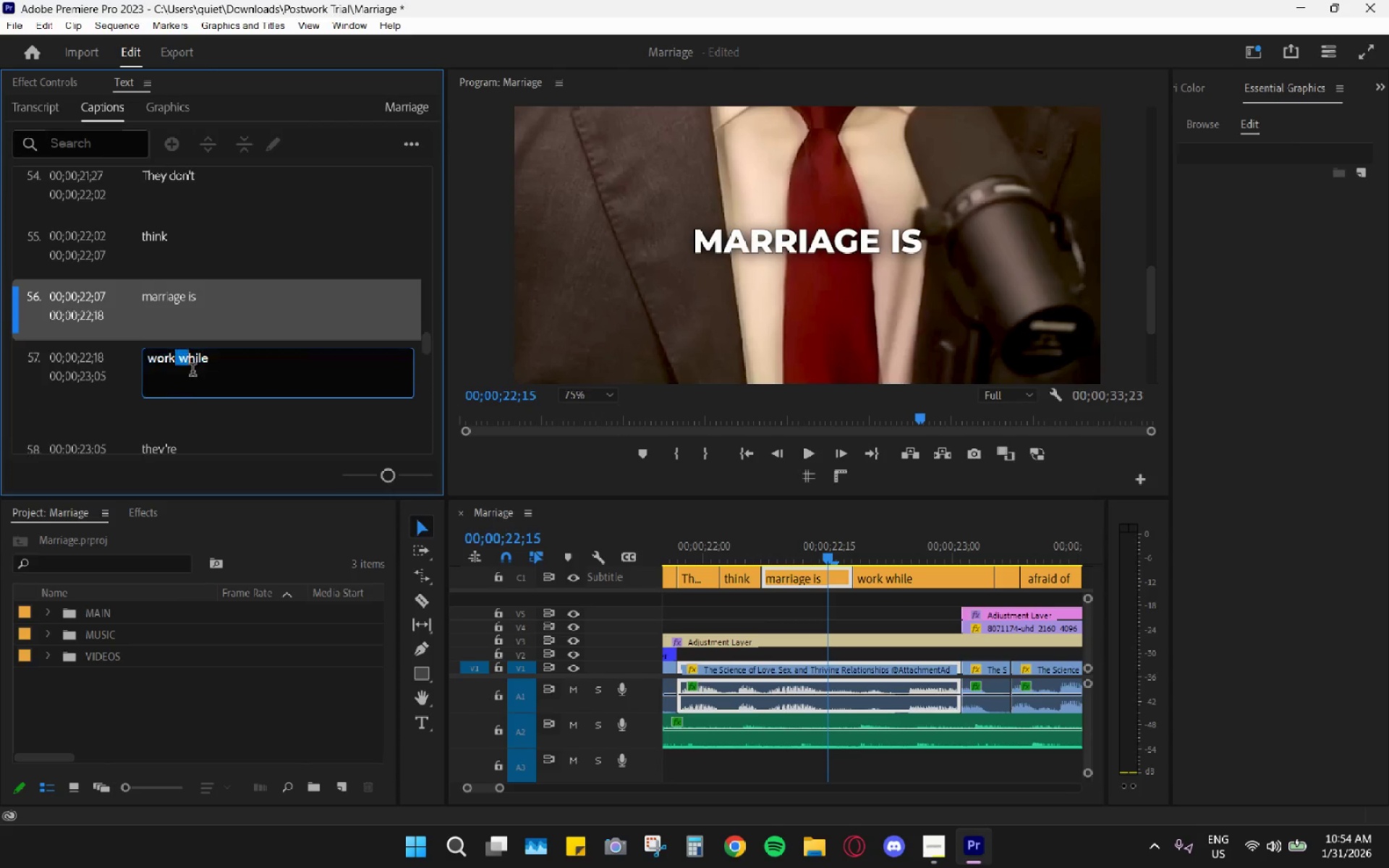 
triple_click([195, 370])
 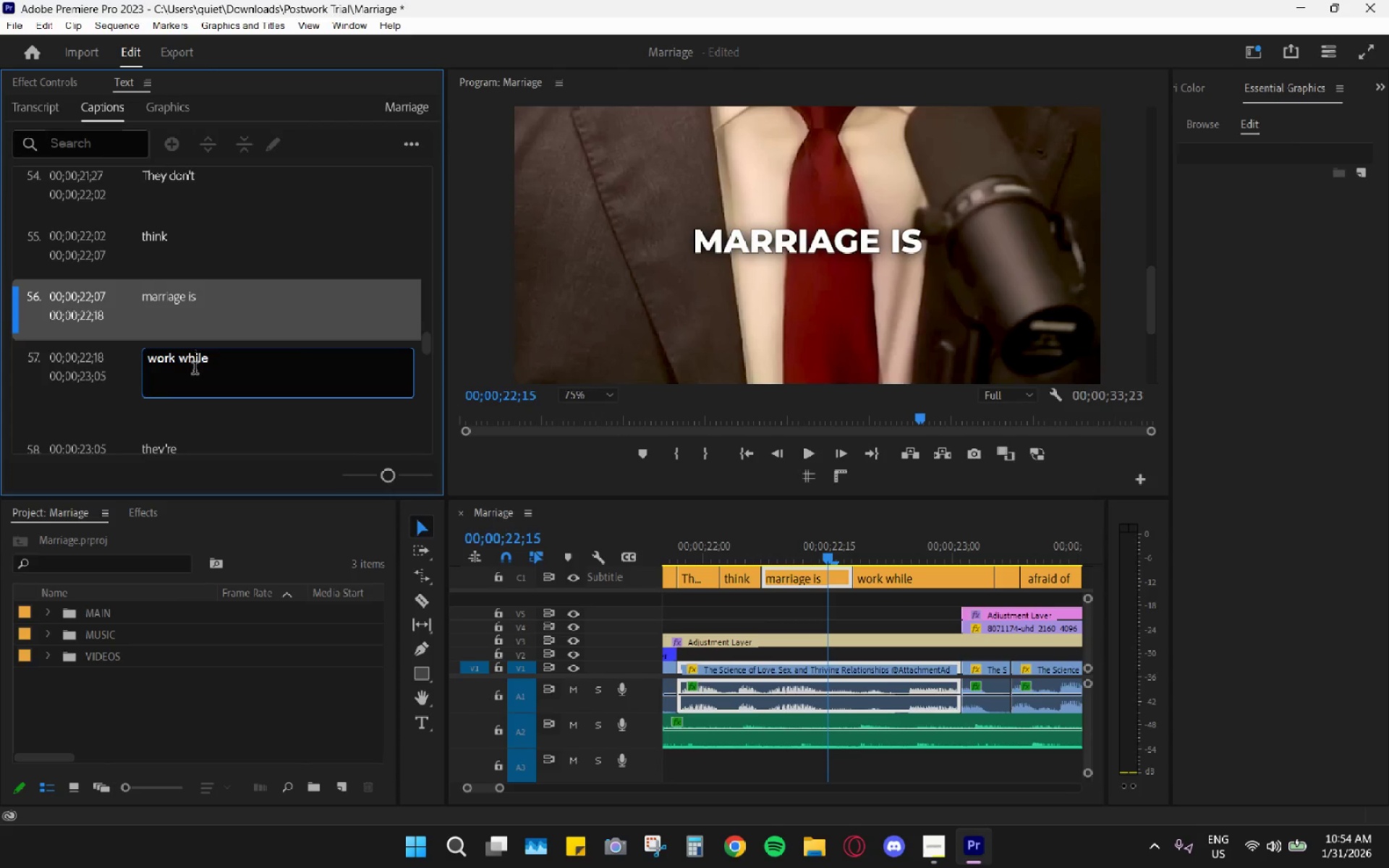 
triple_click([195, 370])
 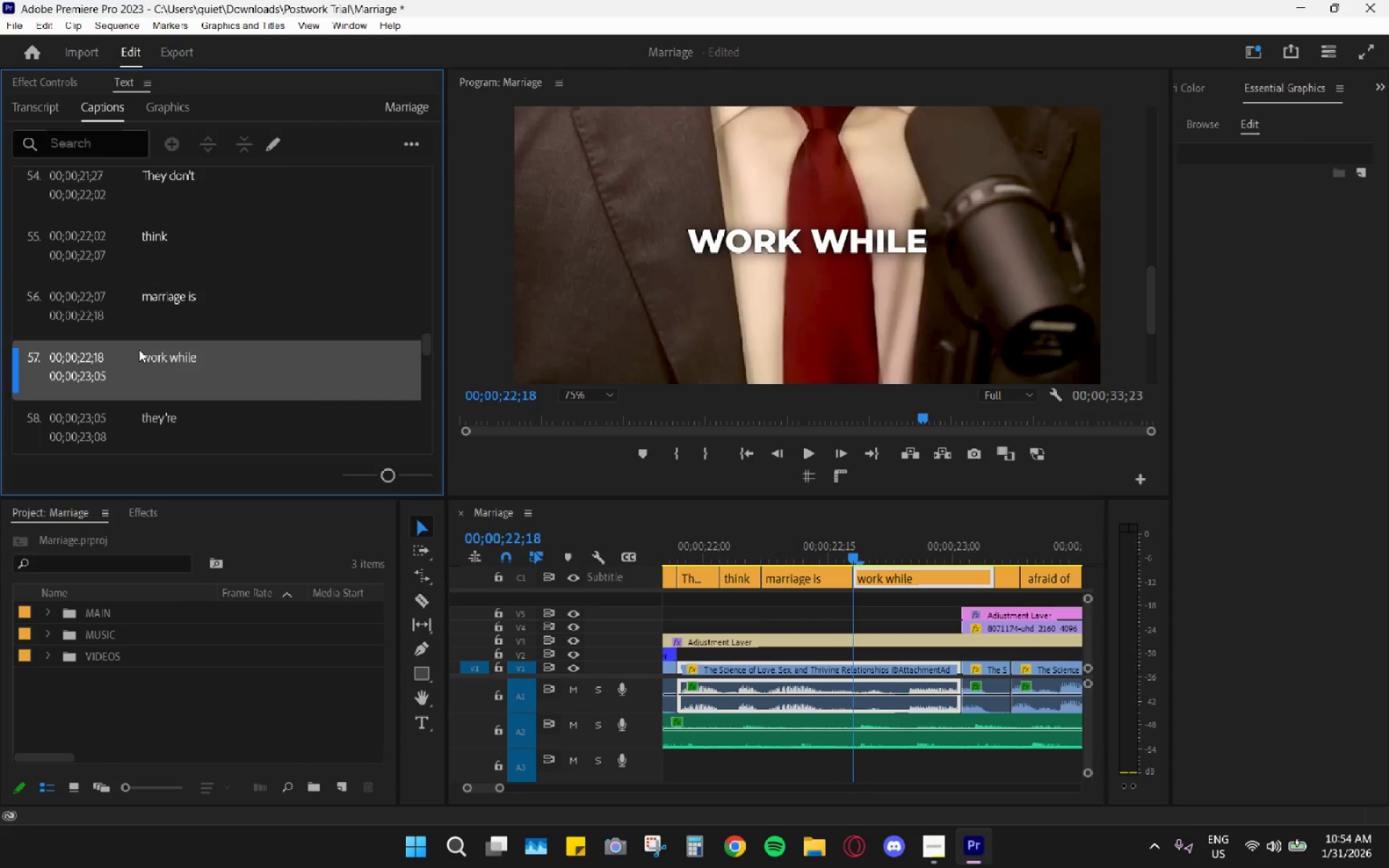 
double_click([158, 351])
 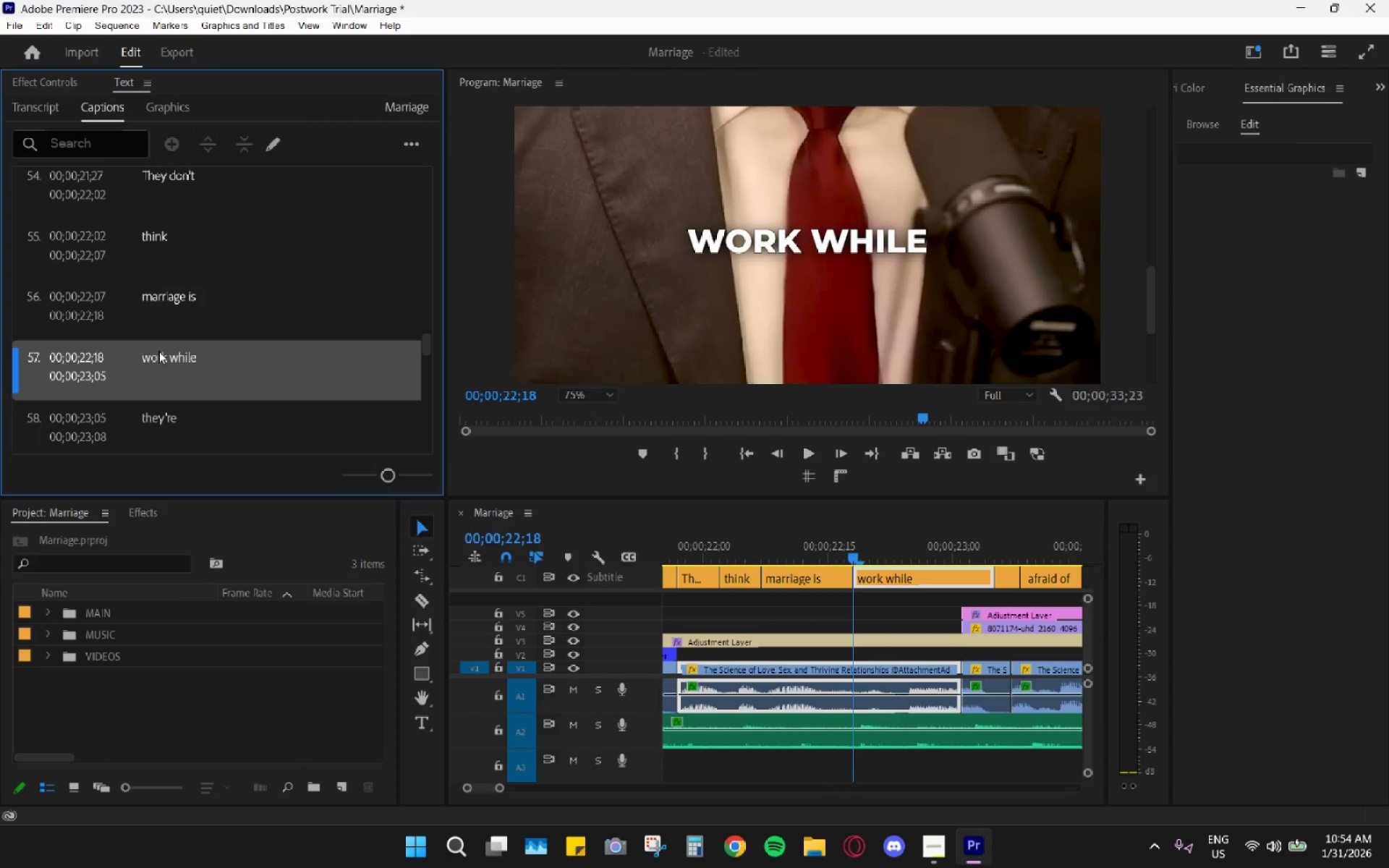 
triple_click([158, 351])
 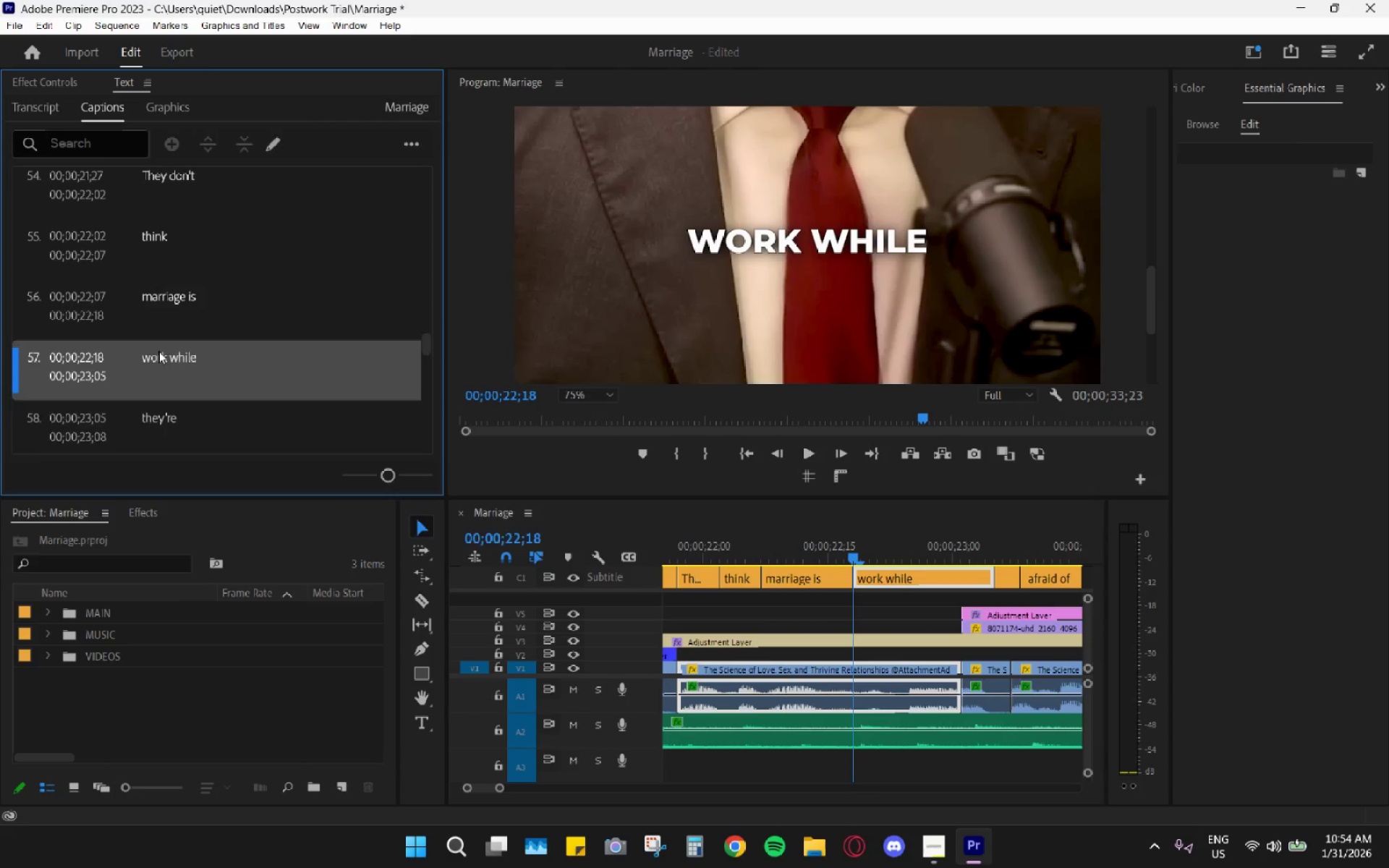 
triple_click([158, 351])
 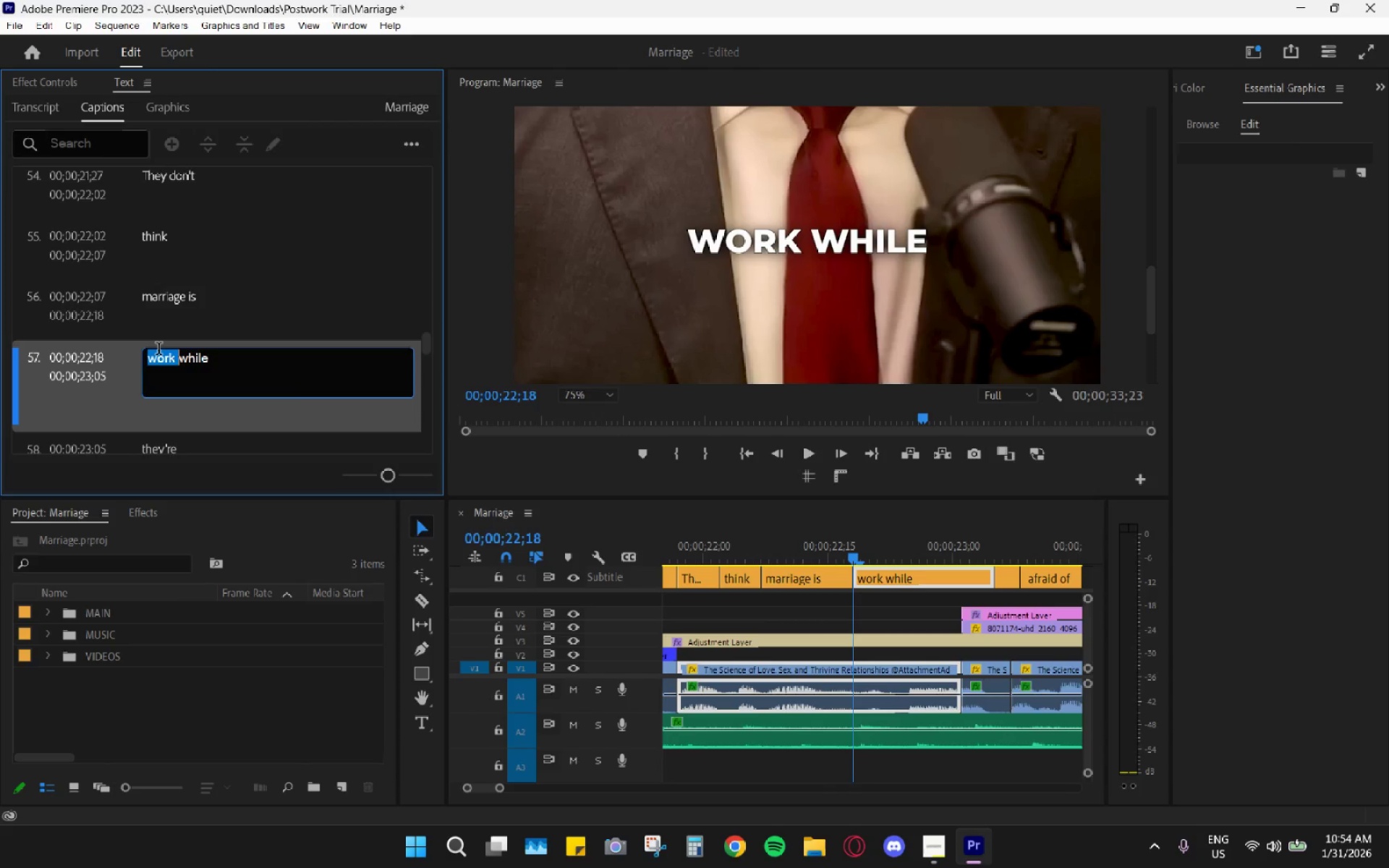 
type(worth )
 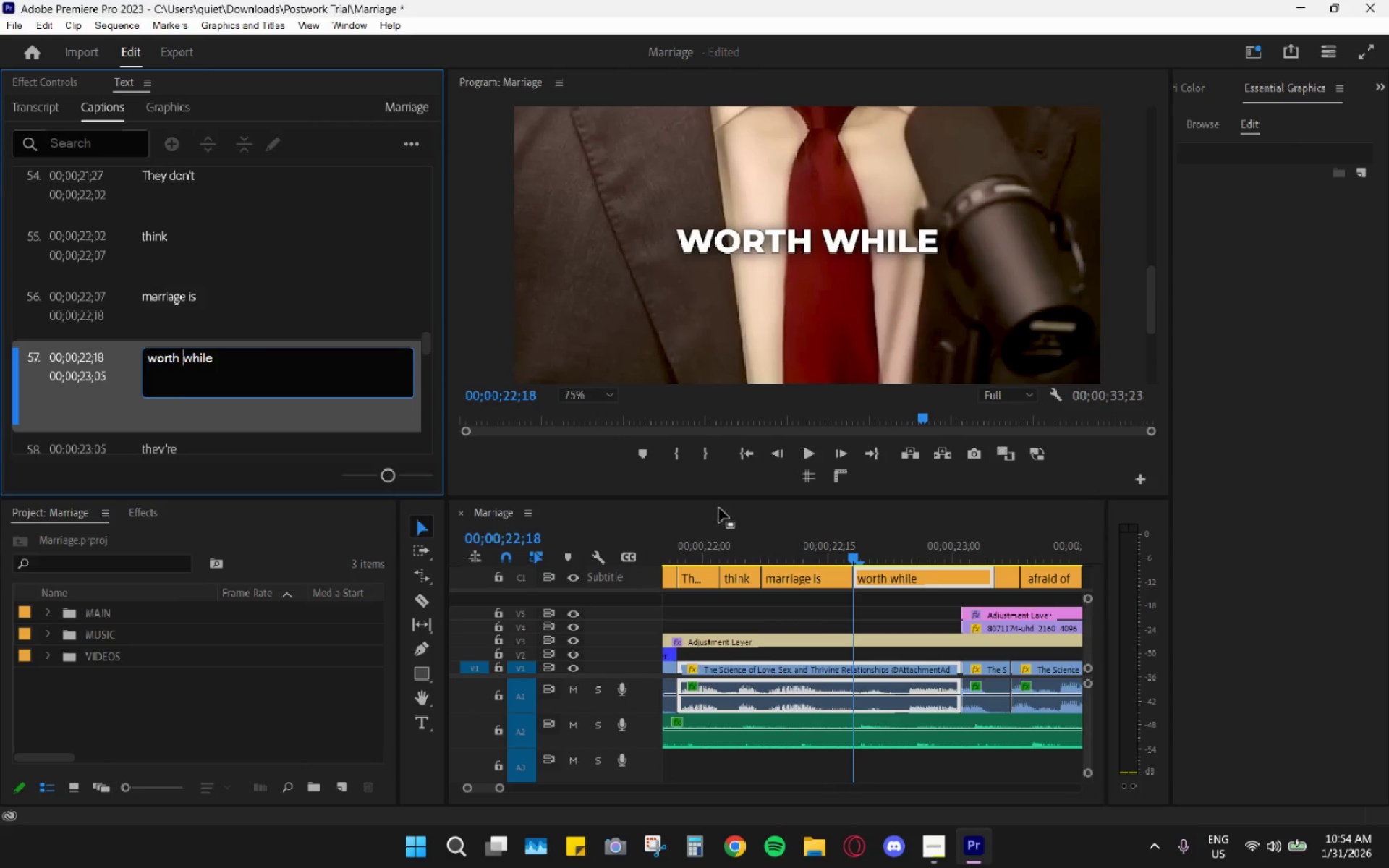 
left_click_drag(start_coordinate=[713, 536], to_coordinate=[680, 537])
 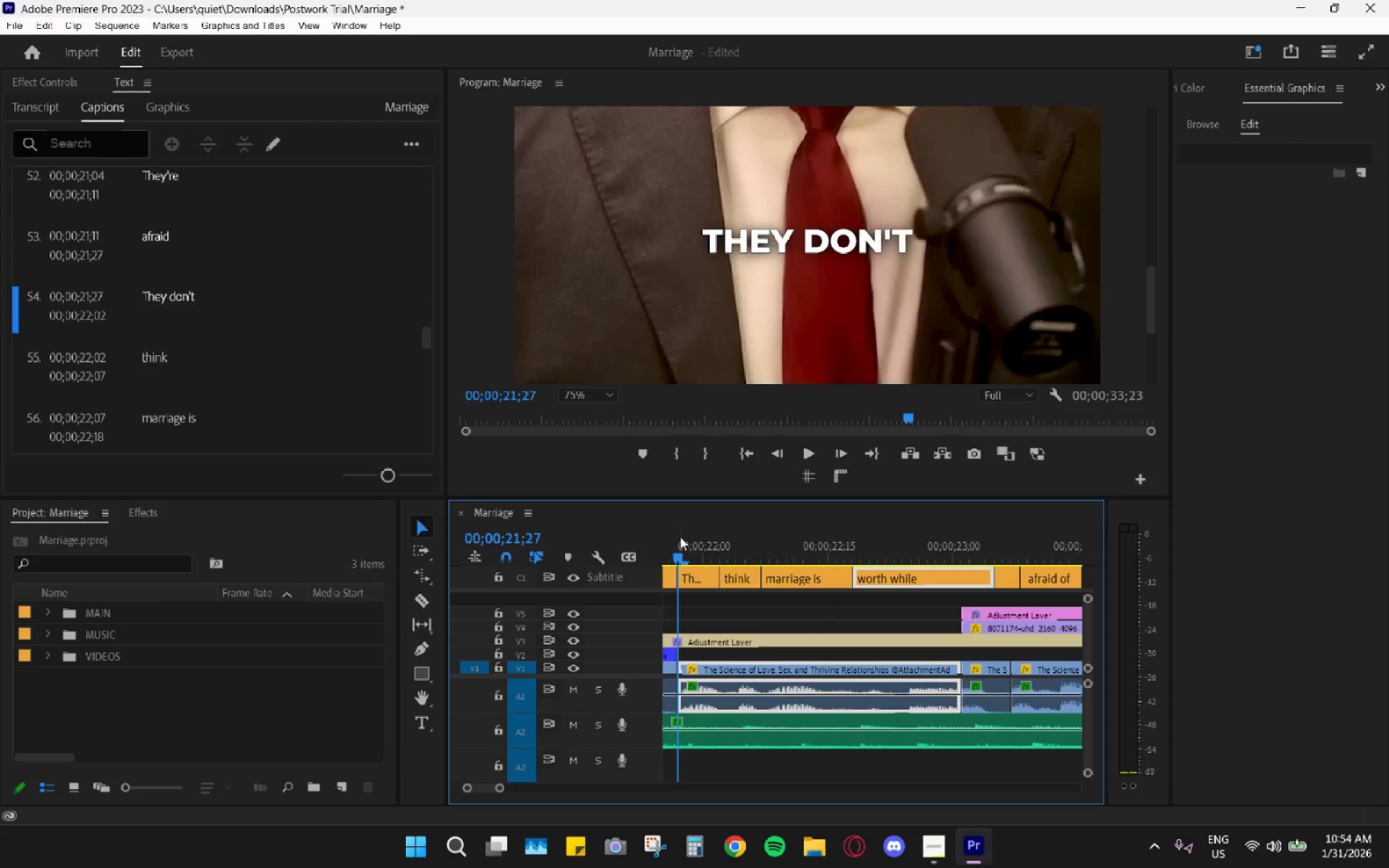 
key(Space)
 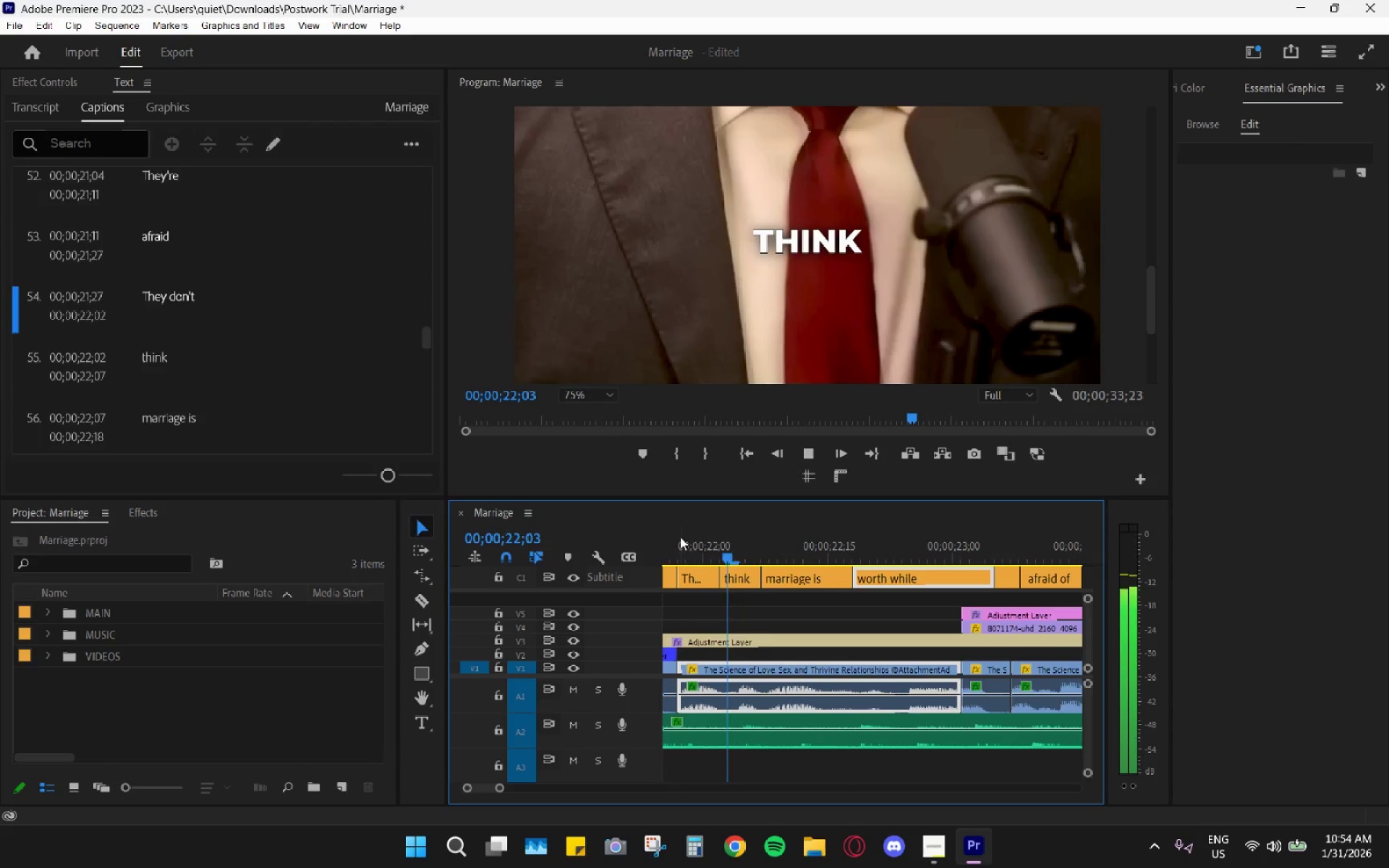 
key(Space)
 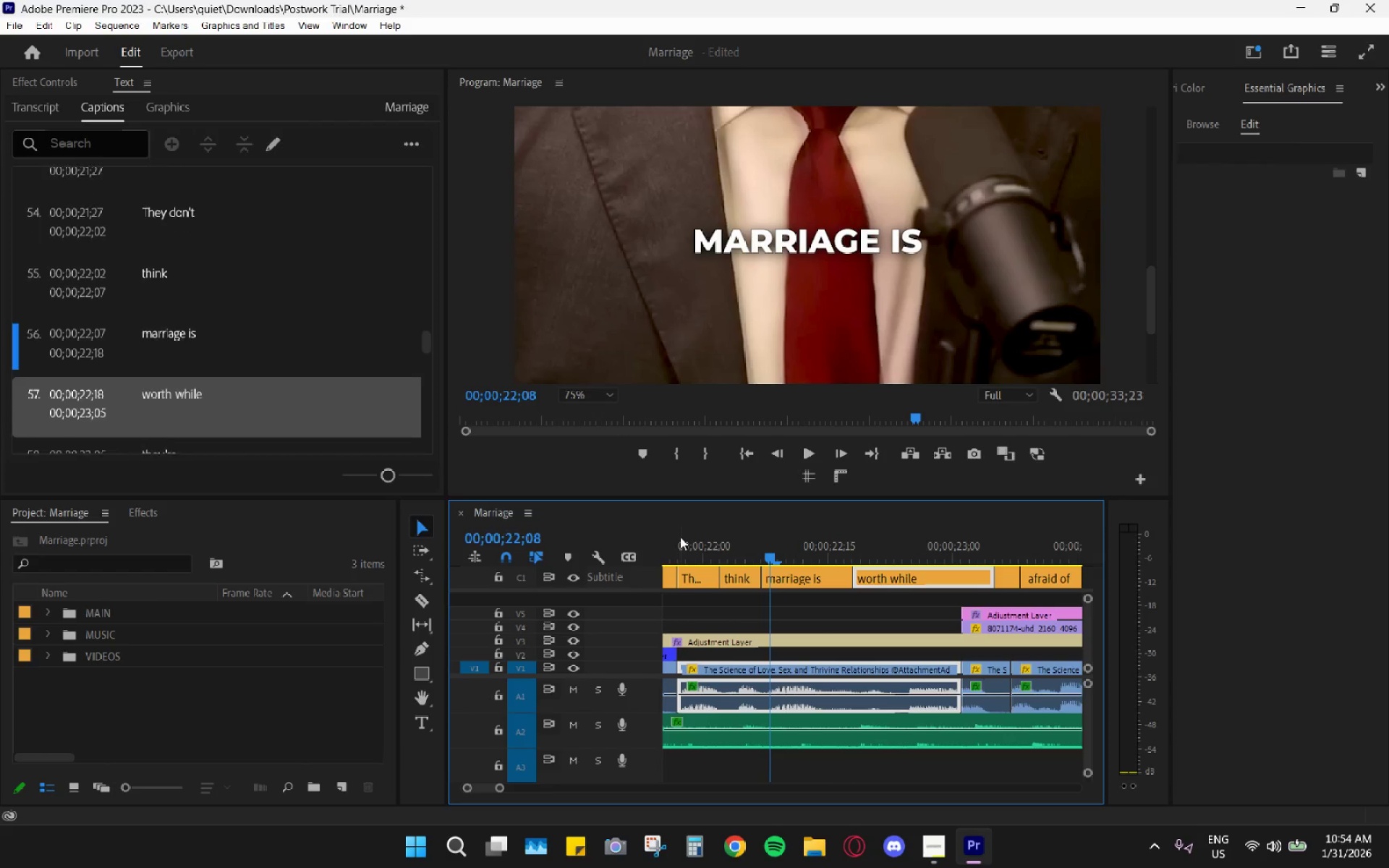 
key(Space)
 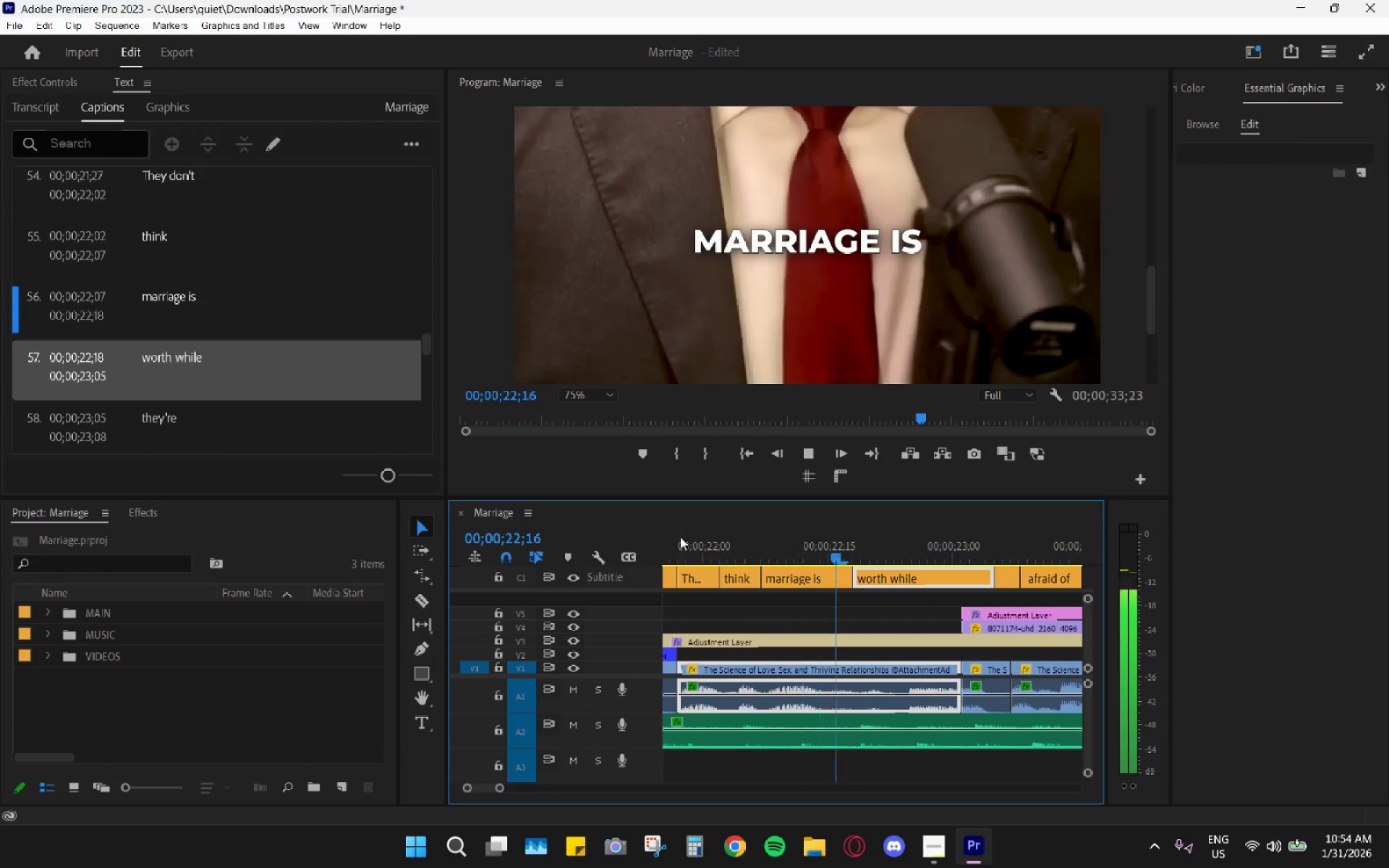 
key(Space)
 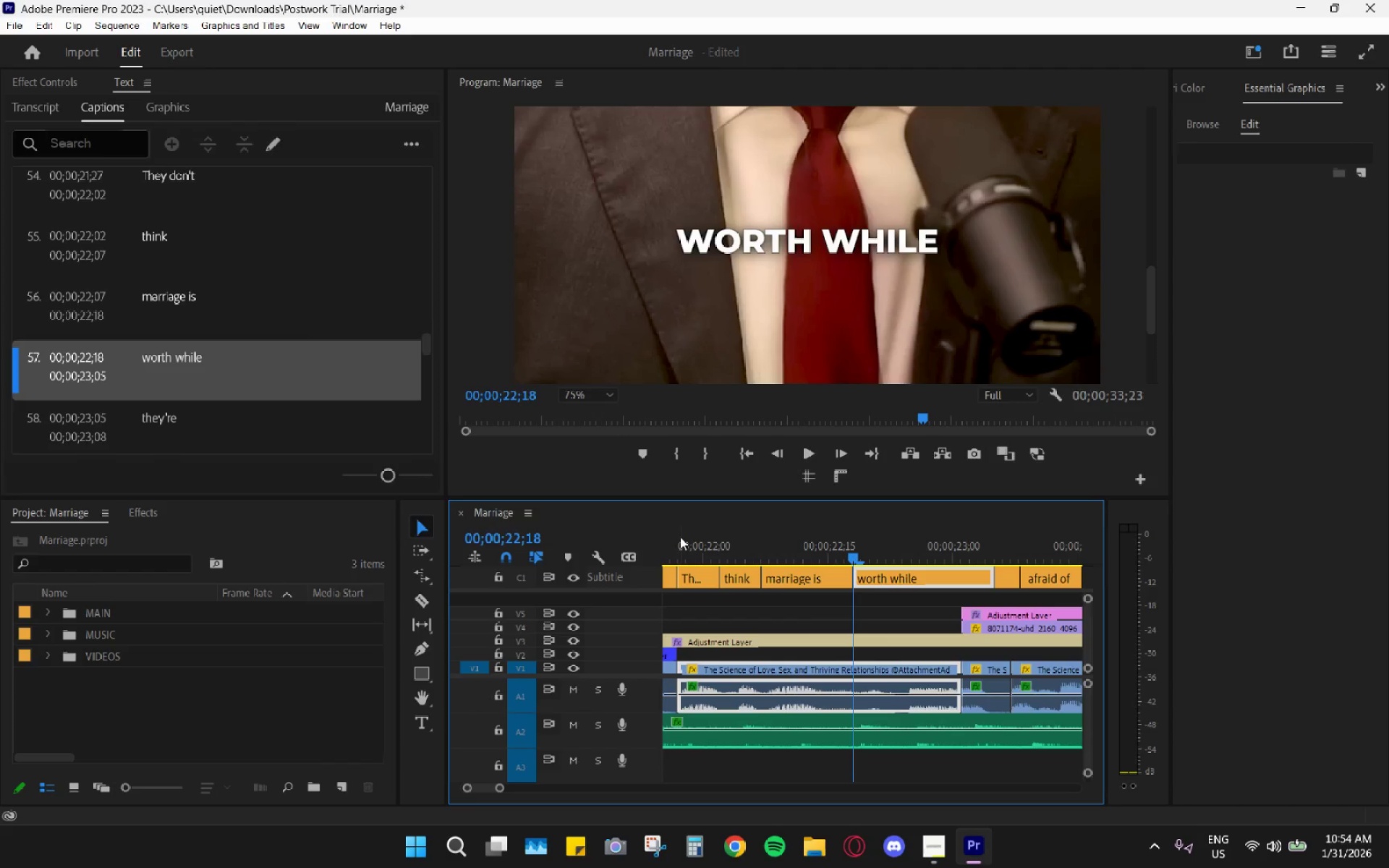 
key(Space)
 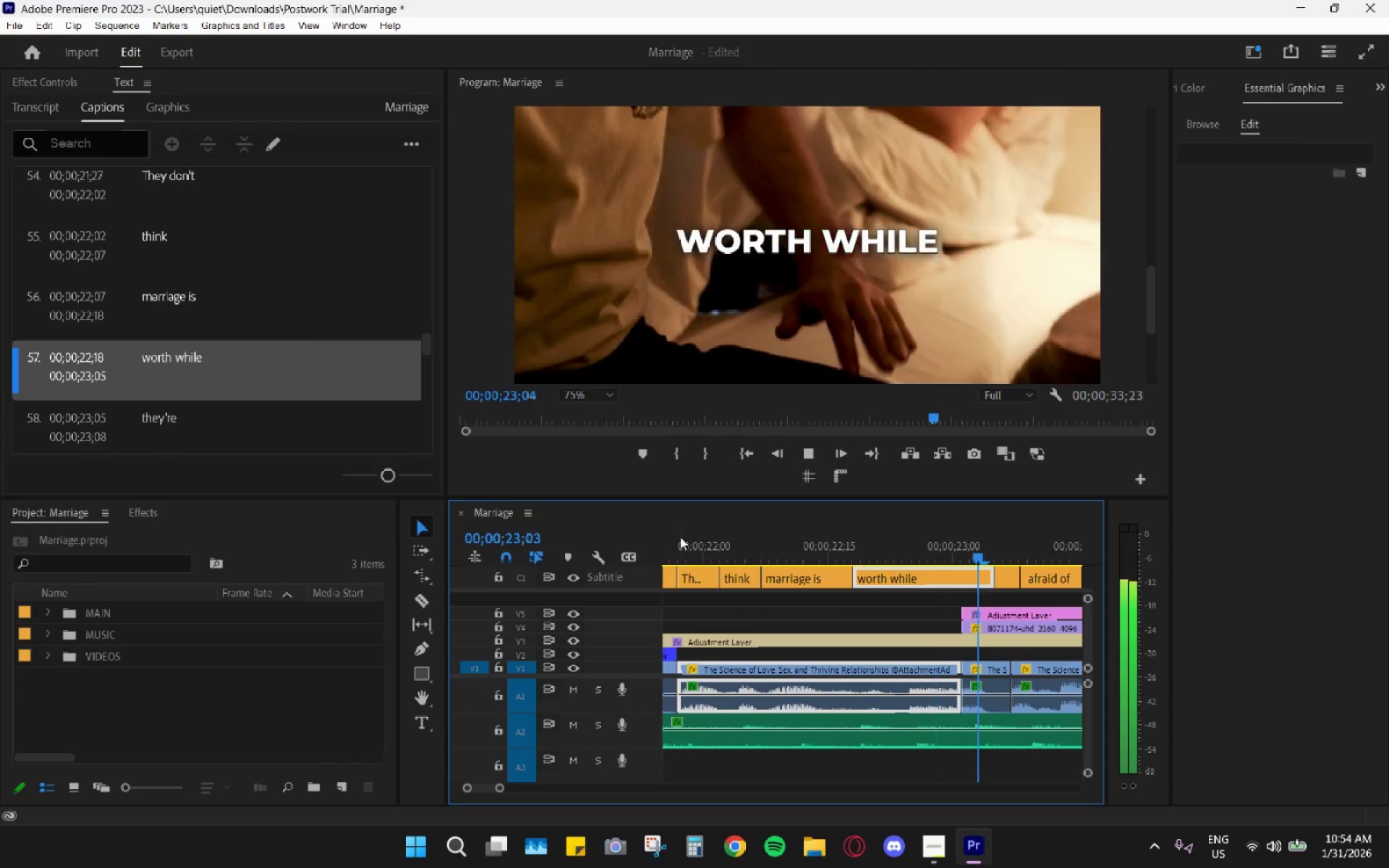 
key(Space)
 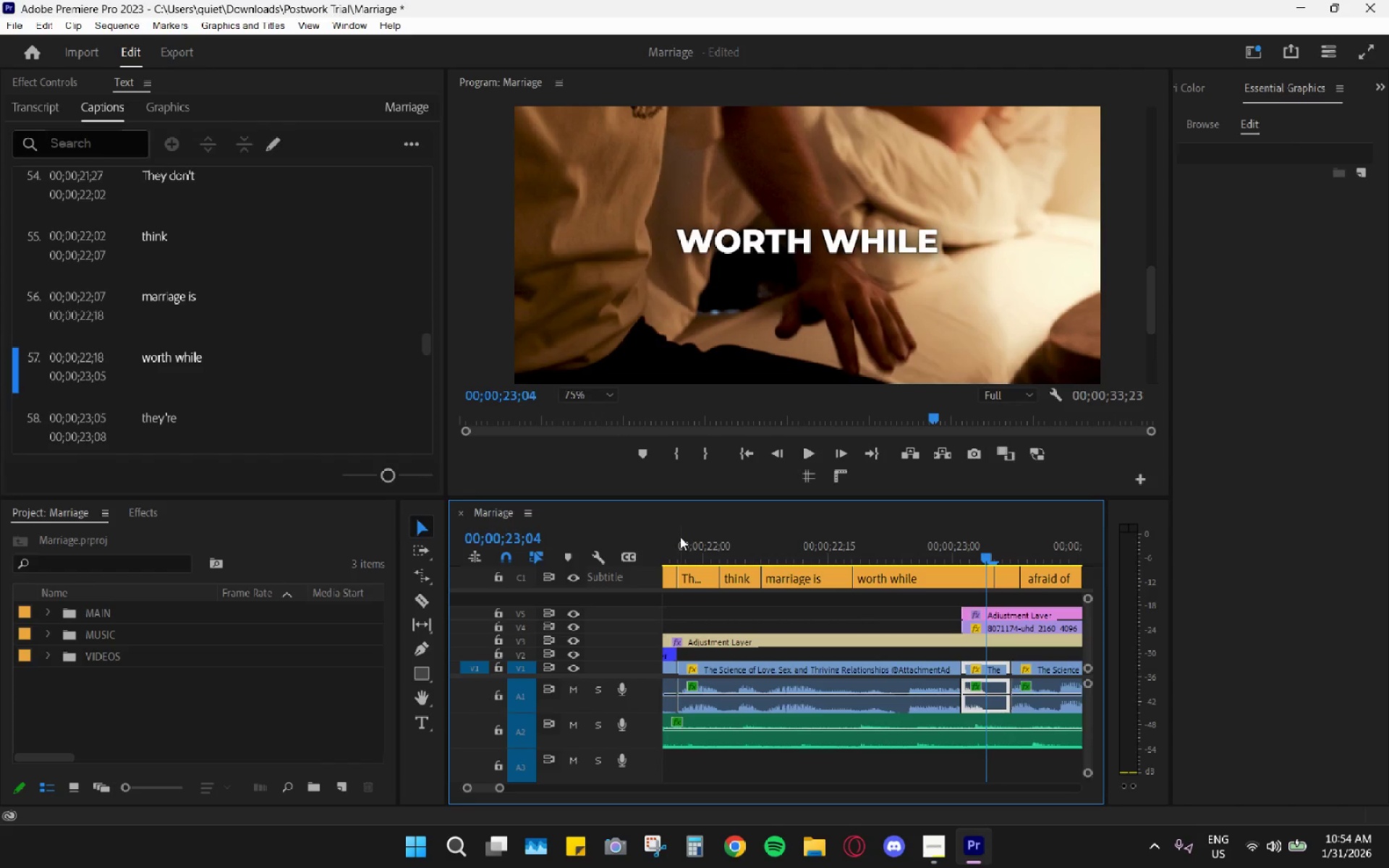 
key(Space)
 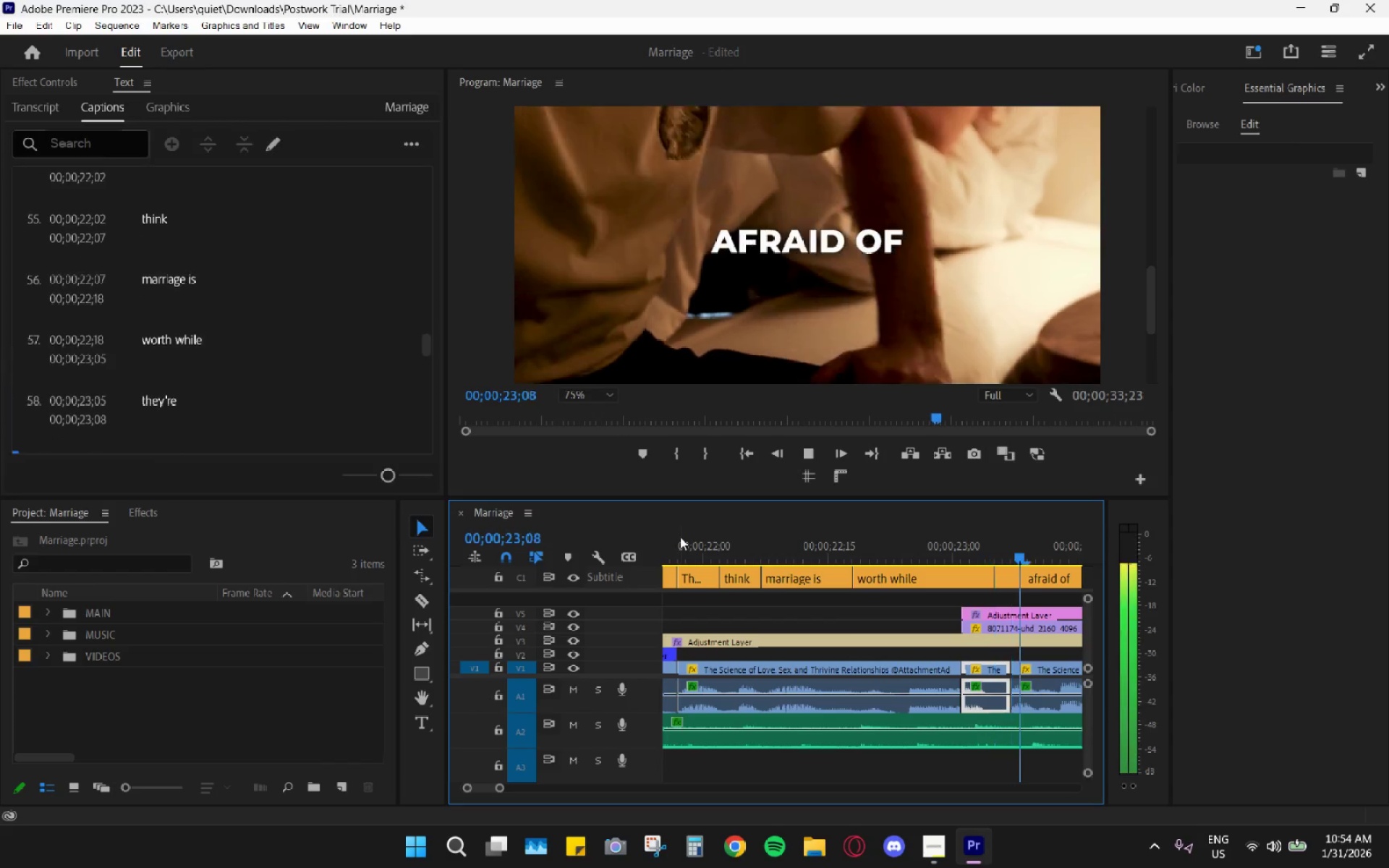 
key(Space)
 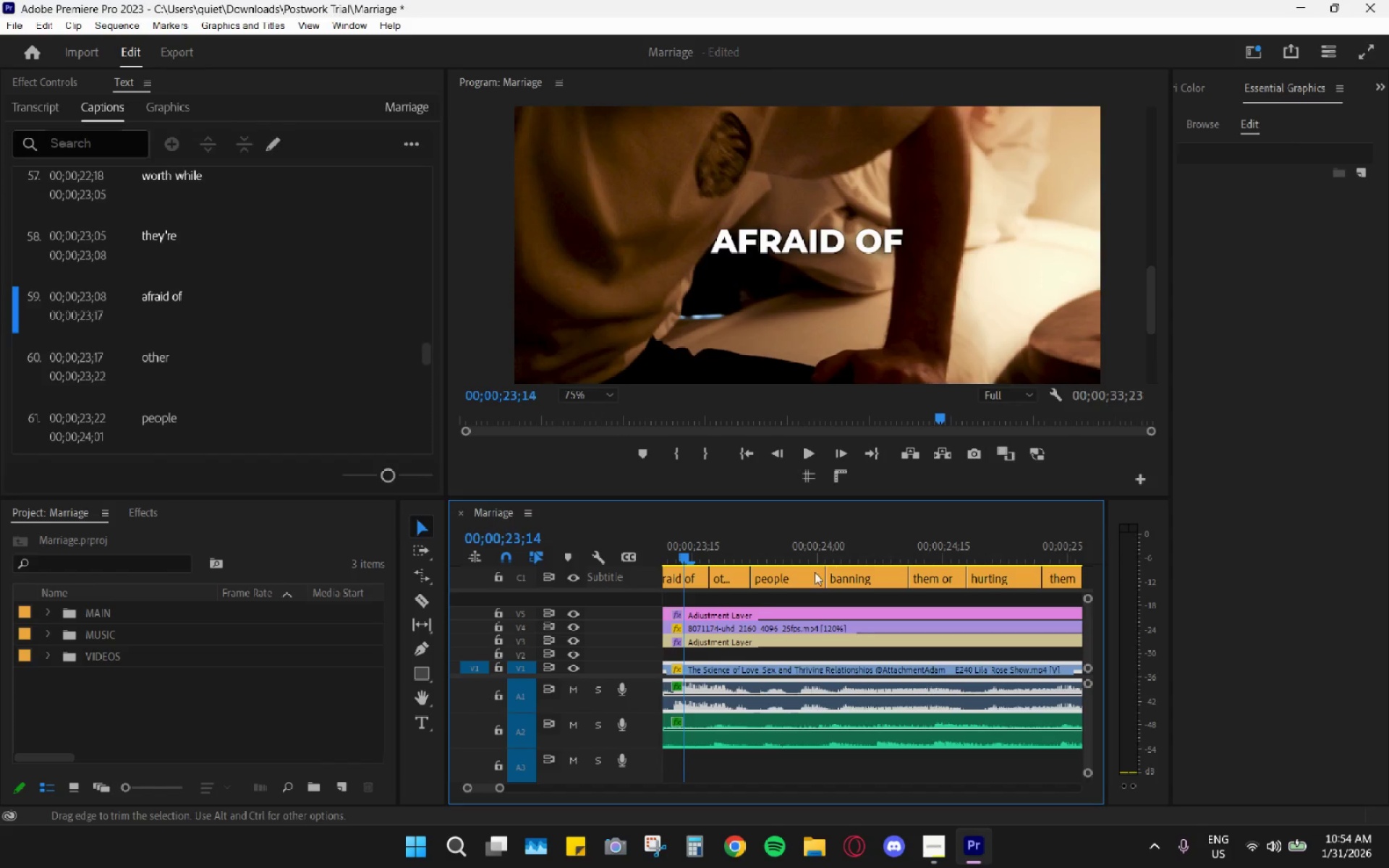 
scroll: coordinate [756, 603], scroll_direction: up, amount: 7.0
 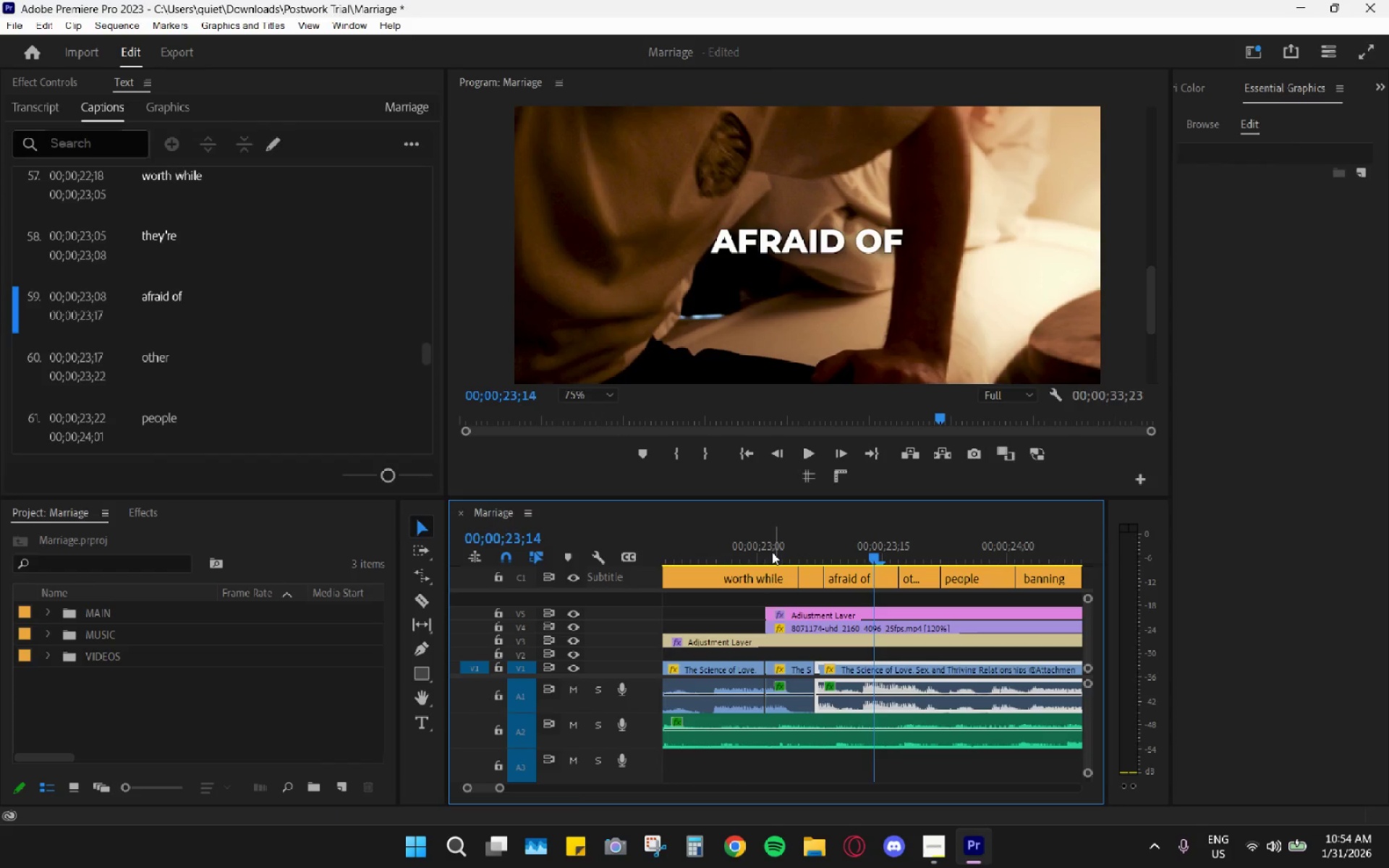 
left_click_drag(start_coordinate=[765, 547], to_coordinate=[768, 564])
 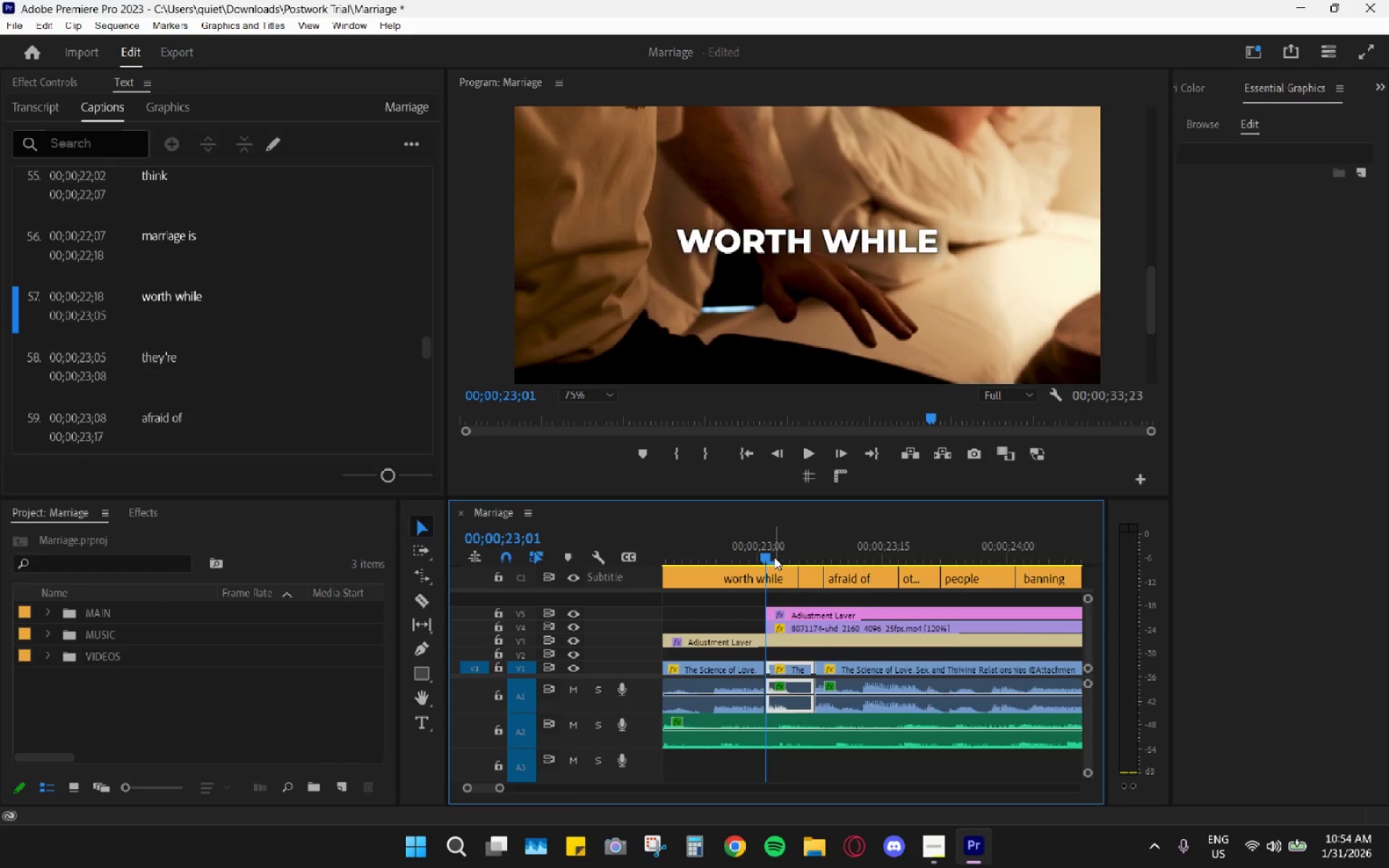 
key(Space)
 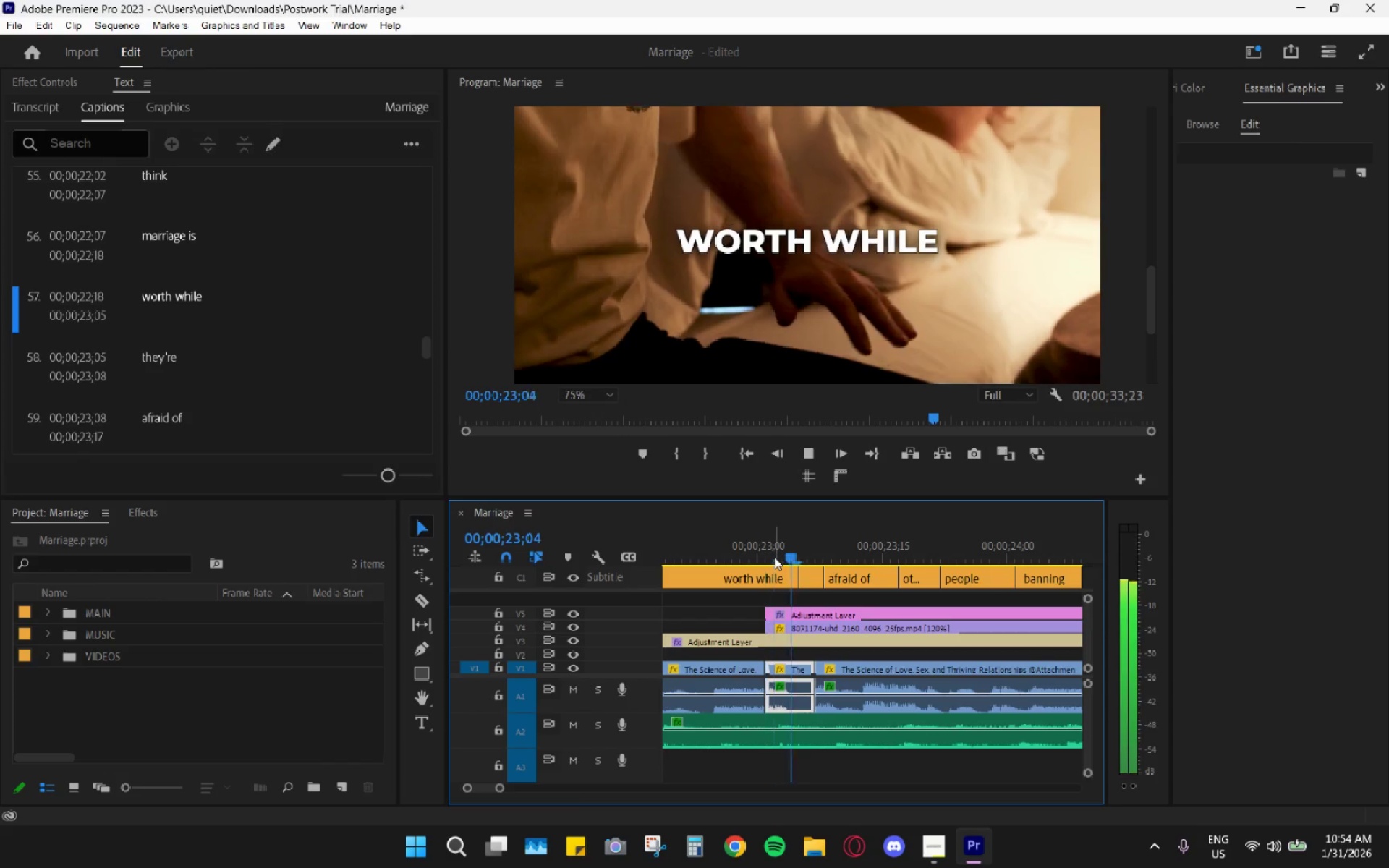 
key(Space)
 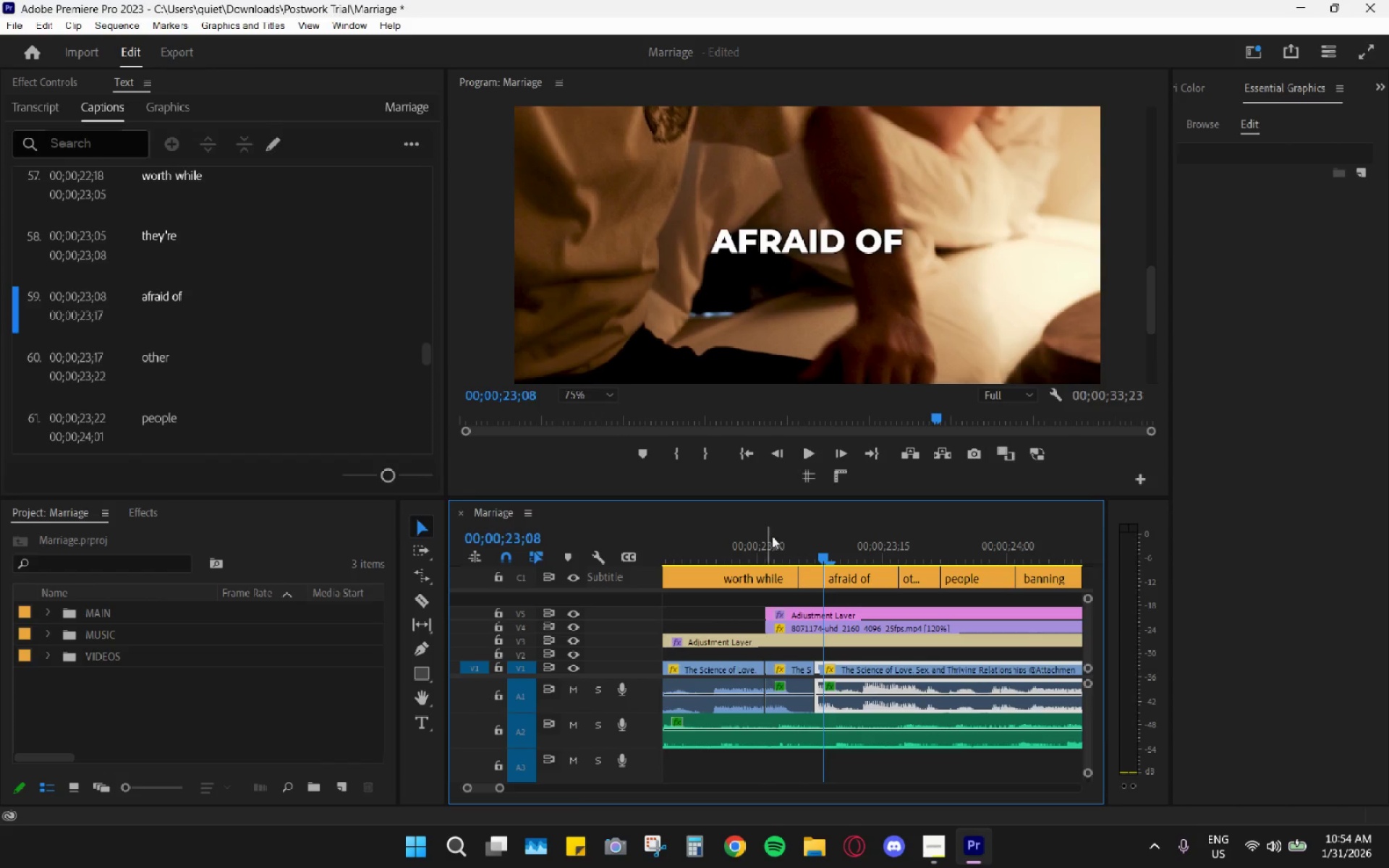 
left_click_drag(start_coordinate=[791, 552], to_coordinate=[819, 571])
 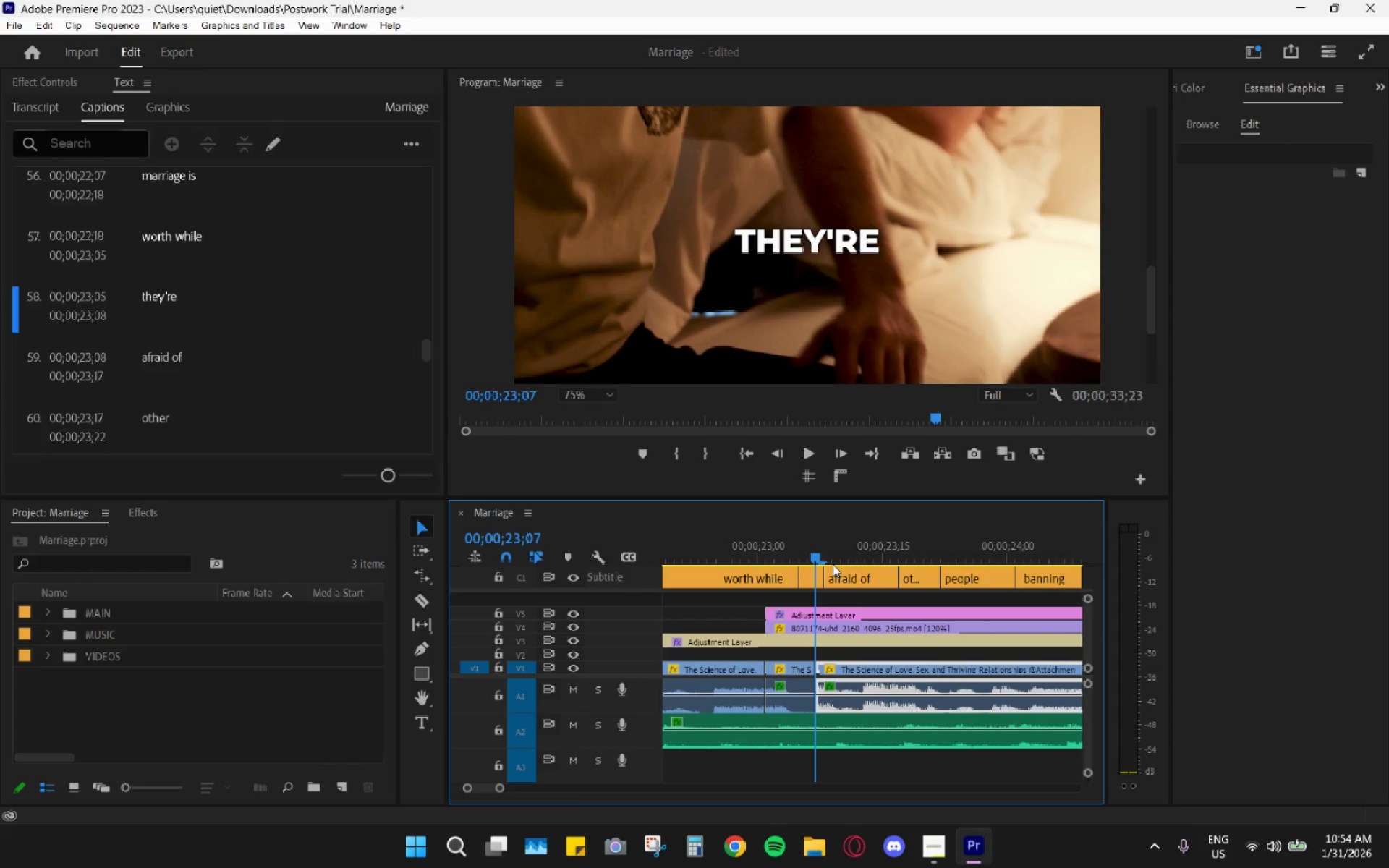 
key(Space)
 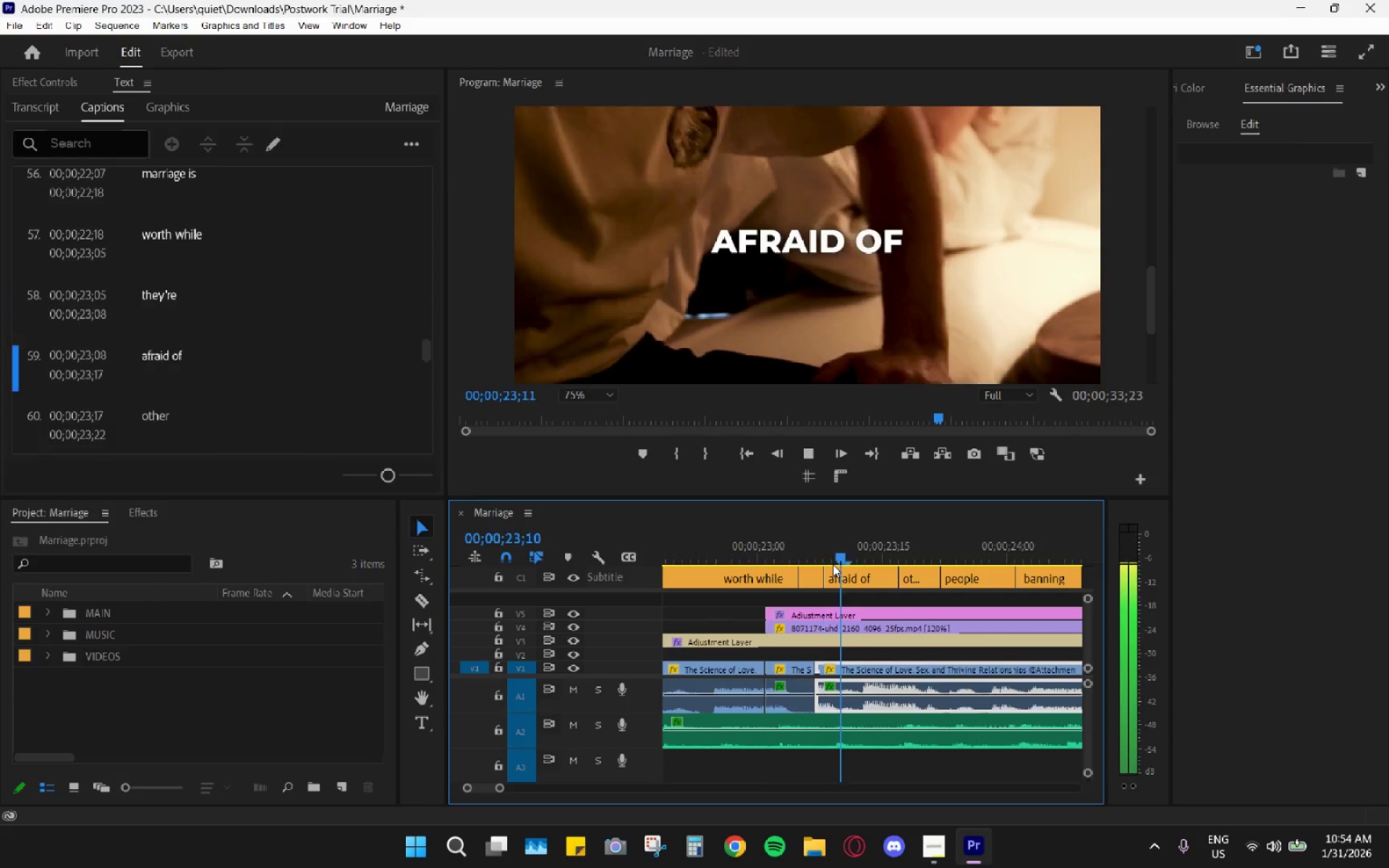 
key(Space)
 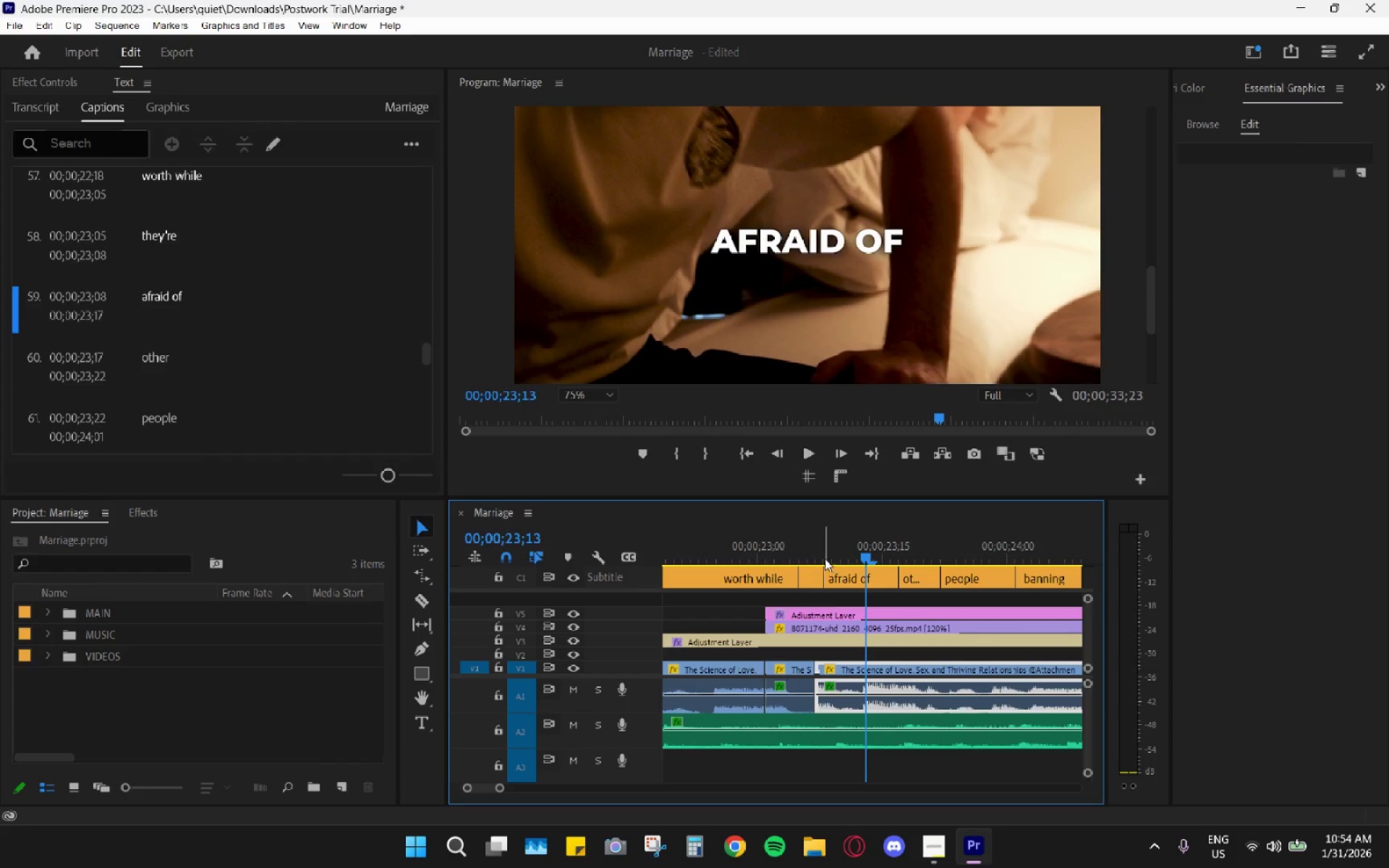 
left_click_drag(start_coordinate=[812, 554], to_coordinate=[819, 558])
 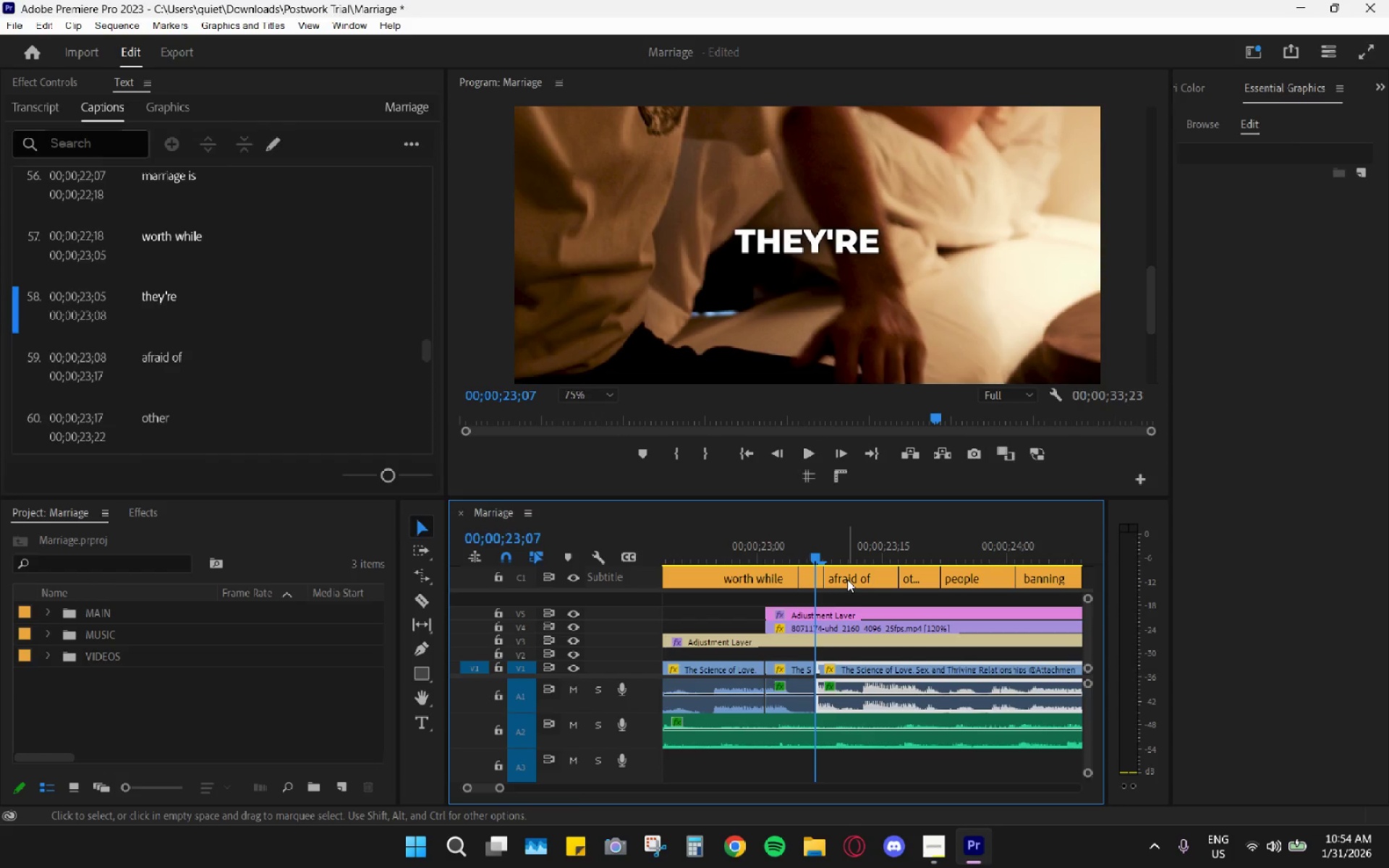 
left_click([857, 574])
 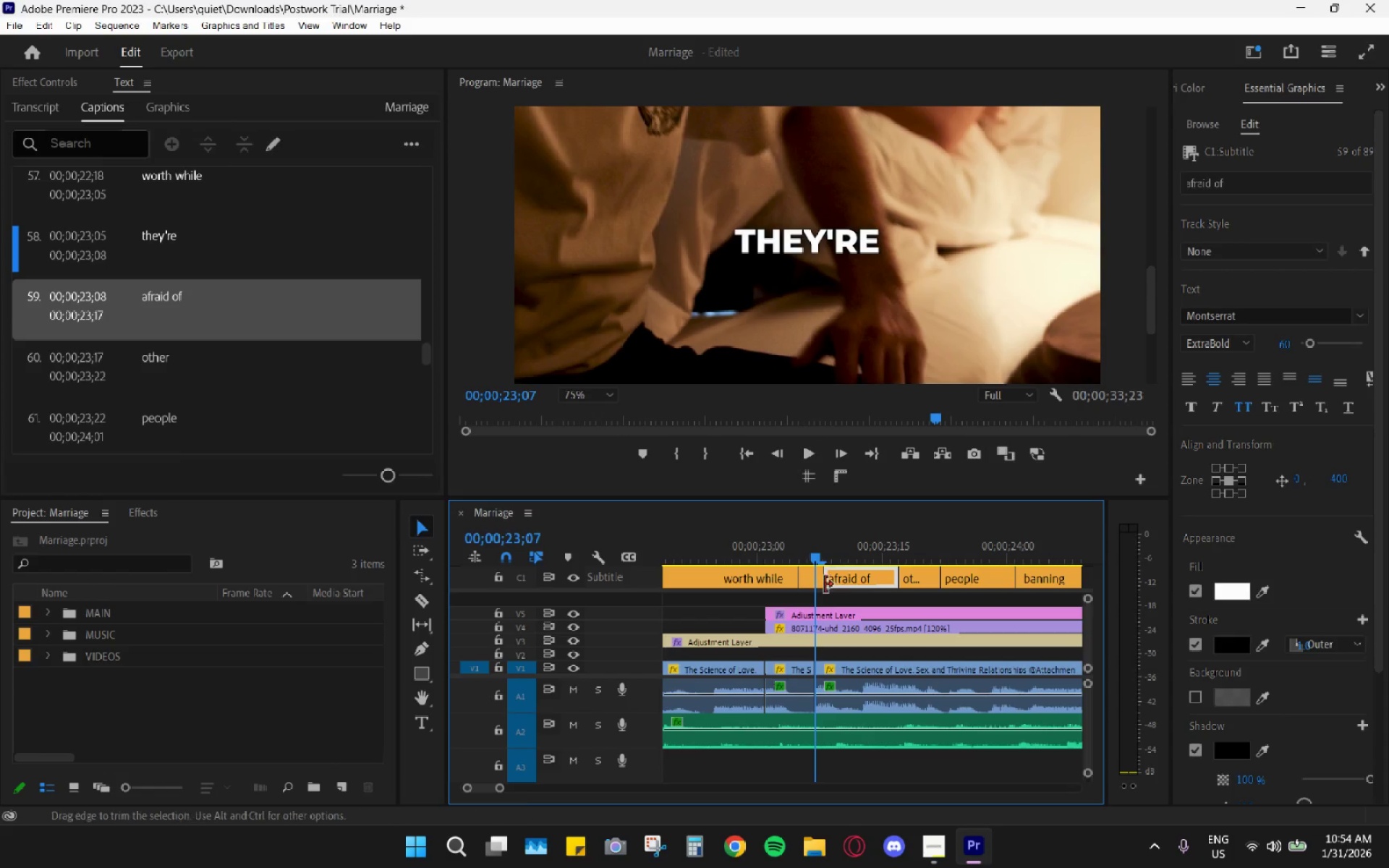 
left_click([804, 589])
 